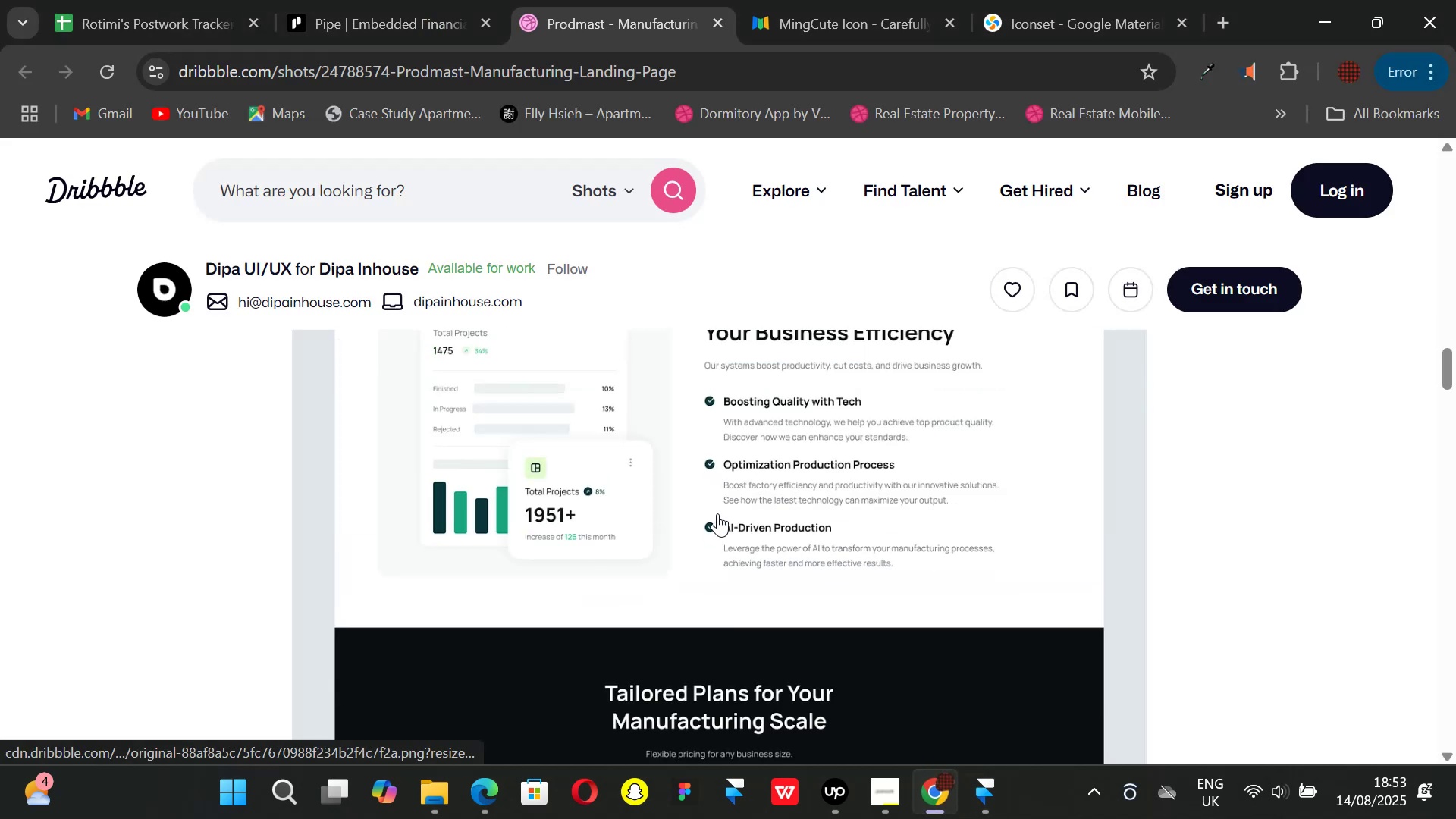 
scroll: coordinate [722, 530], scroll_direction: up, amount: 3.0
 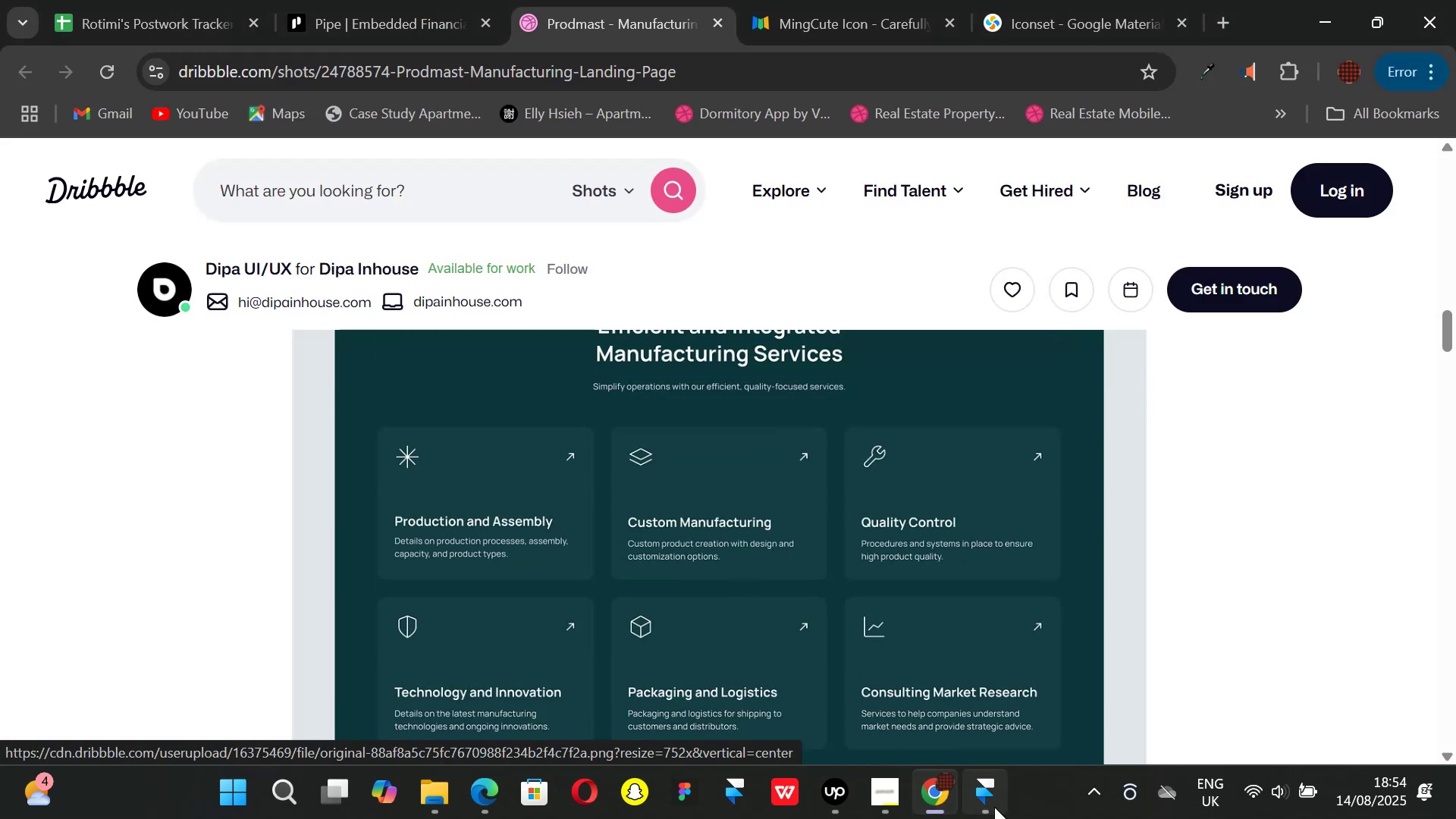 
left_click([994, 807])
 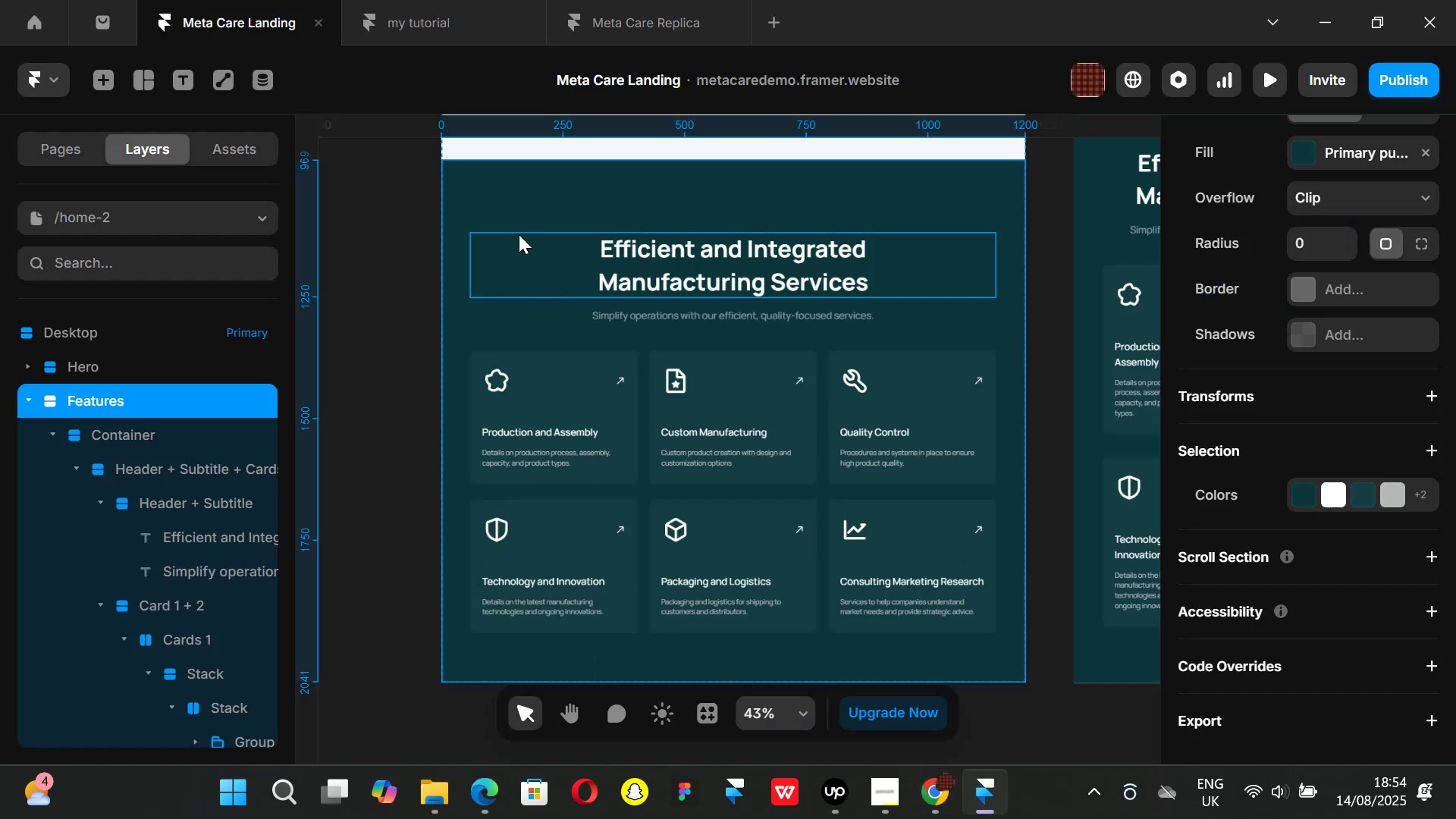 
left_click([513, 224])
 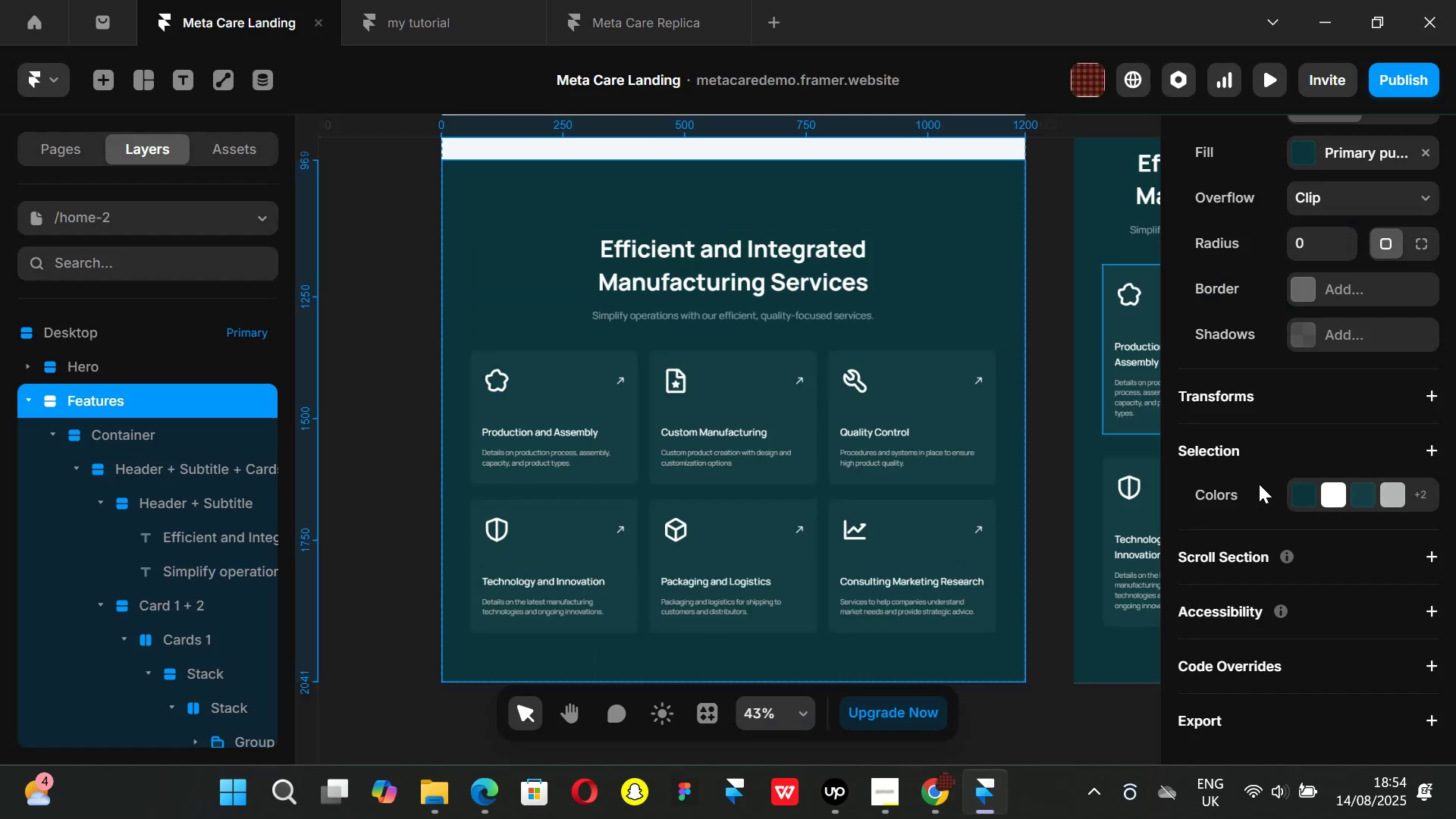 
scroll: coordinate [1291, 487], scroll_direction: up, amount: 3.0
 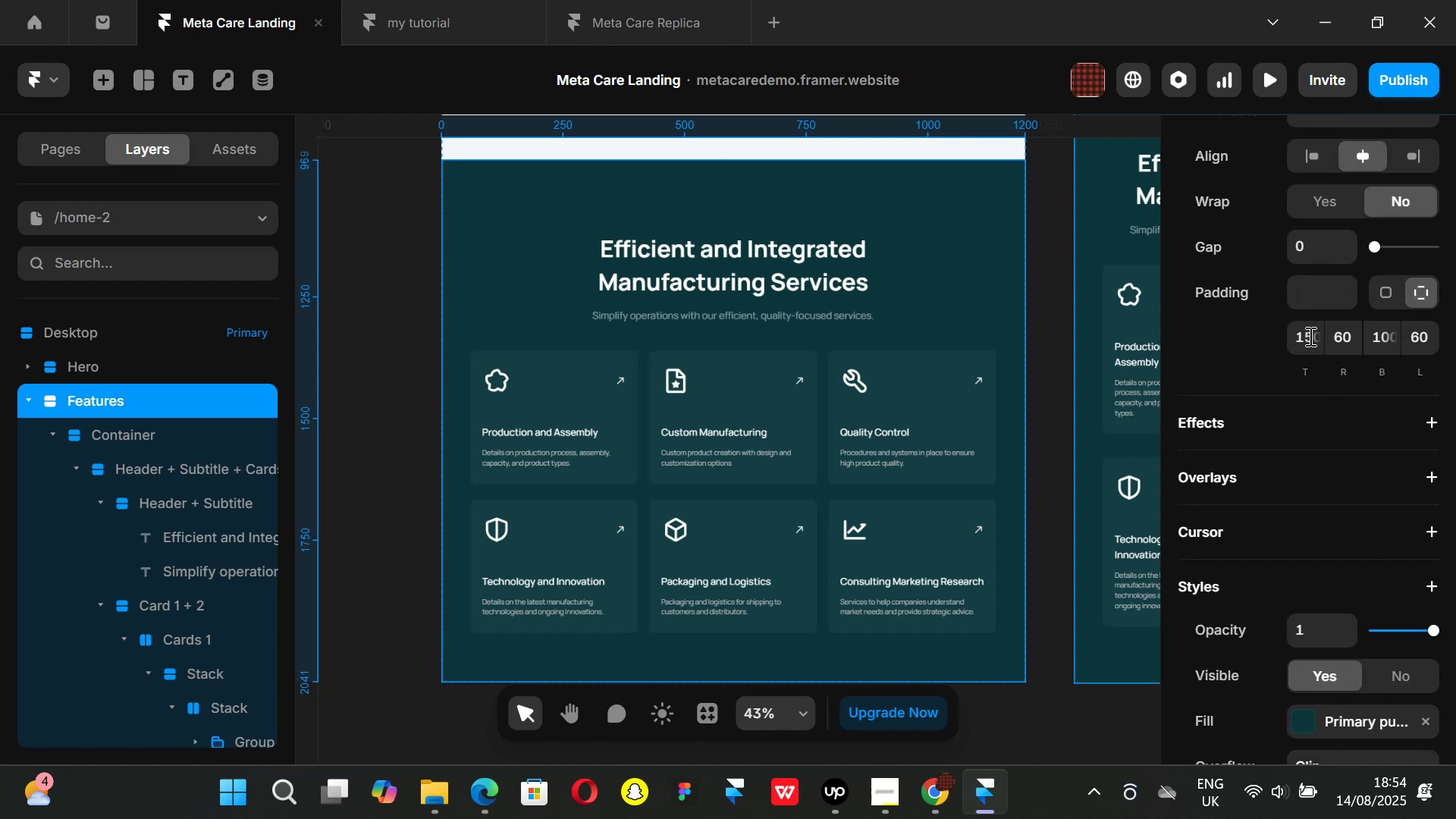 
left_click([1309, 336])
 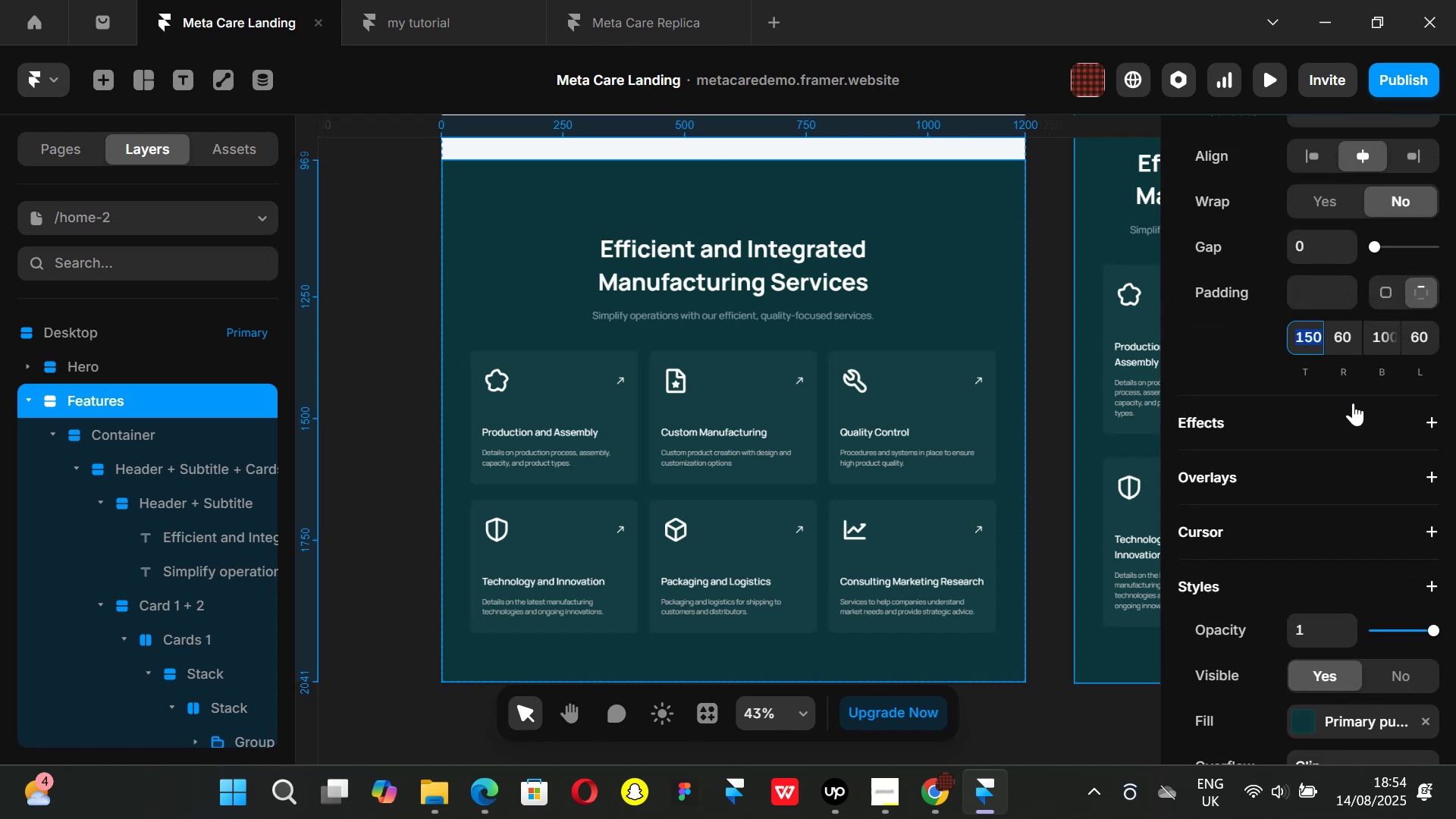 
type(100)
 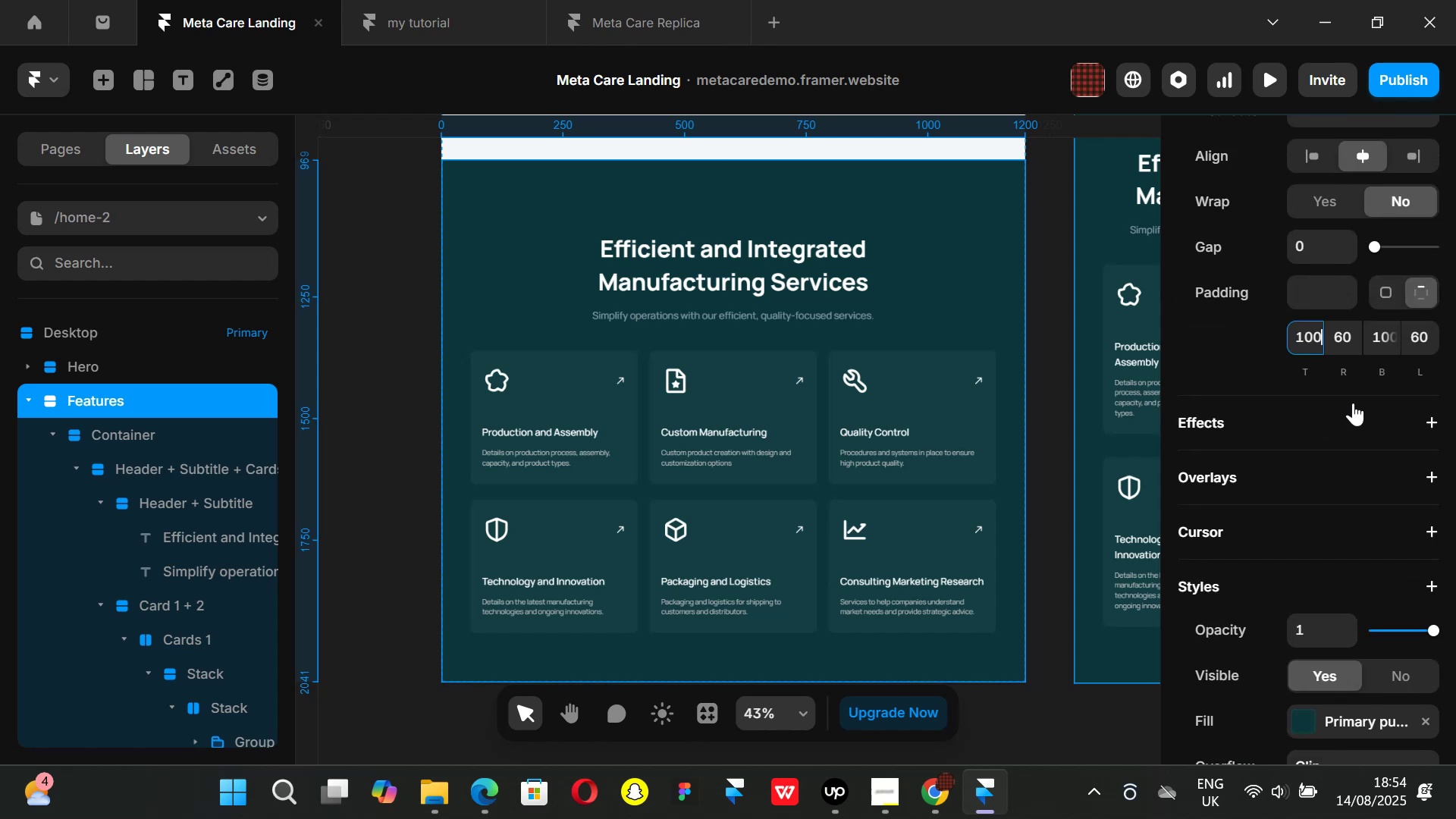 
key(Enter)
 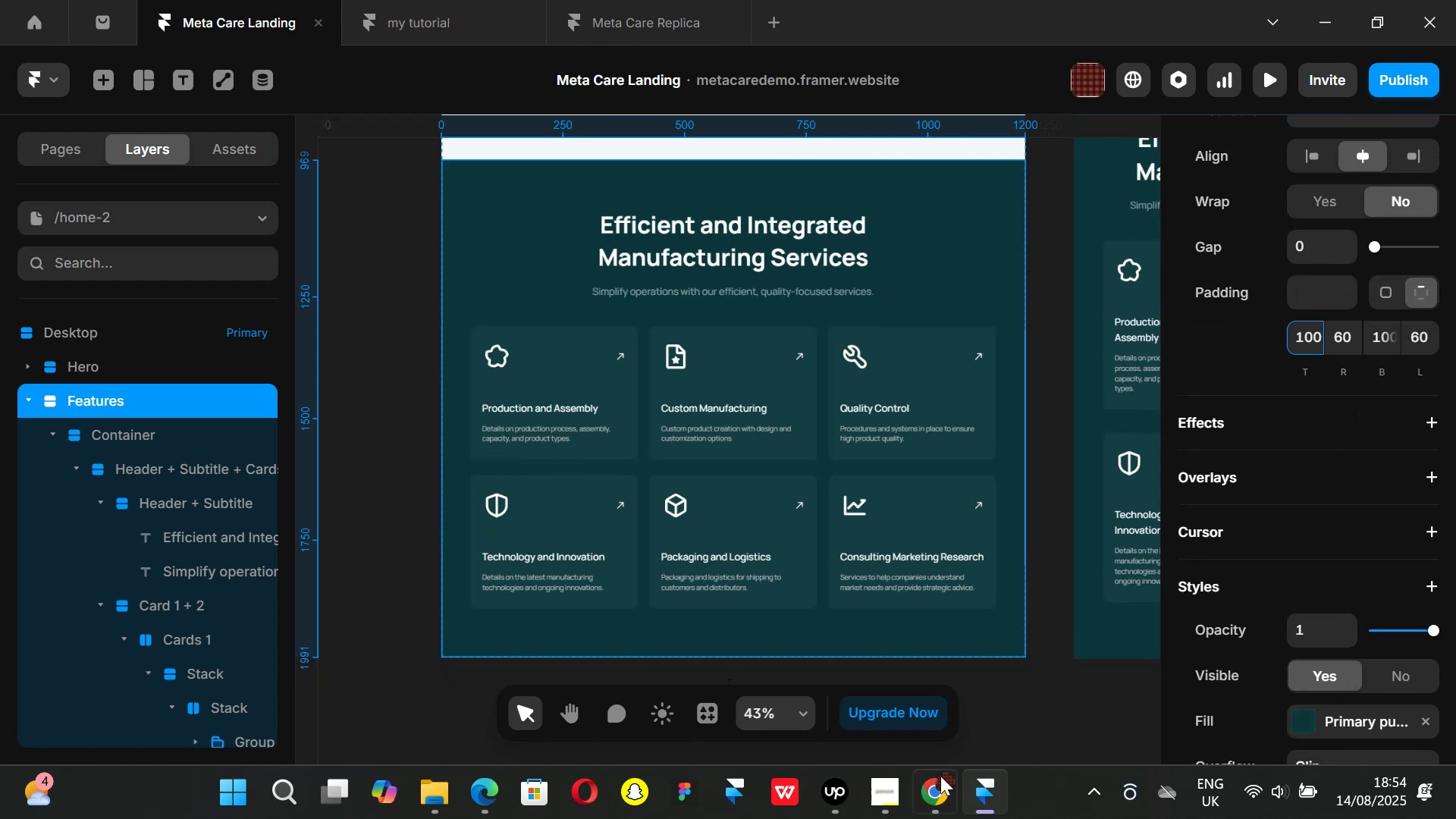 
left_click([956, 788])
 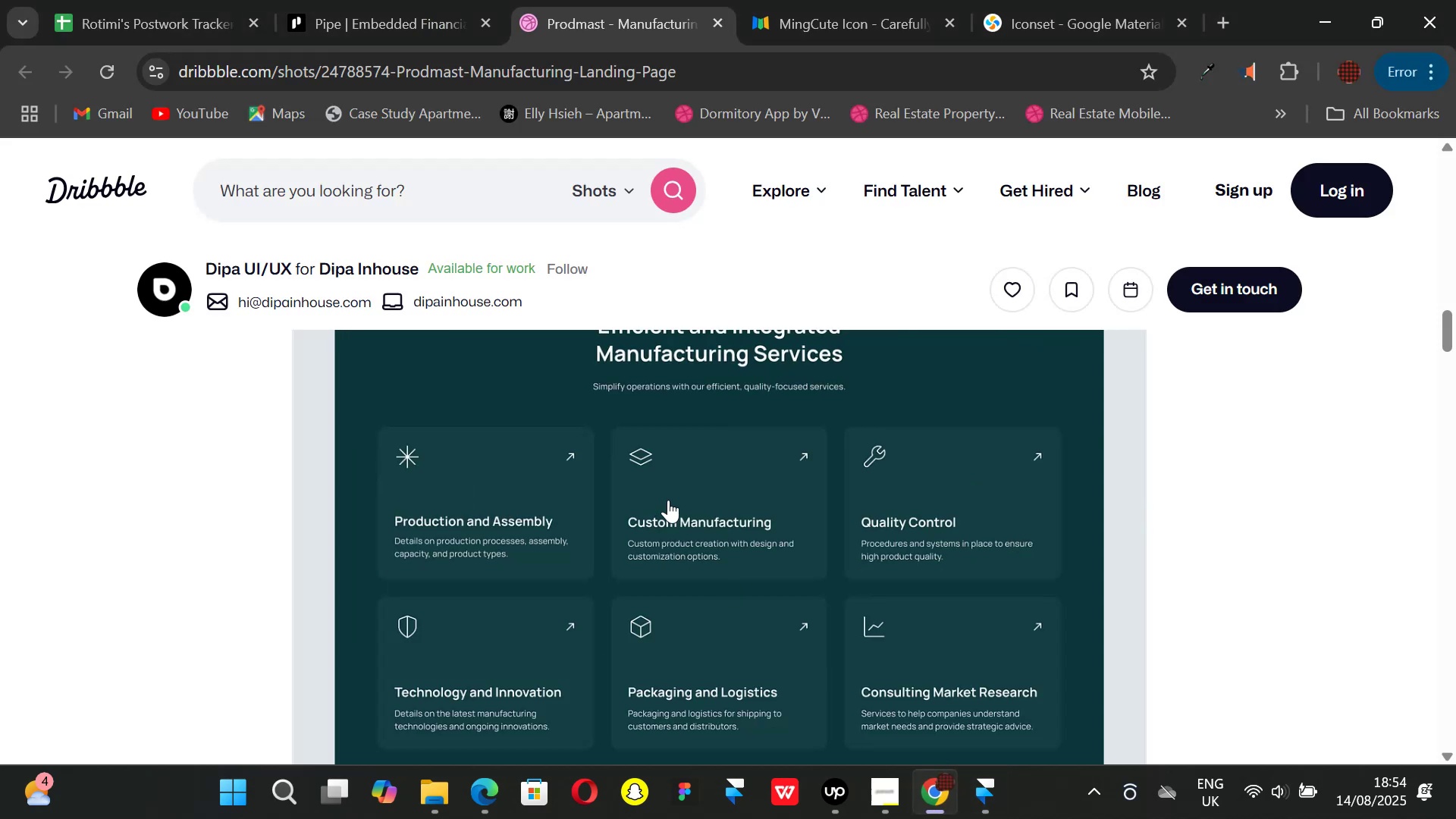 
scroll: coordinate [676, 501], scroll_direction: down, amount: 3.0
 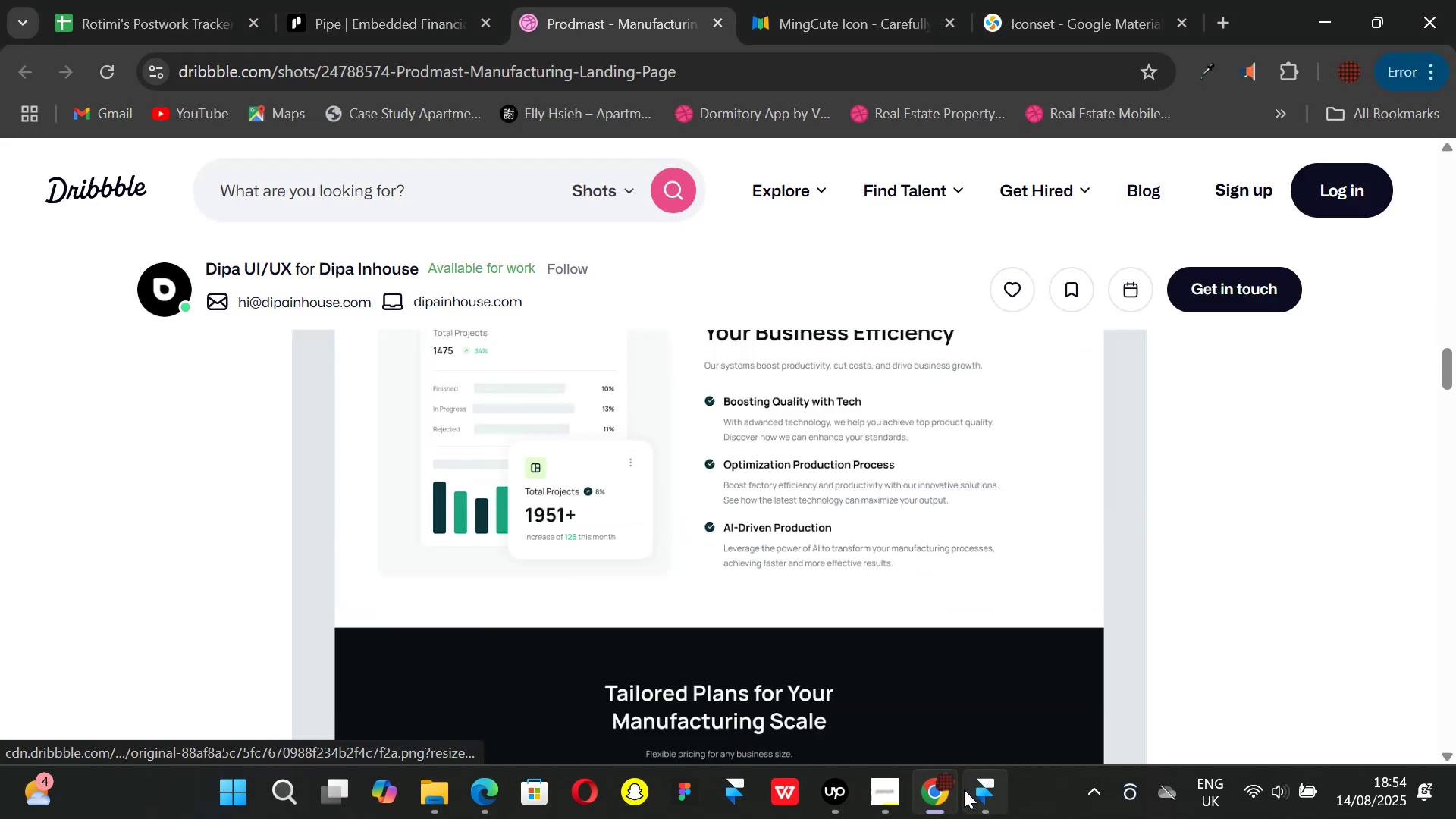 
left_click([964, 789])
 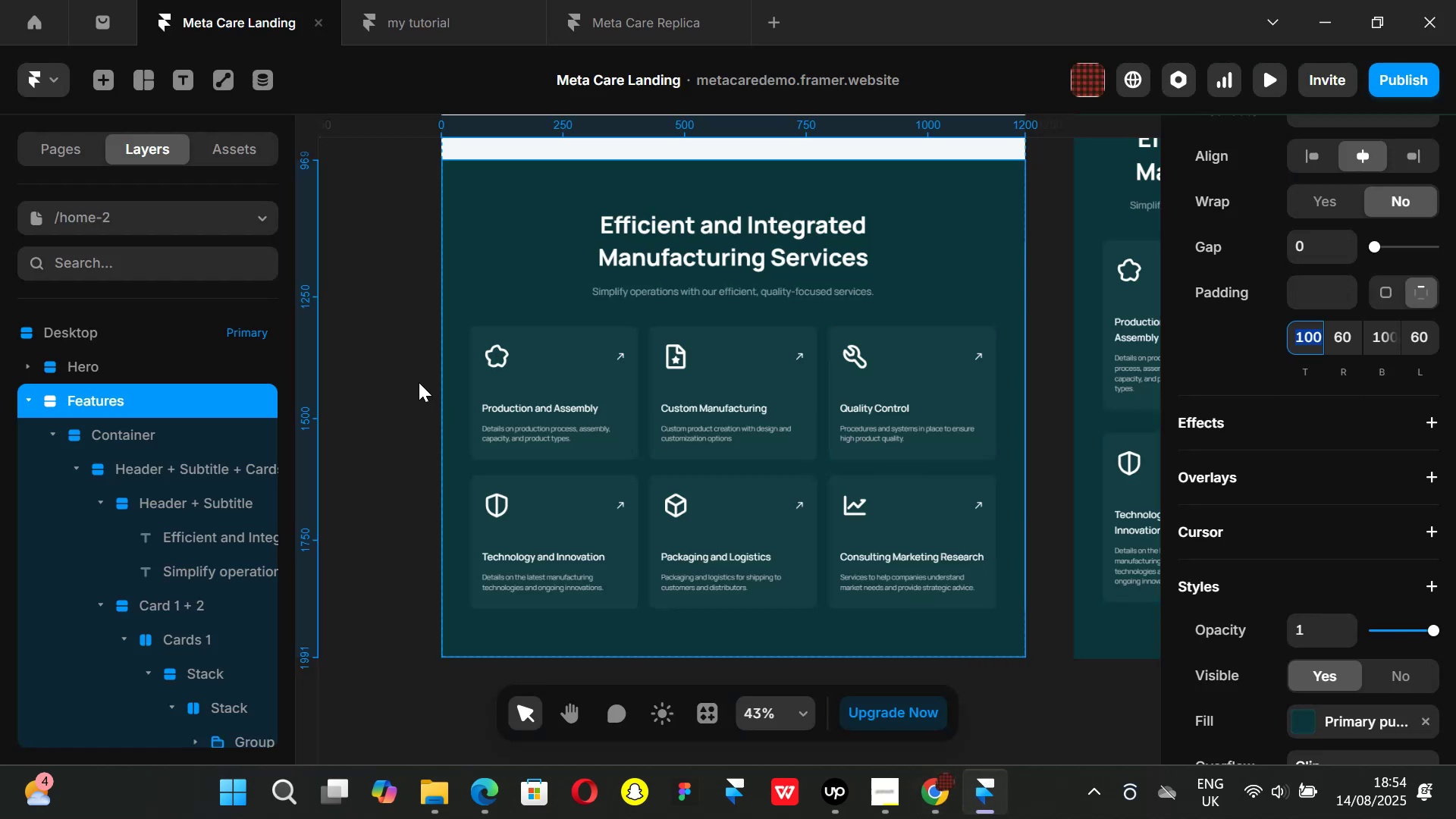 
left_click([384, 360])
 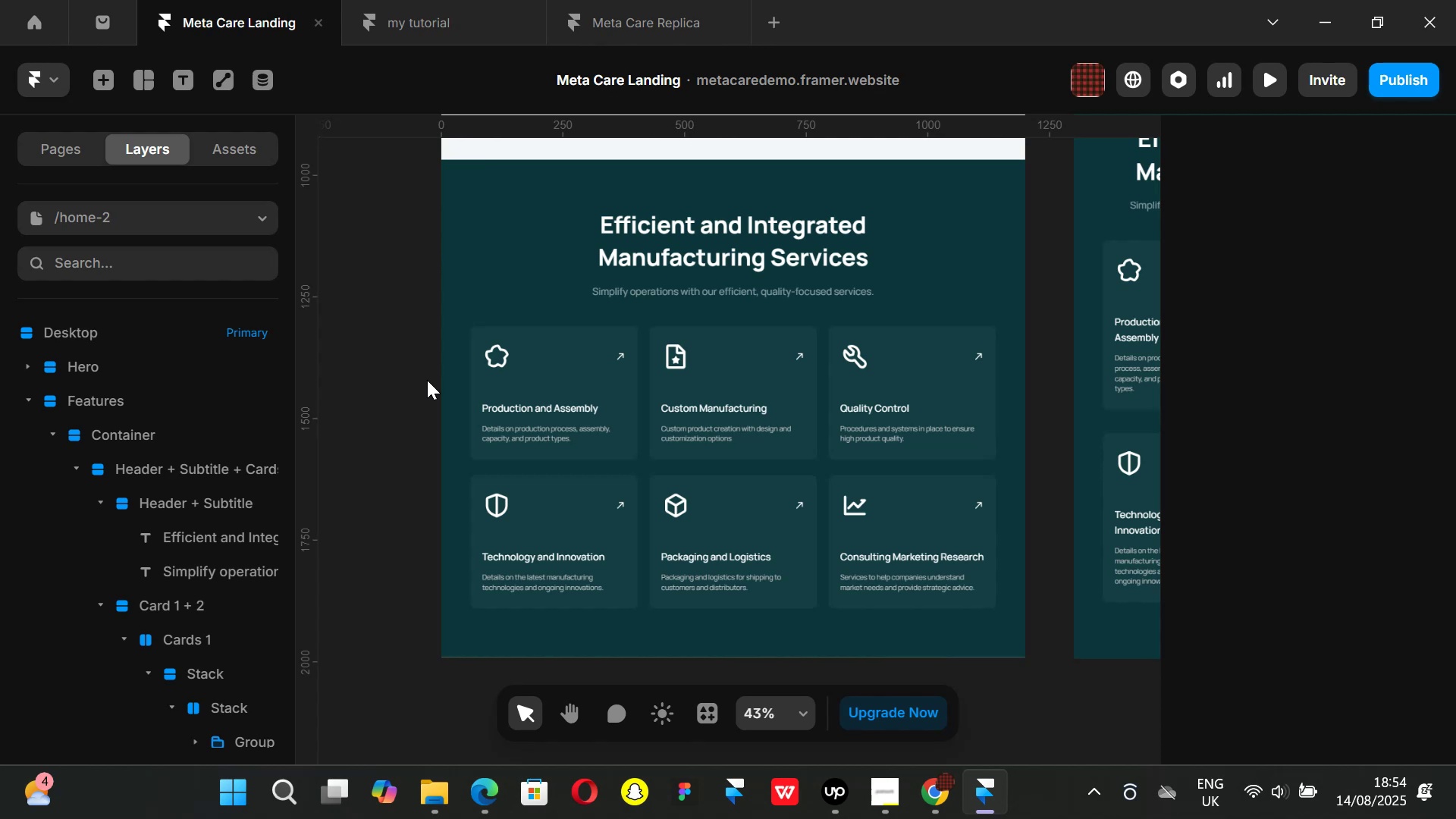 
hold_key(key=ControlLeft, duration=0.46)
scroll: coordinate [427, 380], scroll_direction: down, amount: 2.0
 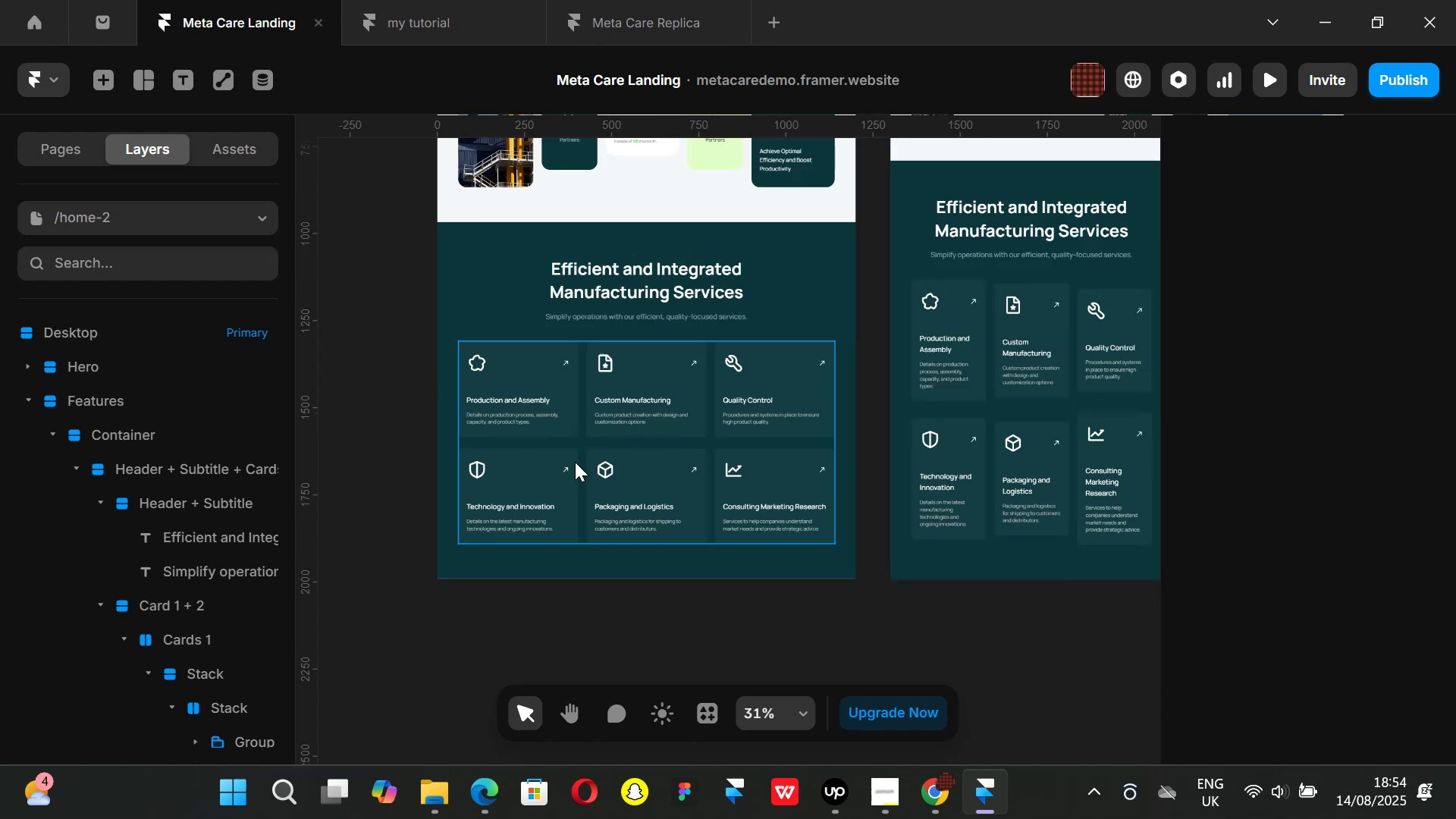 
scroll: coordinate [606, 470], scroll_direction: up, amount: 5.0
 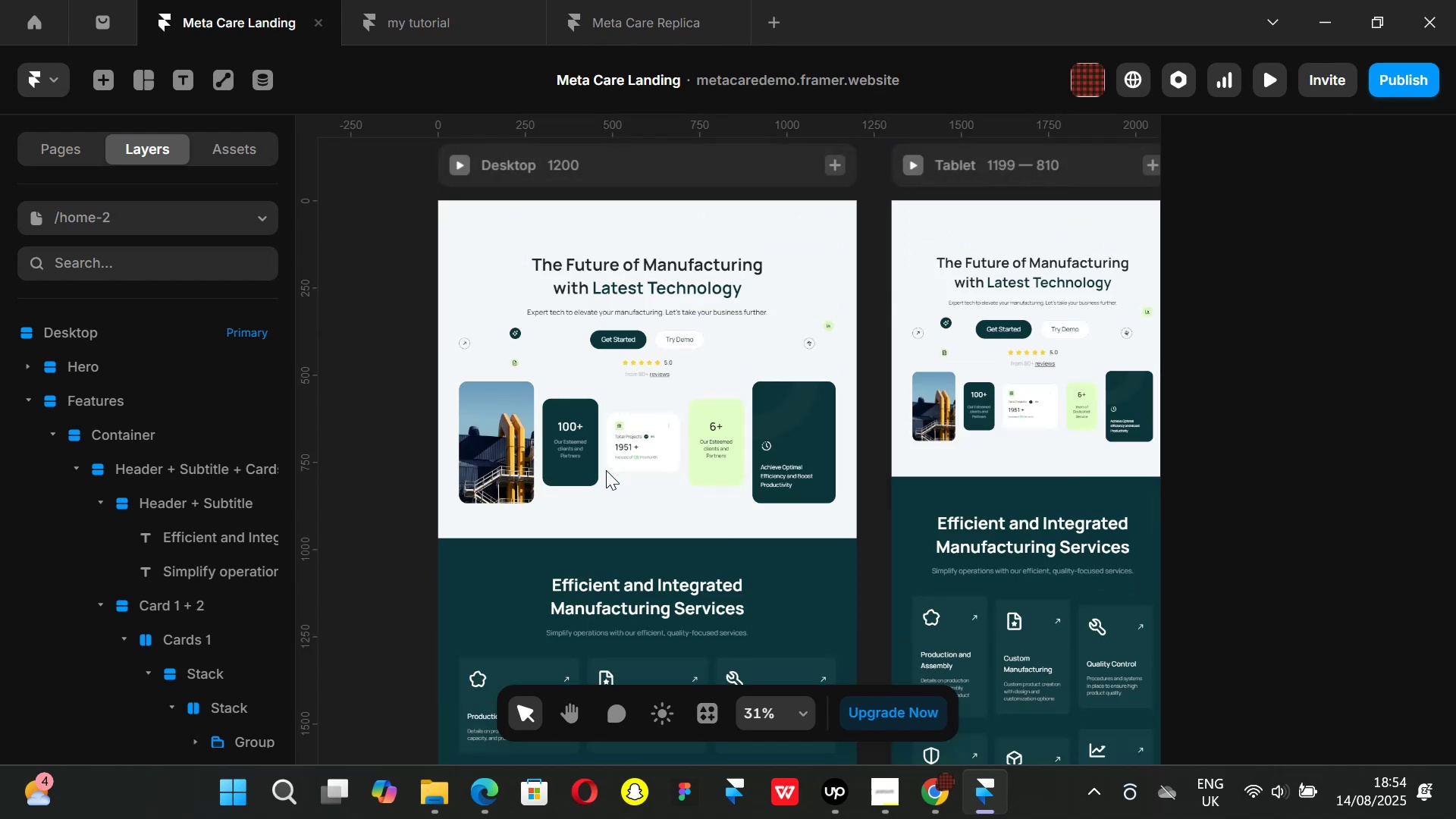 
scroll: coordinate [606, 470], scroll_direction: down, amount: 6.0
 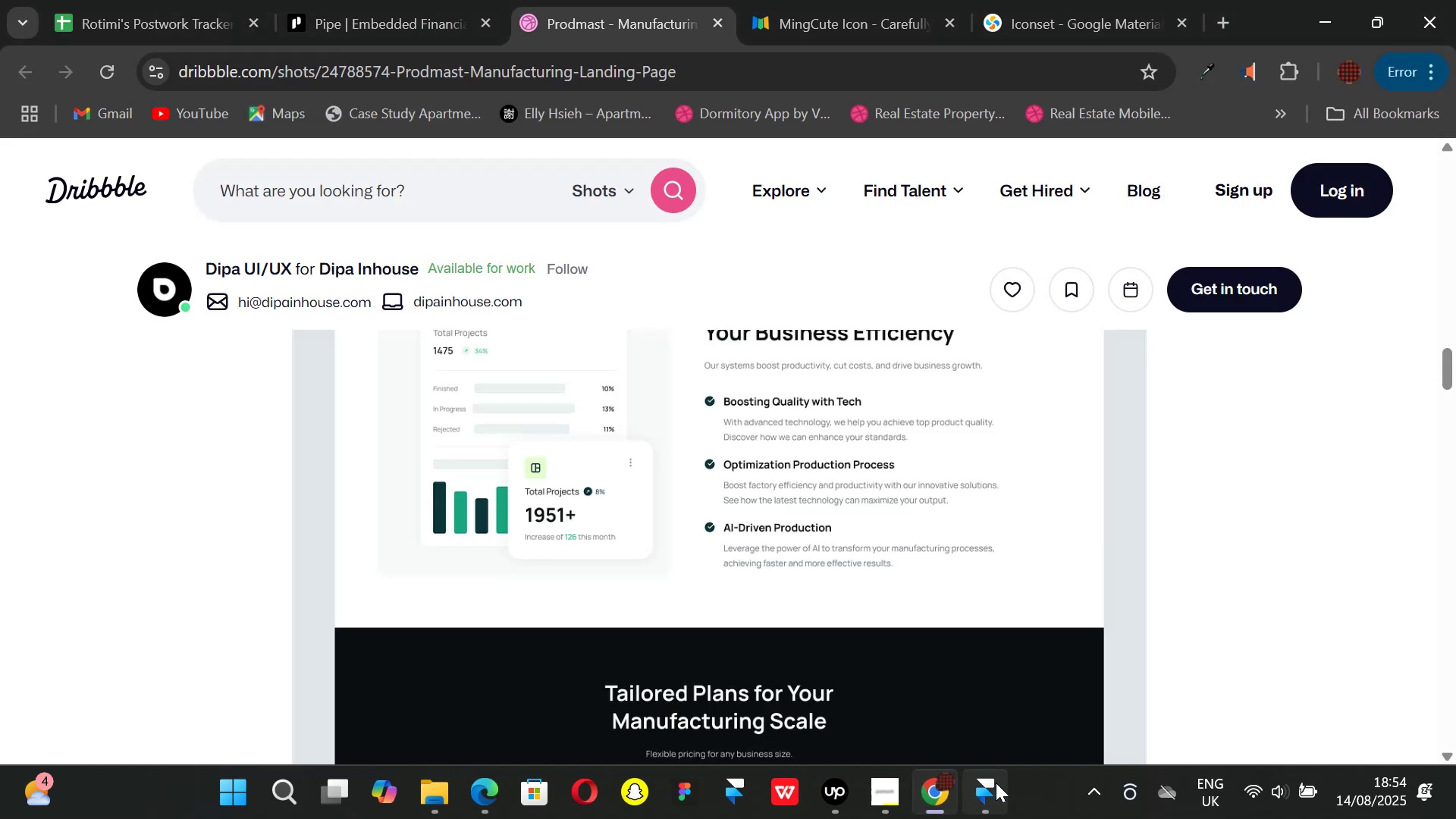 
scroll: coordinate [688, 549], scroll_direction: up, amount: 4.0
 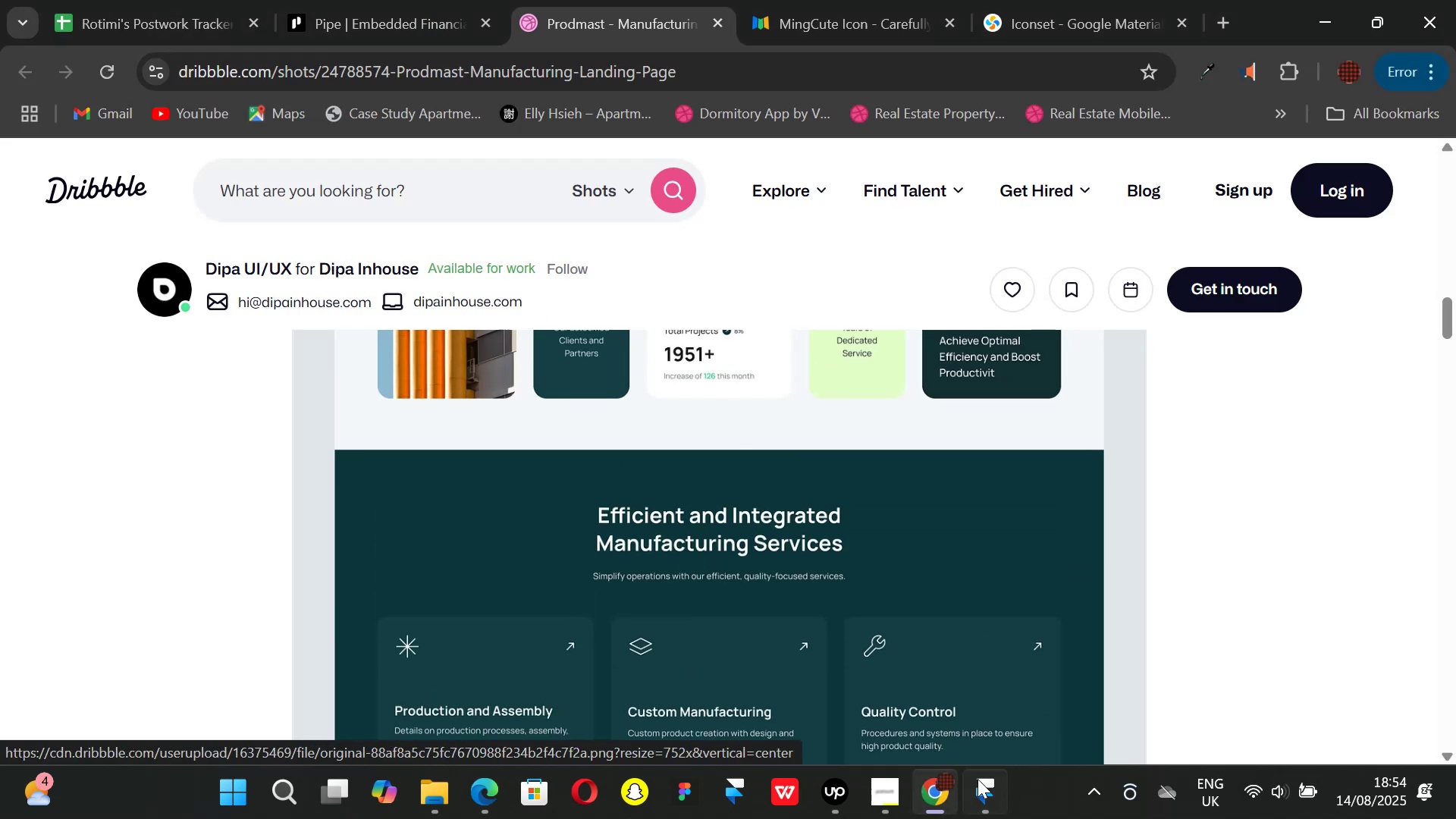 
left_click([980, 781])
 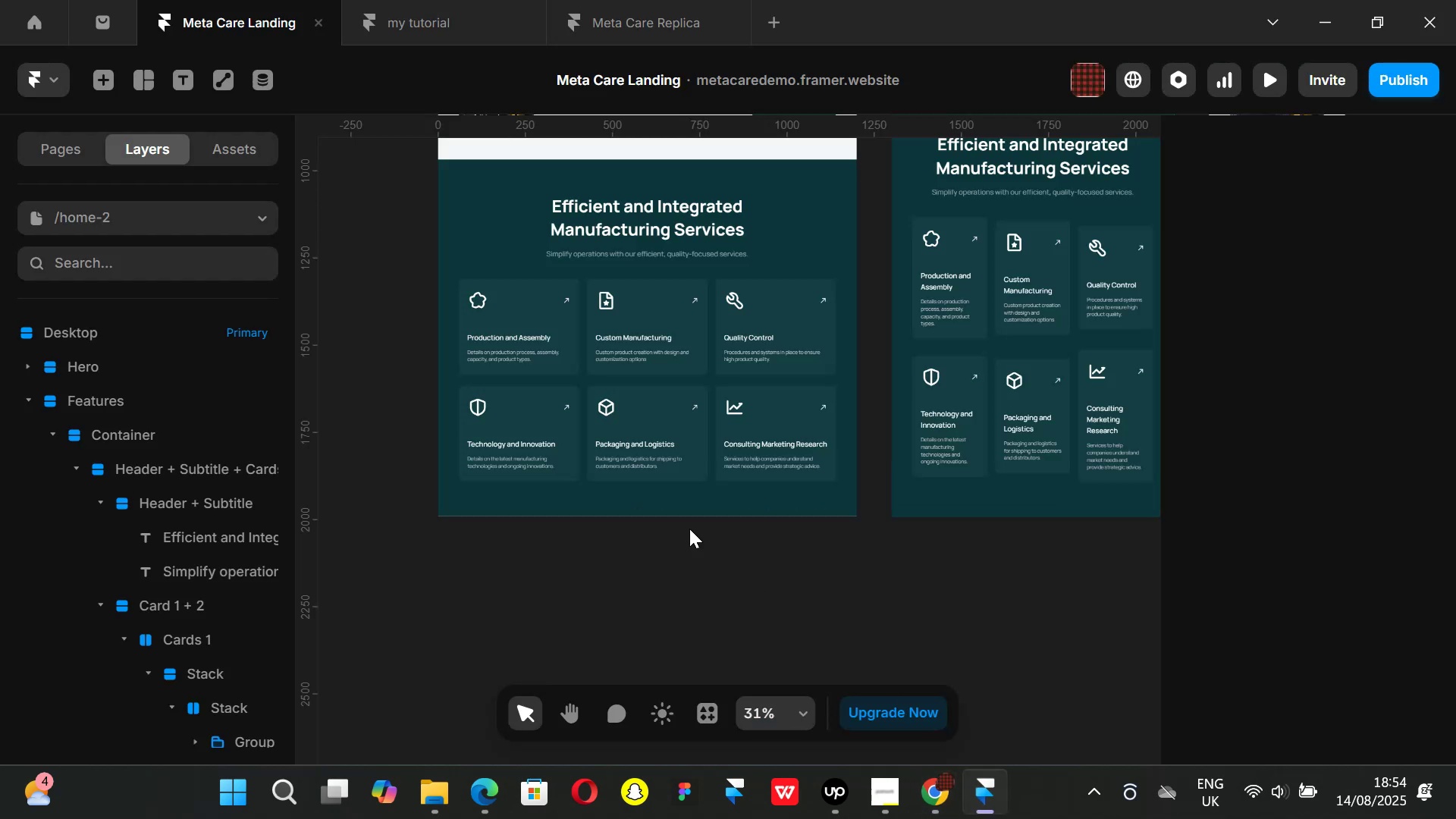 
scroll: coordinate [681, 522], scroll_direction: up, amount: 2.0
 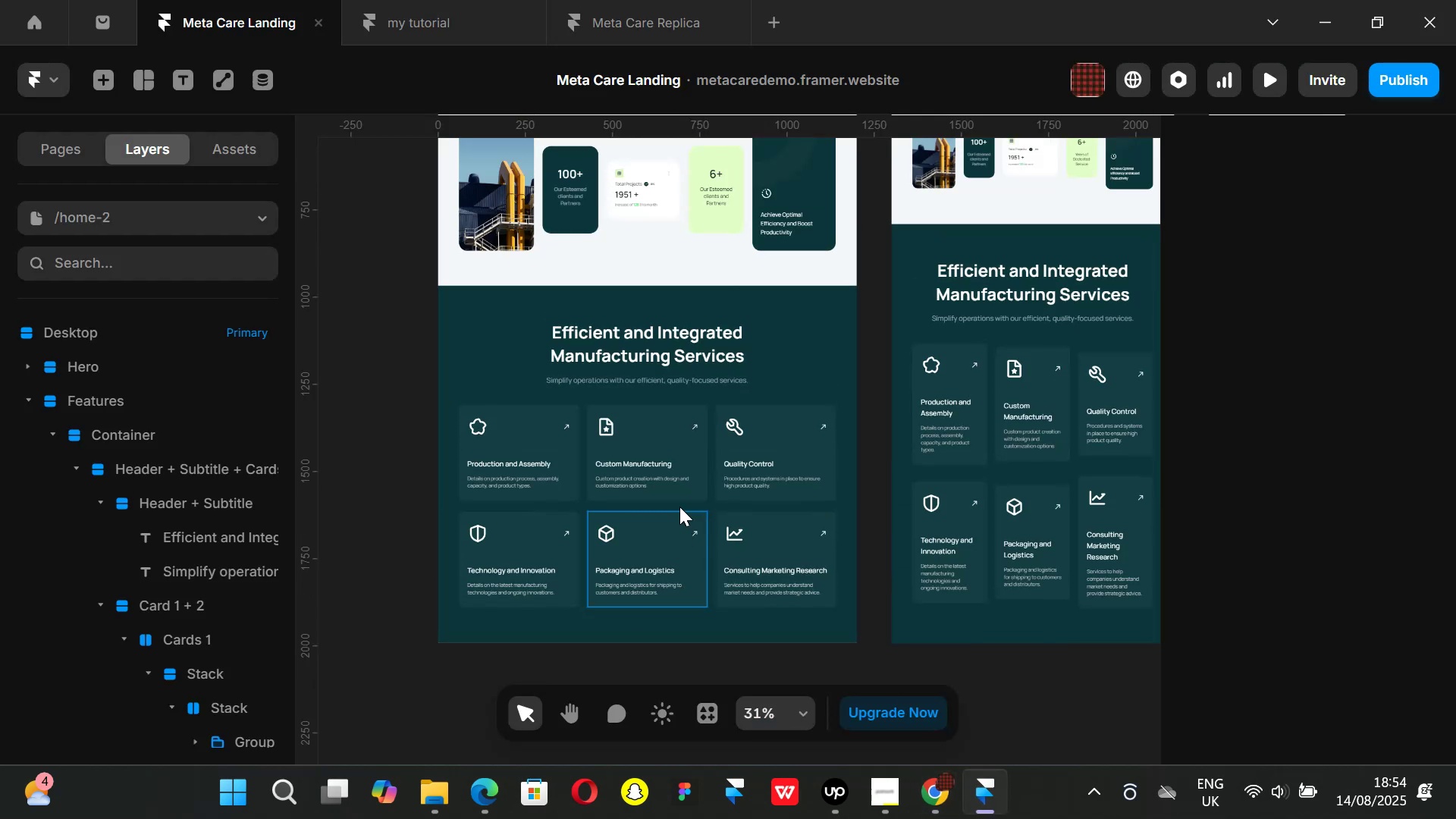 
hold_key(key=ShiftLeft, duration=1.33)
scroll: coordinate [710, 427], scroll_direction: down, amount: 6.0
 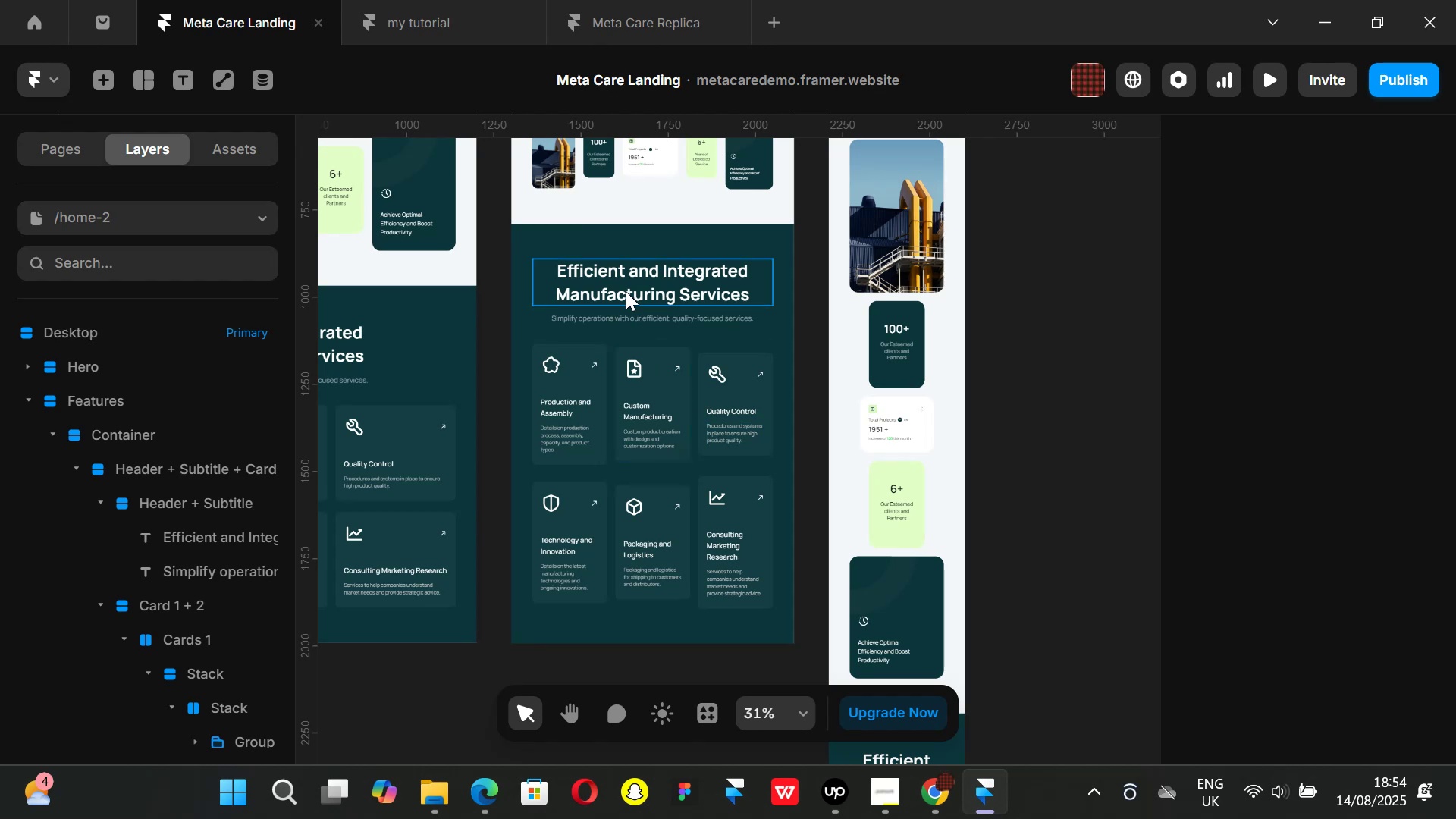 
scroll: coordinate [619, 287], scroll_direction: up, amount: 2.0
 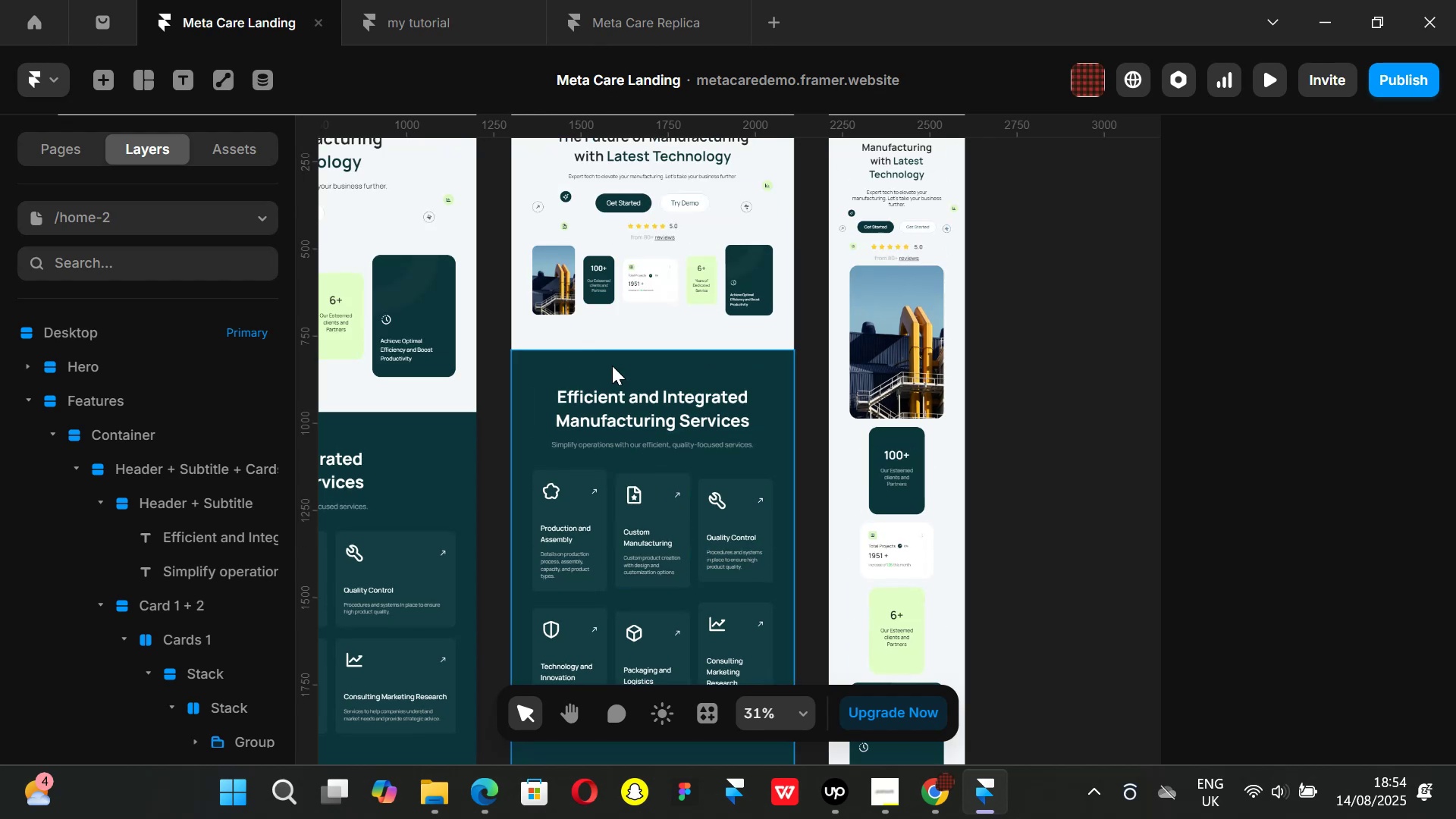 
scroll: coordinate [611, 372], scroll_direction: down, amount: 1.0
 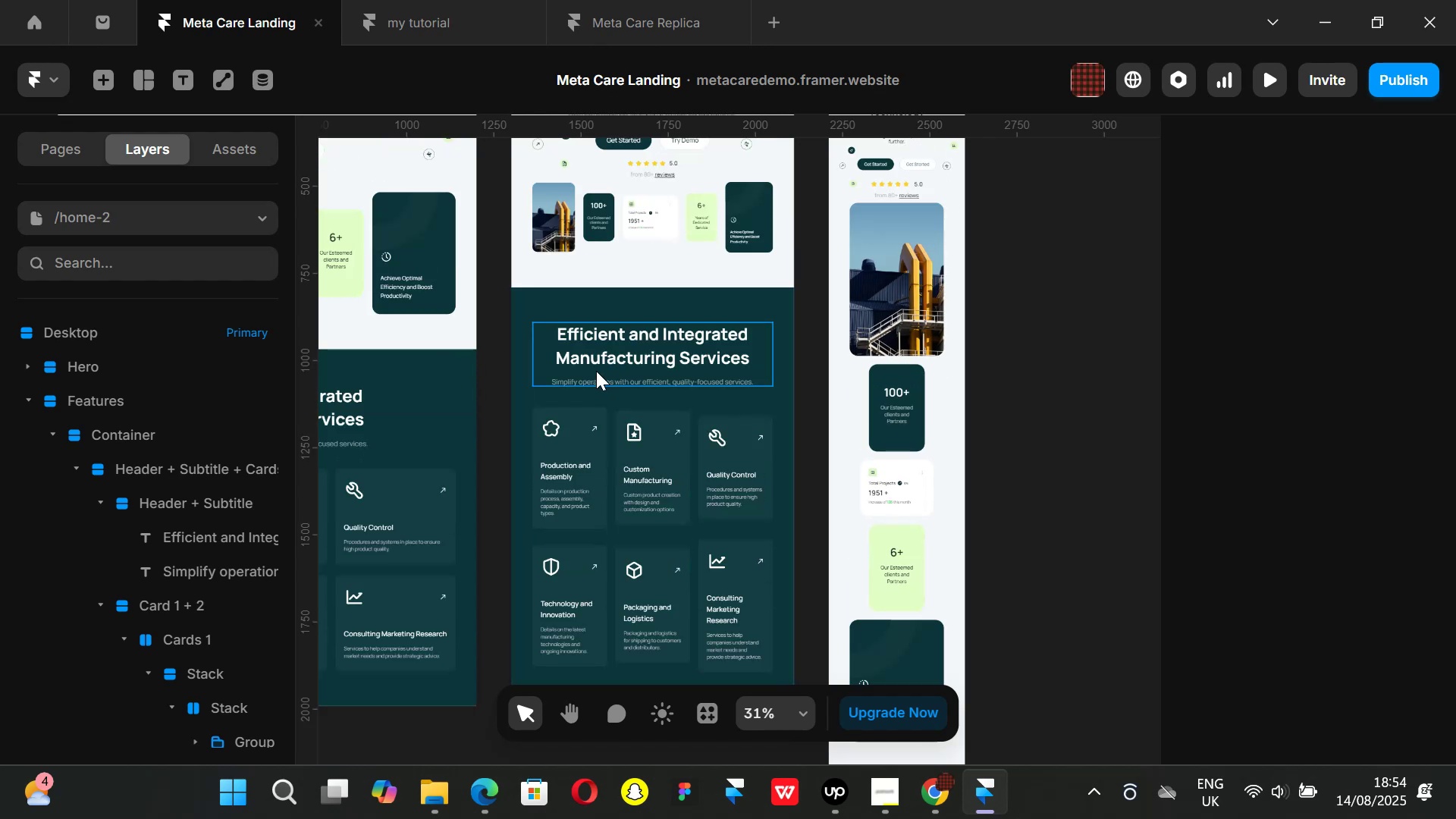 
scroll: coordinate [596, 371], scroll_direction: up, amount: 2.0
 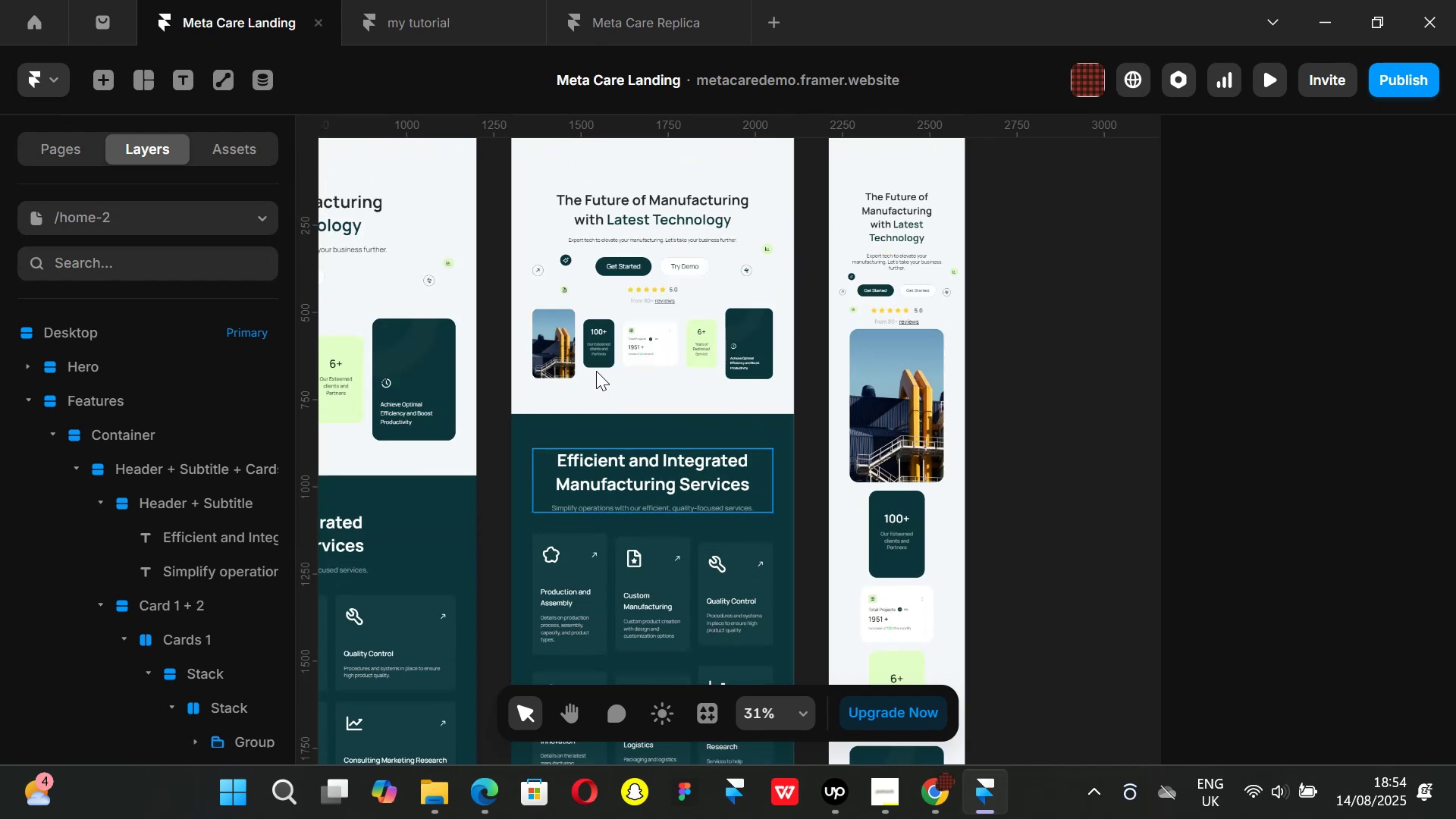 
scroll: coordinate [596, 371], scroll_direction: down, amount: 1.0
 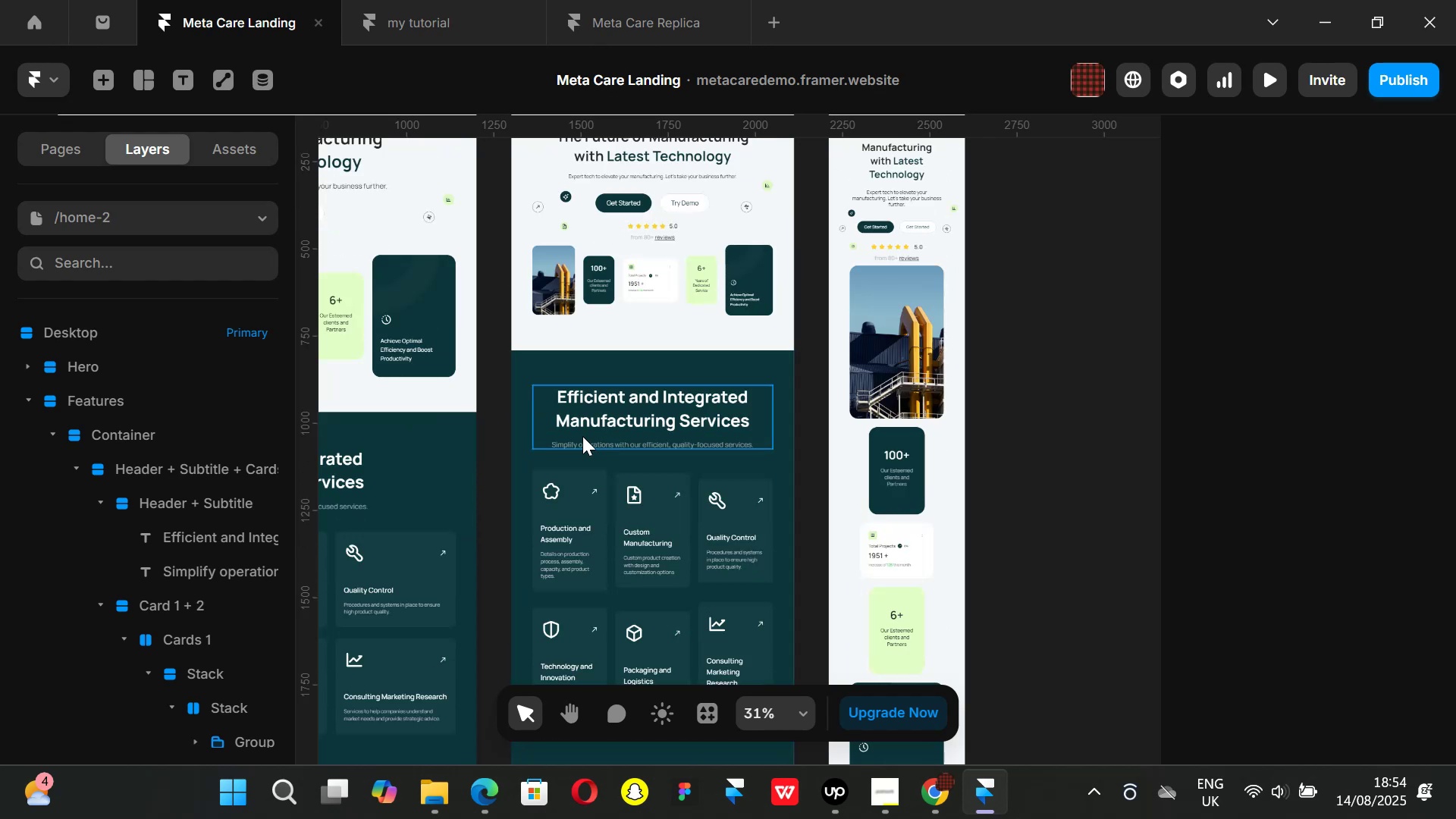 
hold_key(key=ControlLeft, duration=0.38)
 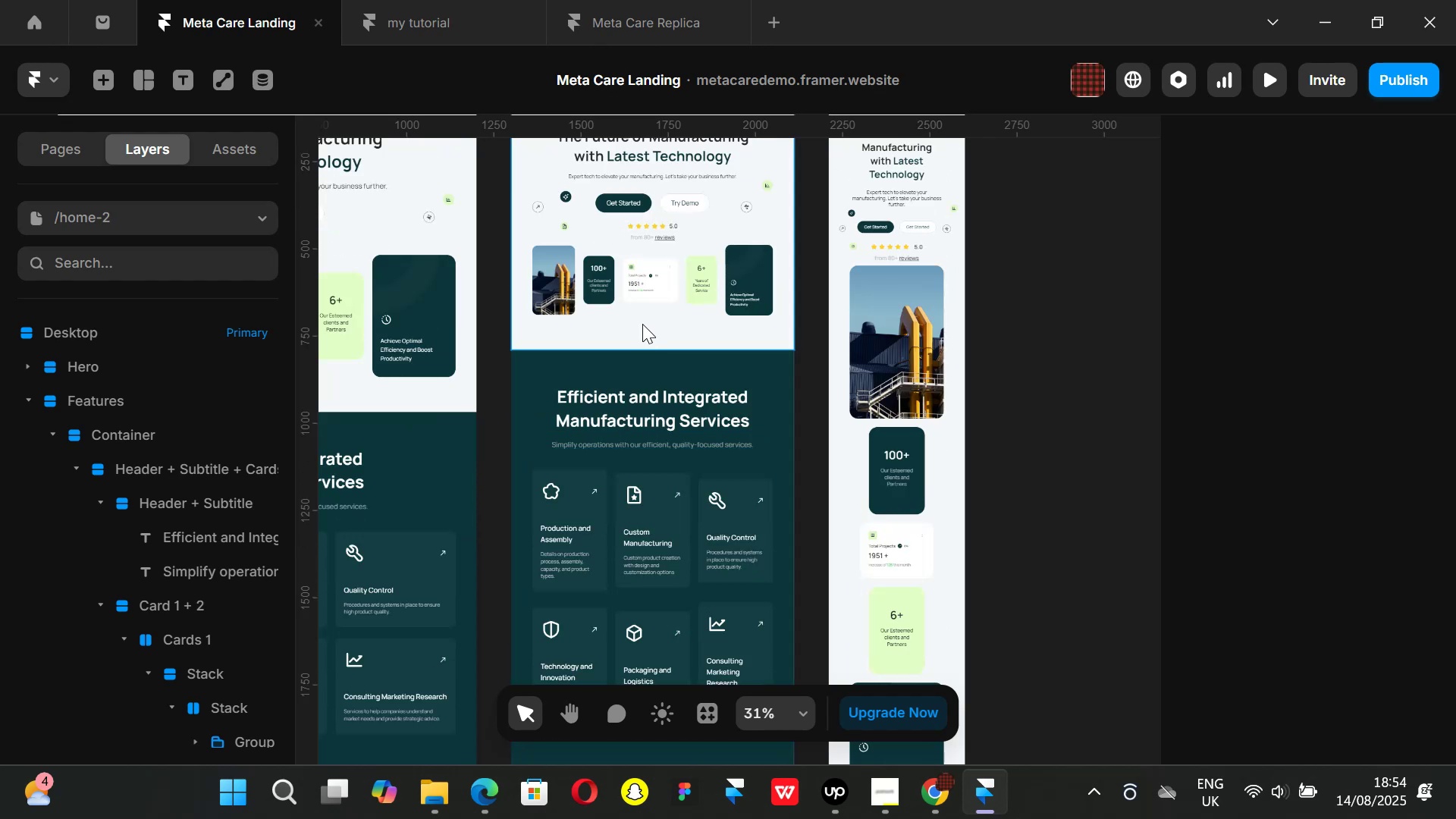 
scroll: coordinate [642, 324], scroll_direction: up, amount: 2.0
 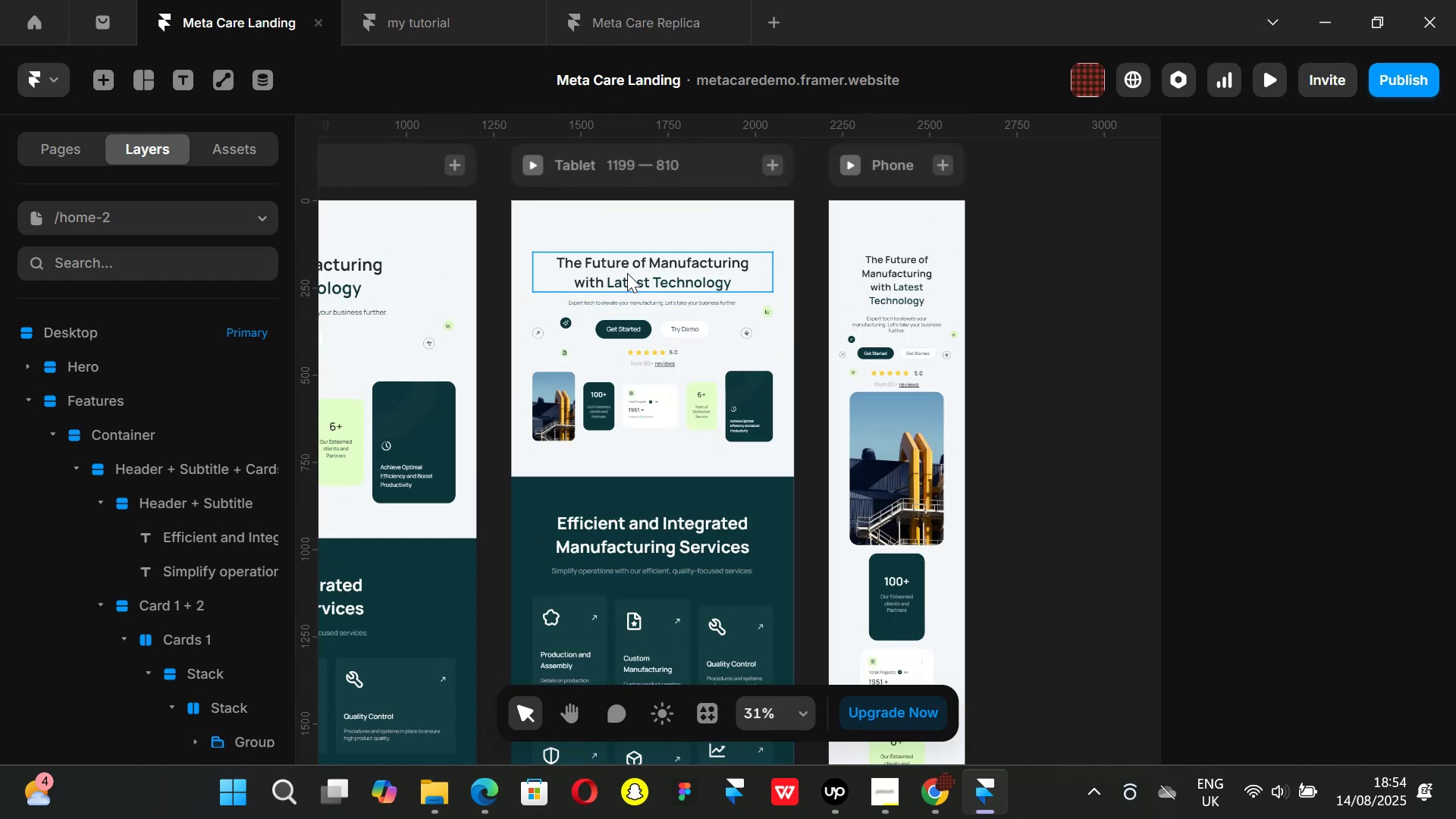 
left_click([627, 273])
 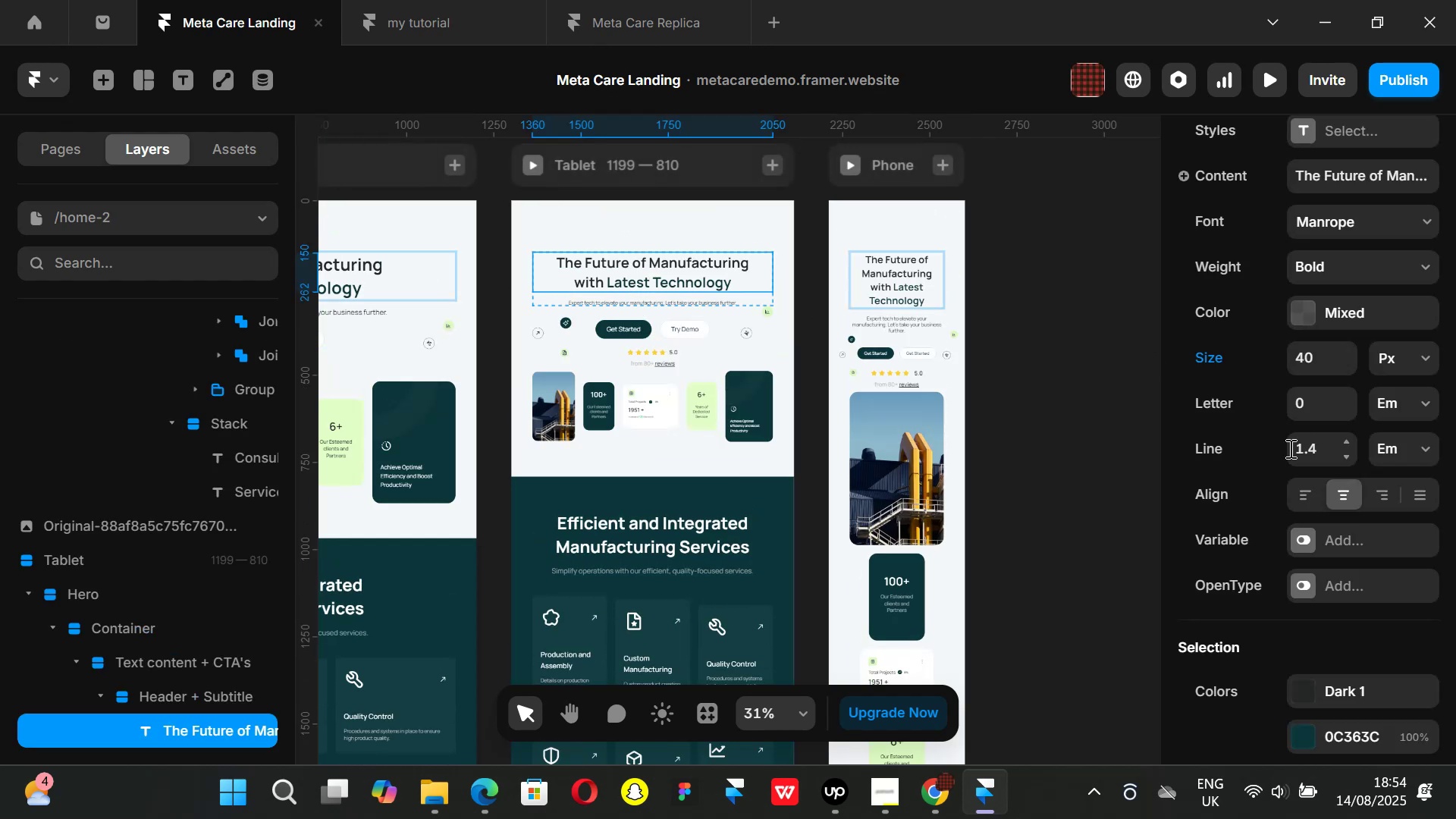 
scroll: coordinate [1289, 448], scroll_direction: up, amount: 1.0
 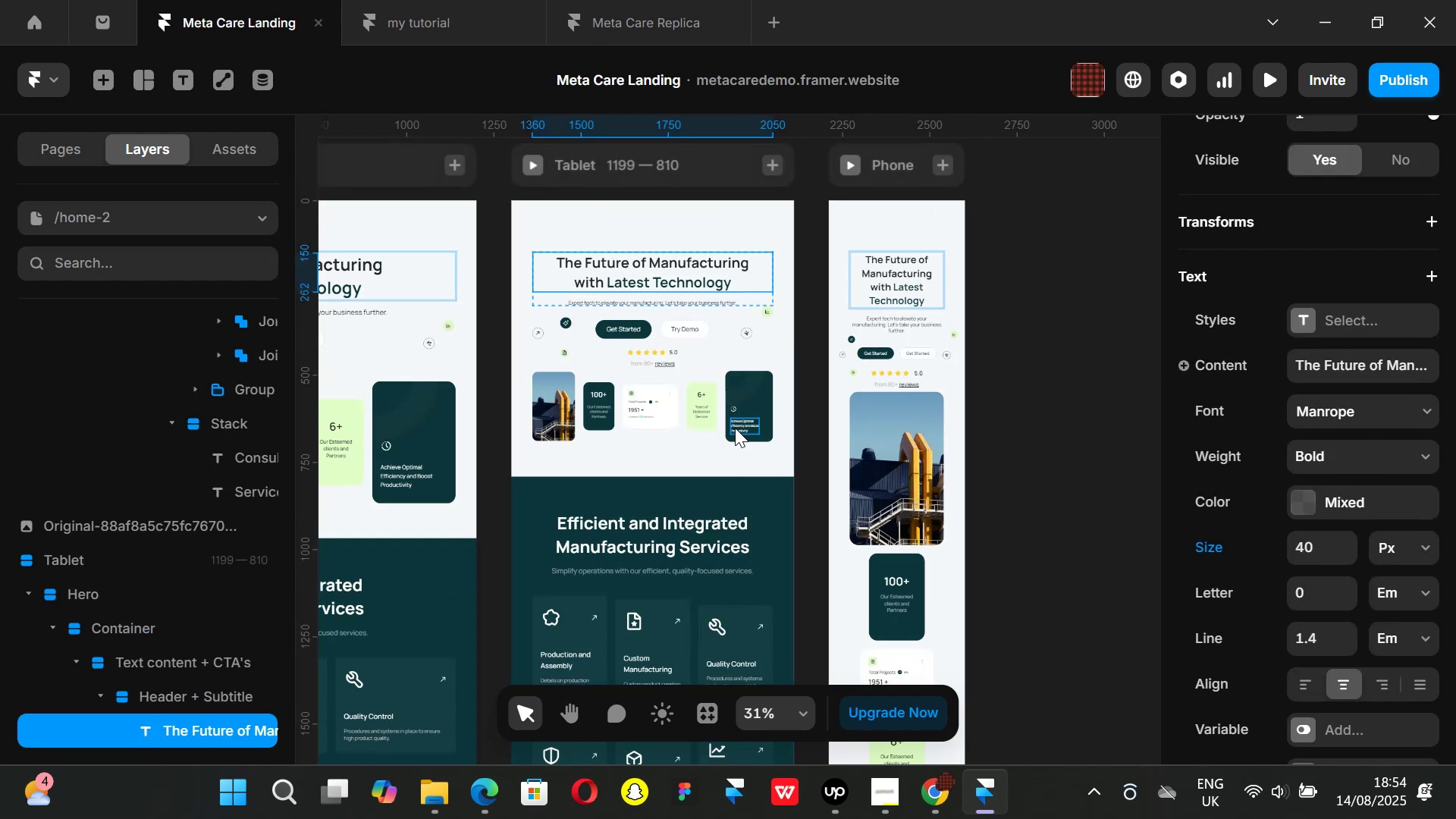 
scroll: coordinate [735, 434], scroll_direction: down, amount: 2.0
 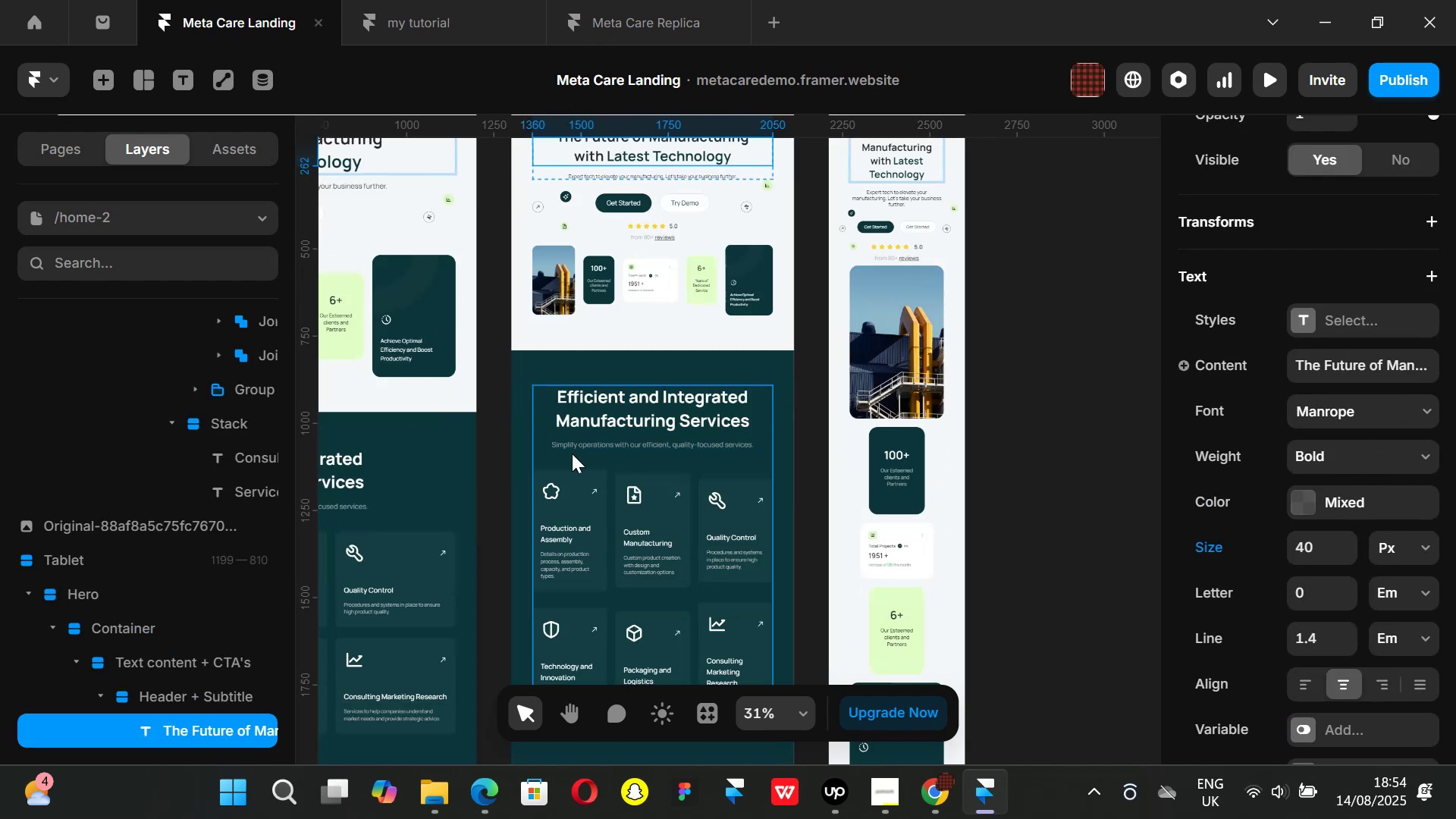 
hold_key(key=ShiftLeft, duration=0.77)
scroll: coordinate [572, 453], scroll_direction: up, amount: 5.0
 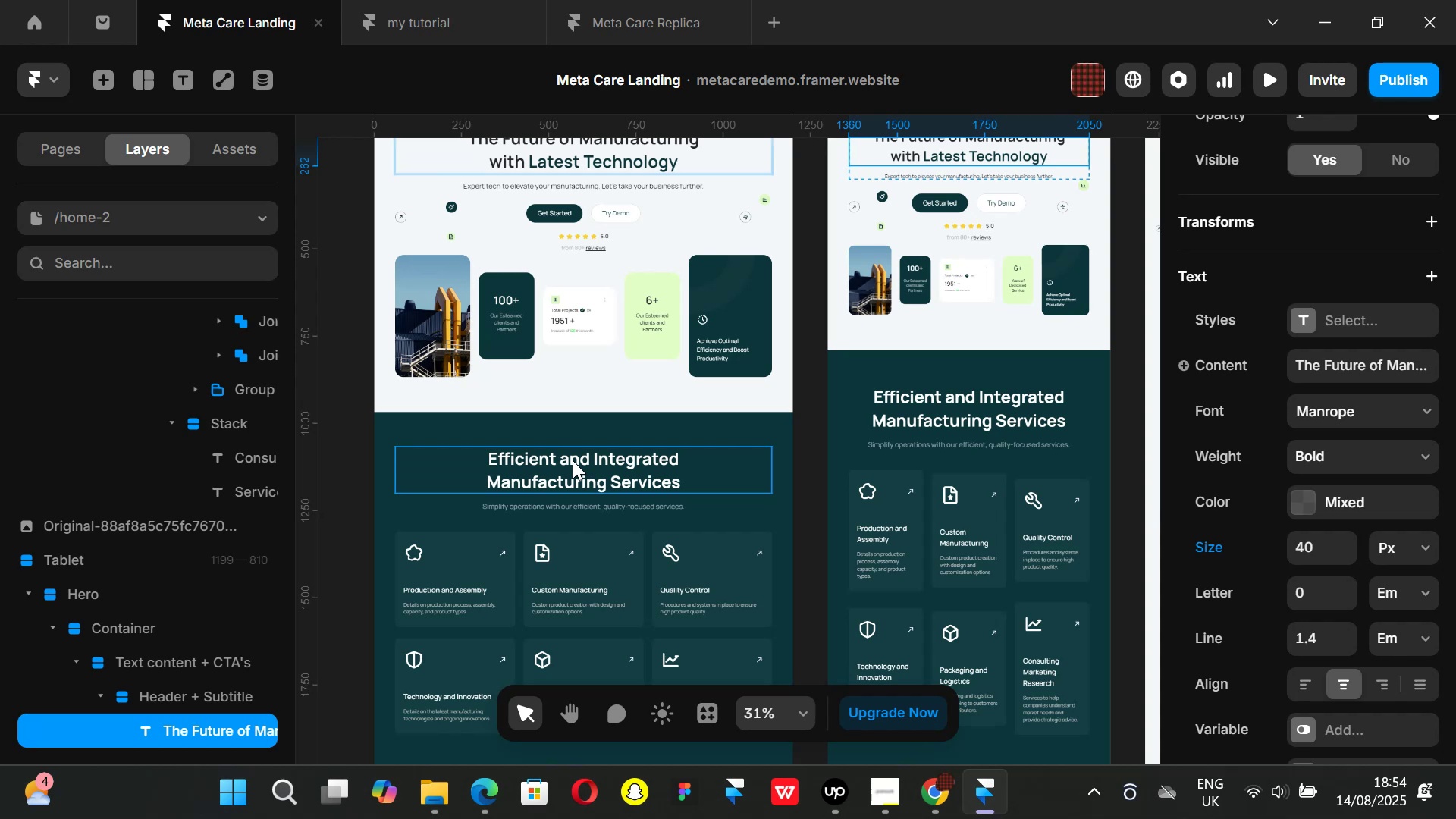 
left_click([576, 463])
 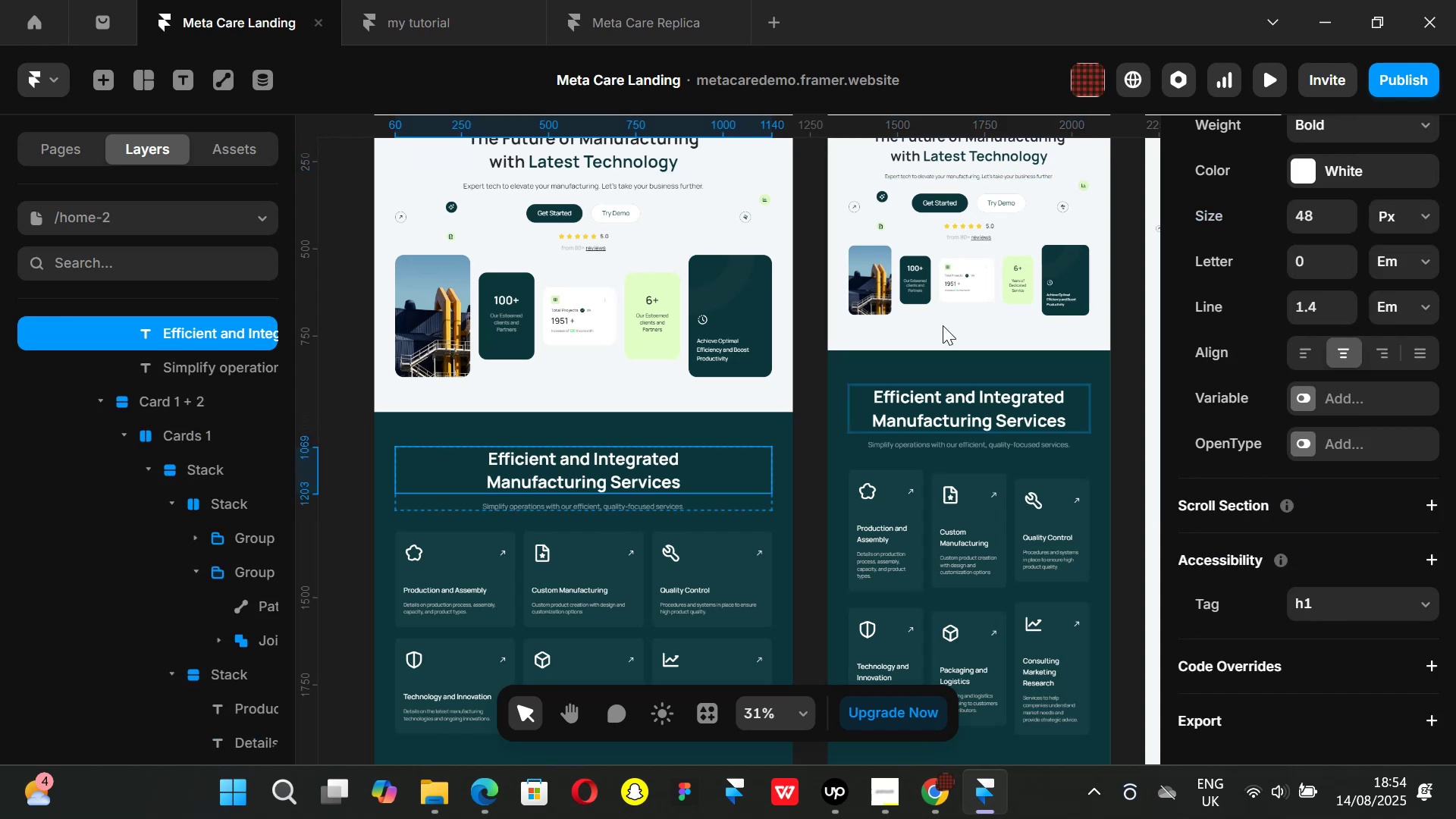 
scroll: coordinate [555, 207], scroll_direction: up, amount: 1.0
 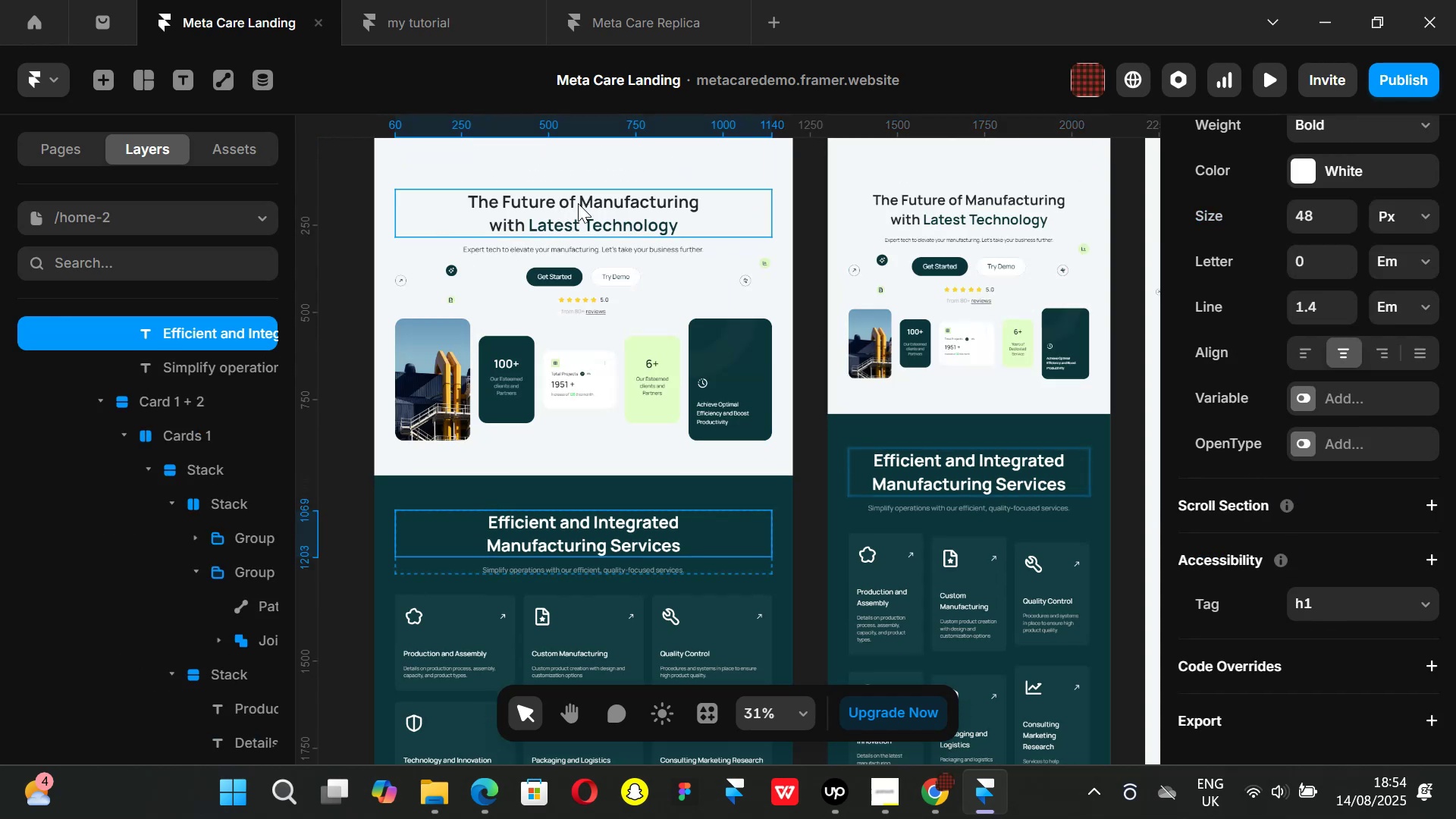 
left_click([578, 203])
 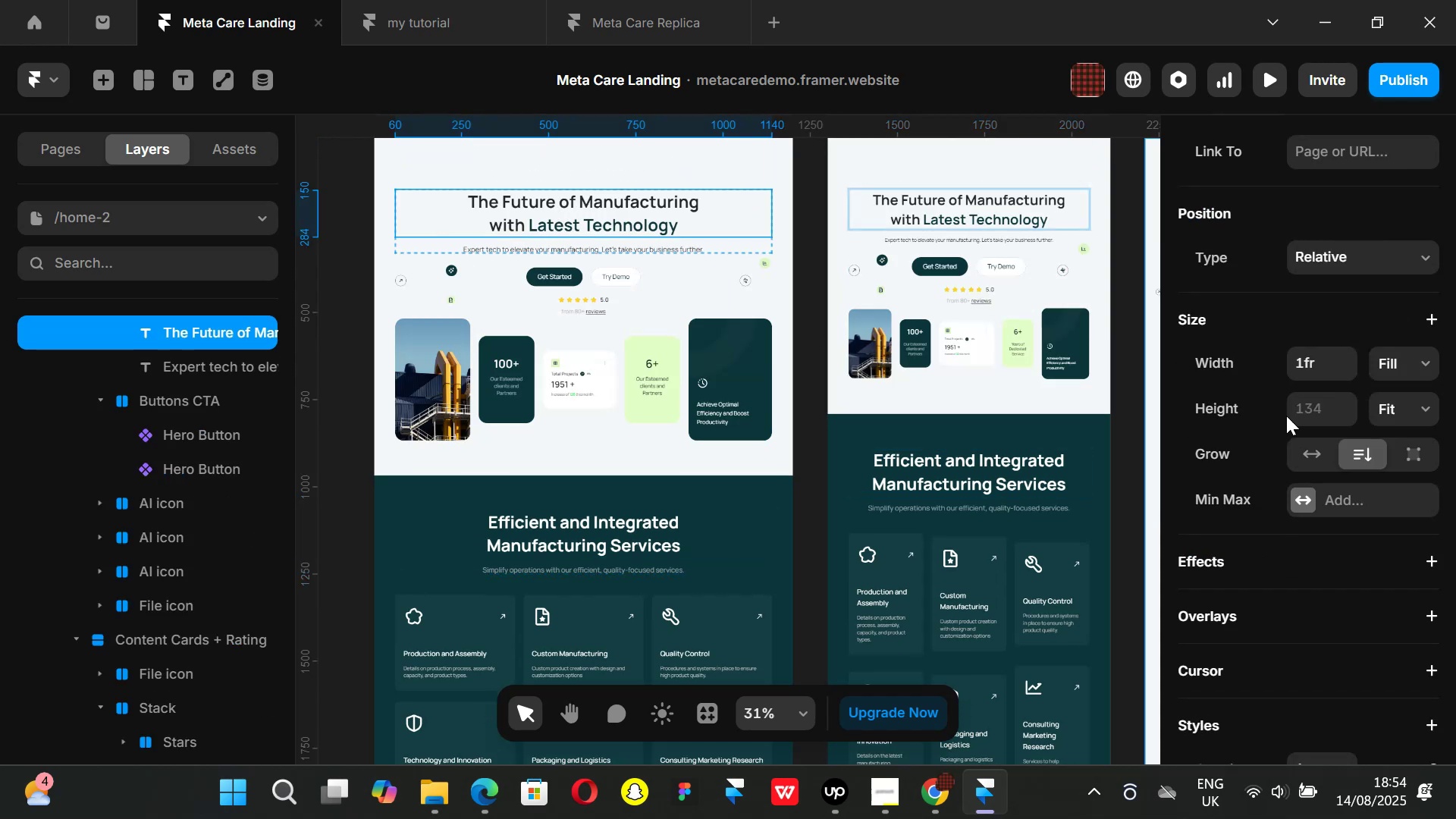 
scroll: coordinate [1294, 421], scroll_direction: down, amount: 3.0
 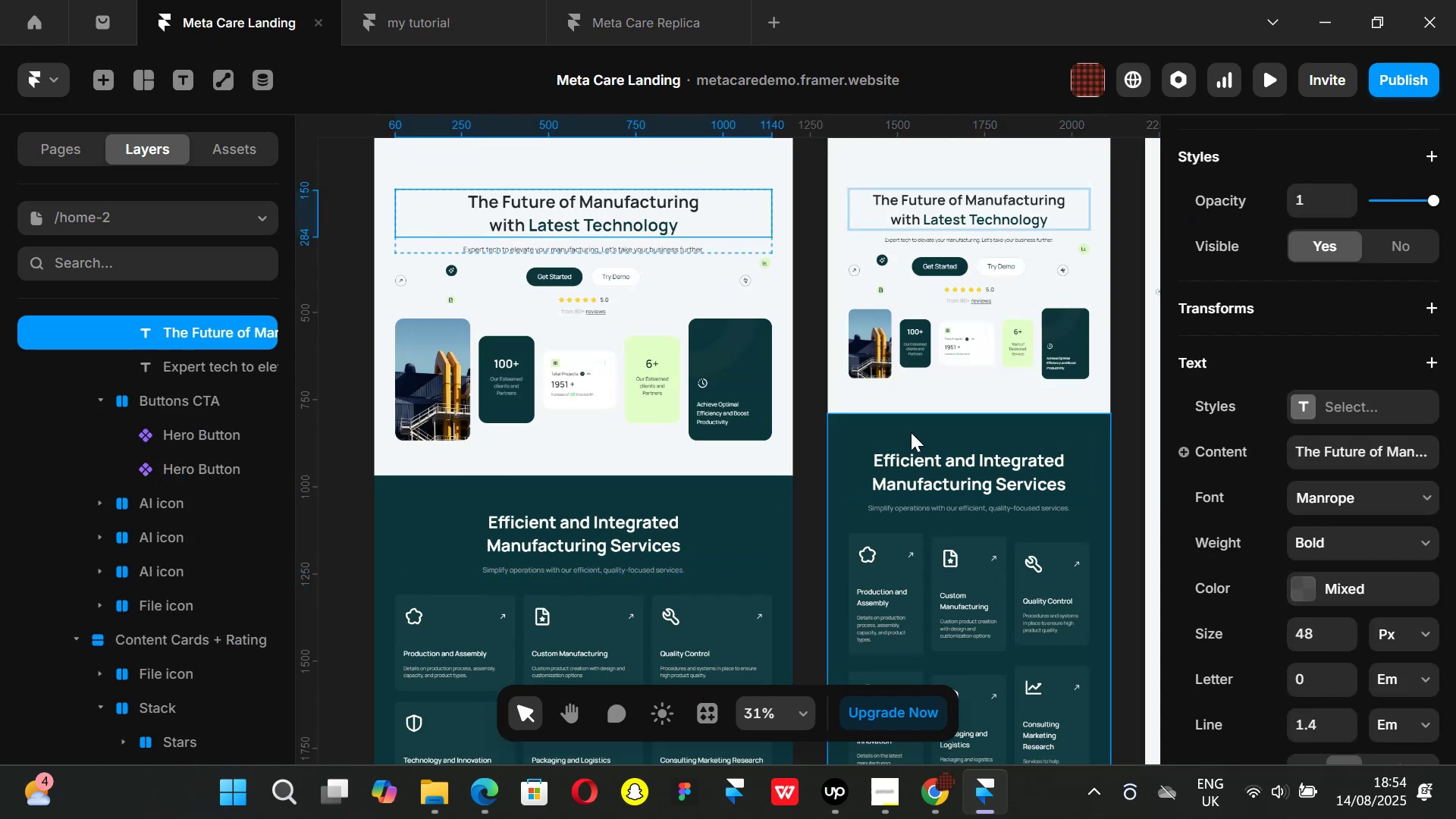 
hold_key(key=ShiftLeft, duration=0.41)
scroll: coordinate [738, 434], scroll_direction: down, amount: 4.0
 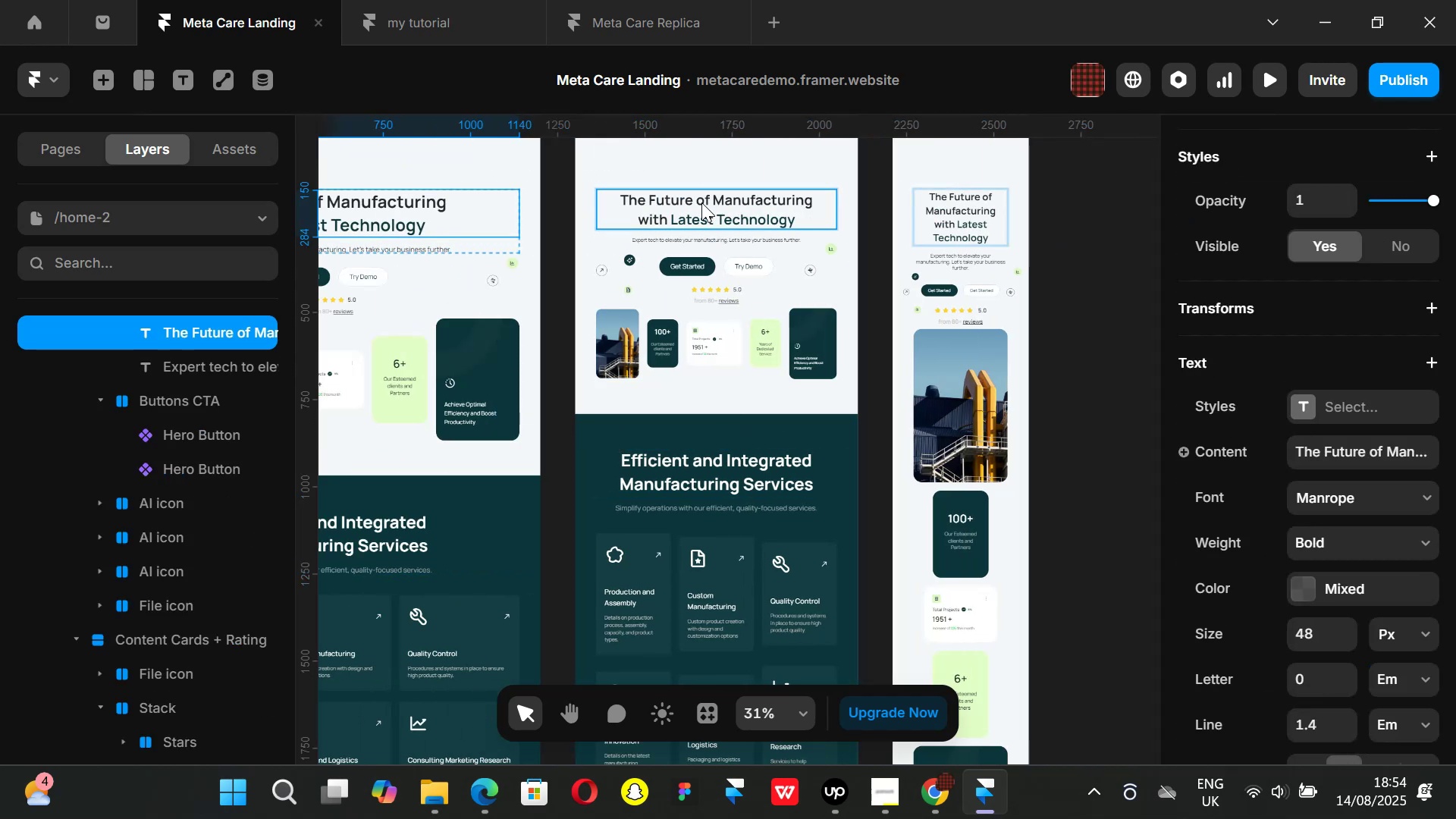 
left_click([701, 202])
 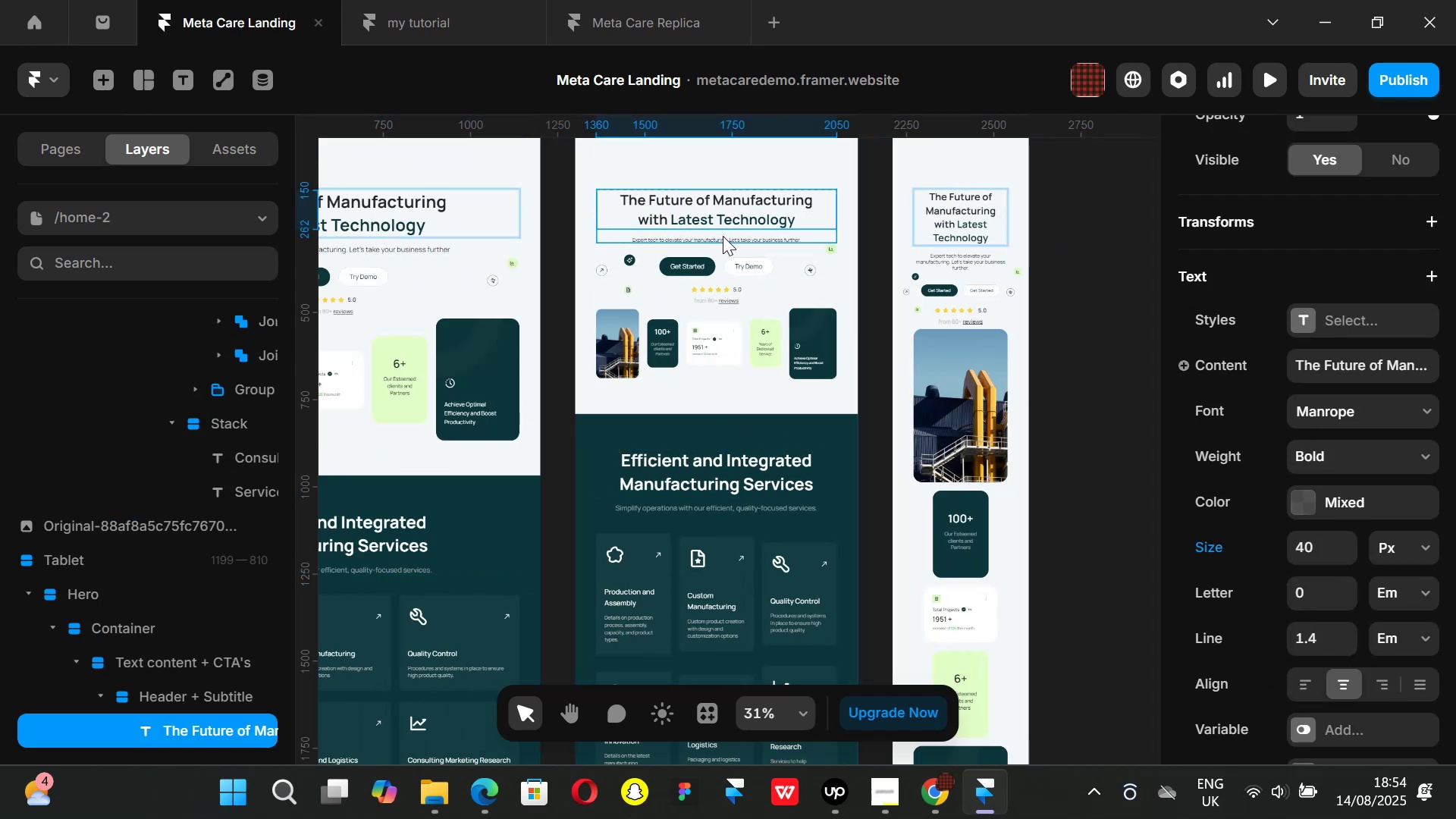 
left_click([726, 239])
 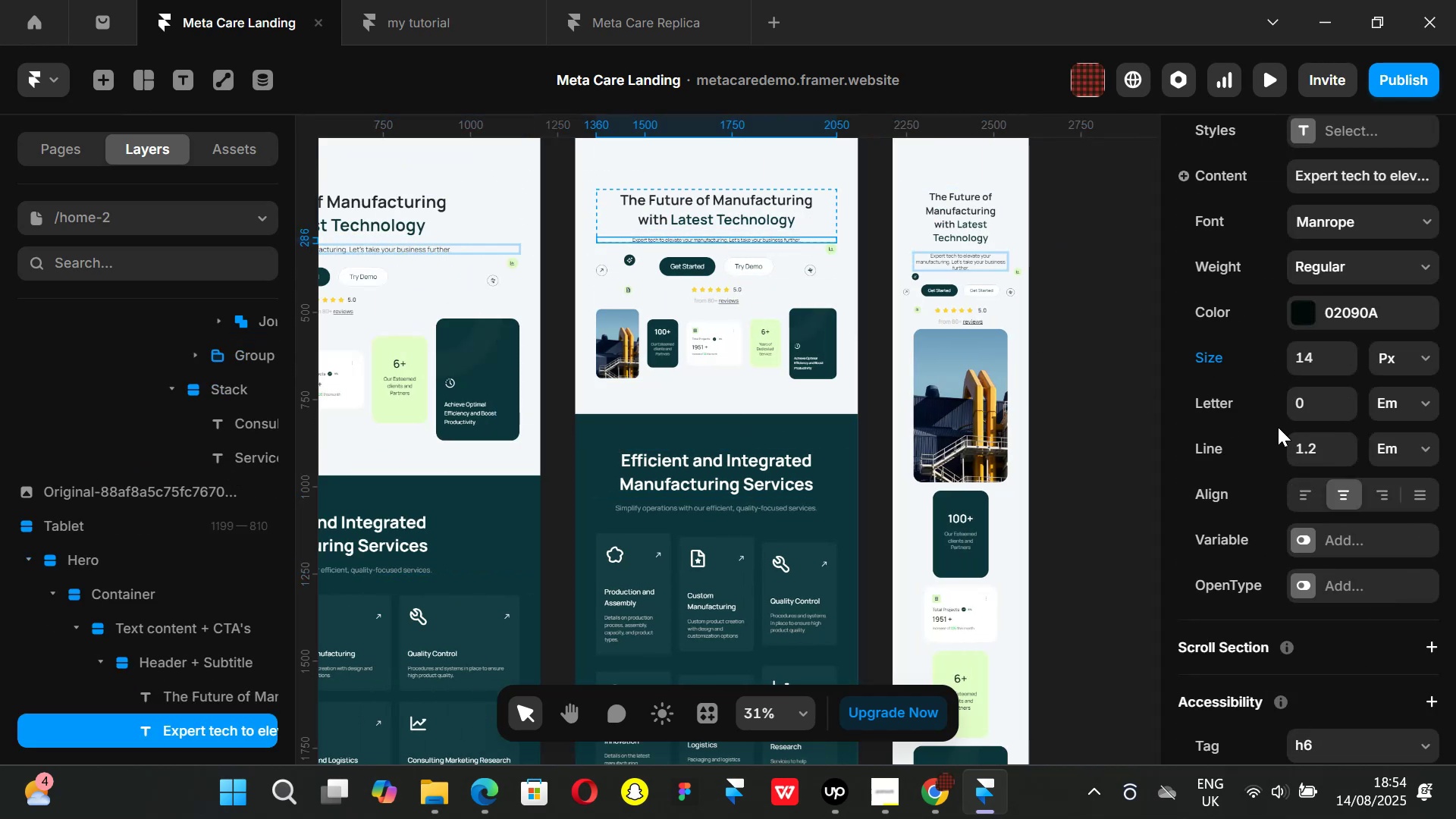 
scroll: coordinate [1278, 427], scroll_direction: down, amount: 1.0
 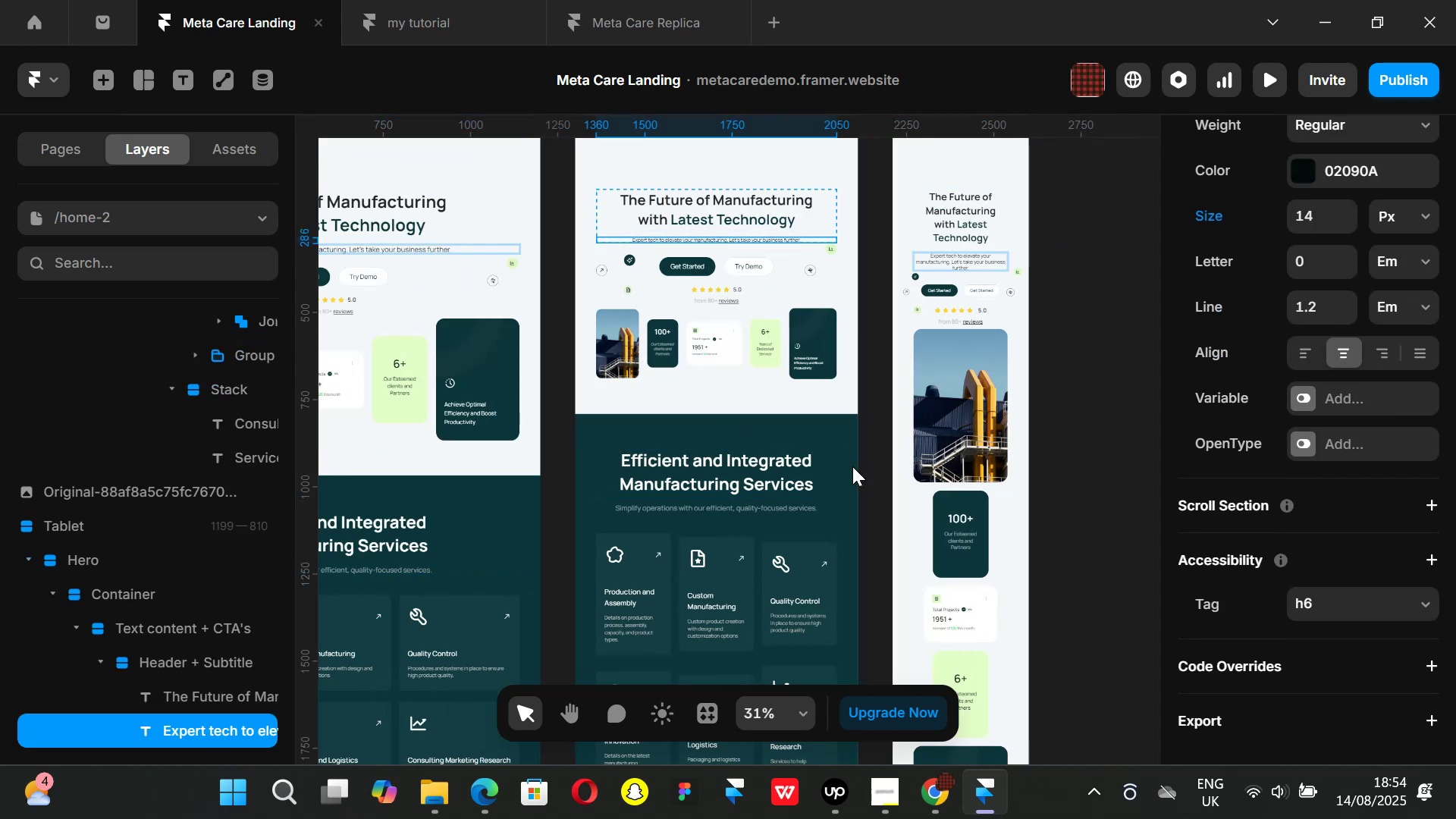 
scroll: coordinate [728, 361], scroll_direction: none, amount: 0.0
 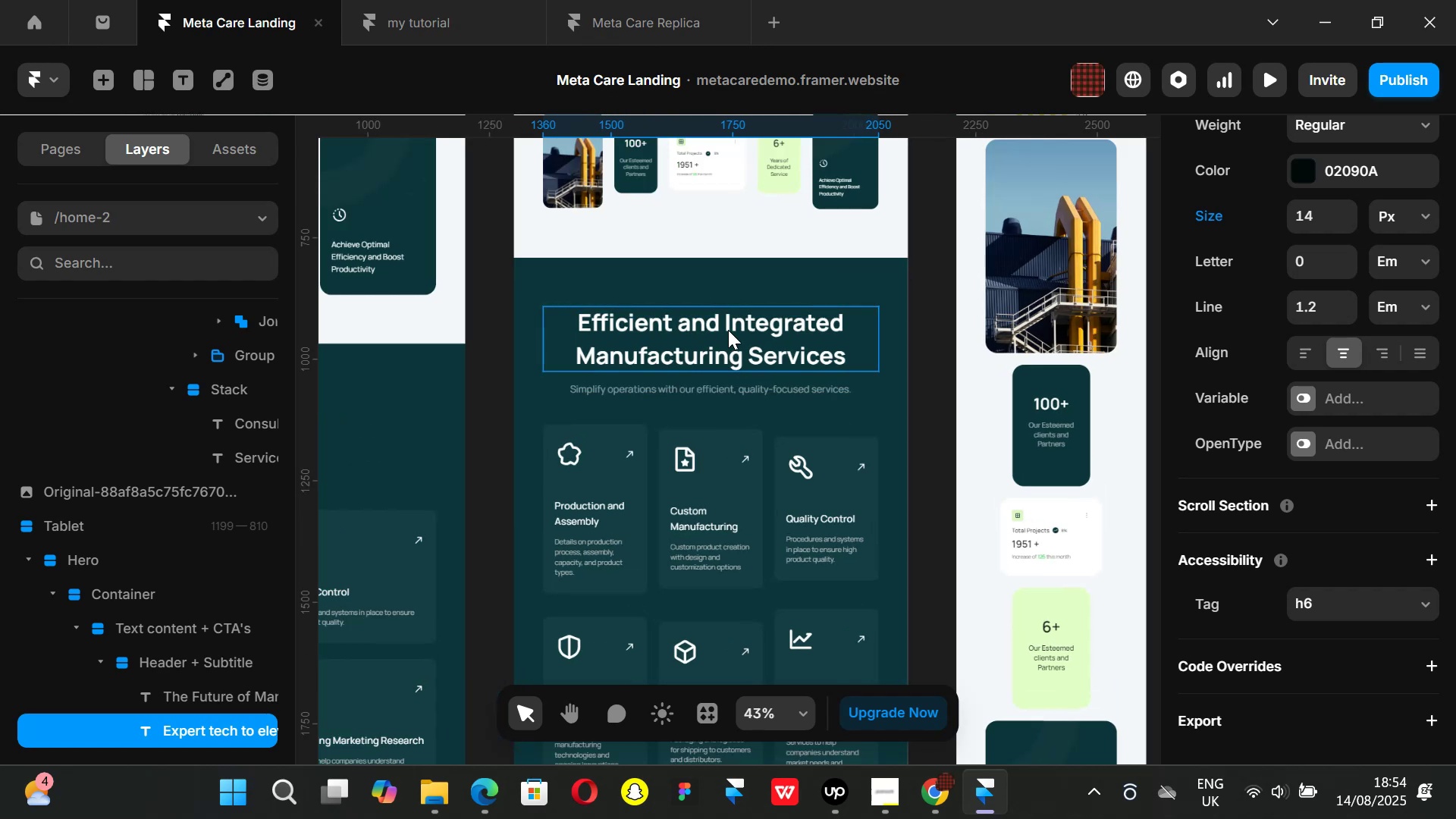 
hold_key(key=ControlLeft, duration=0.34)
 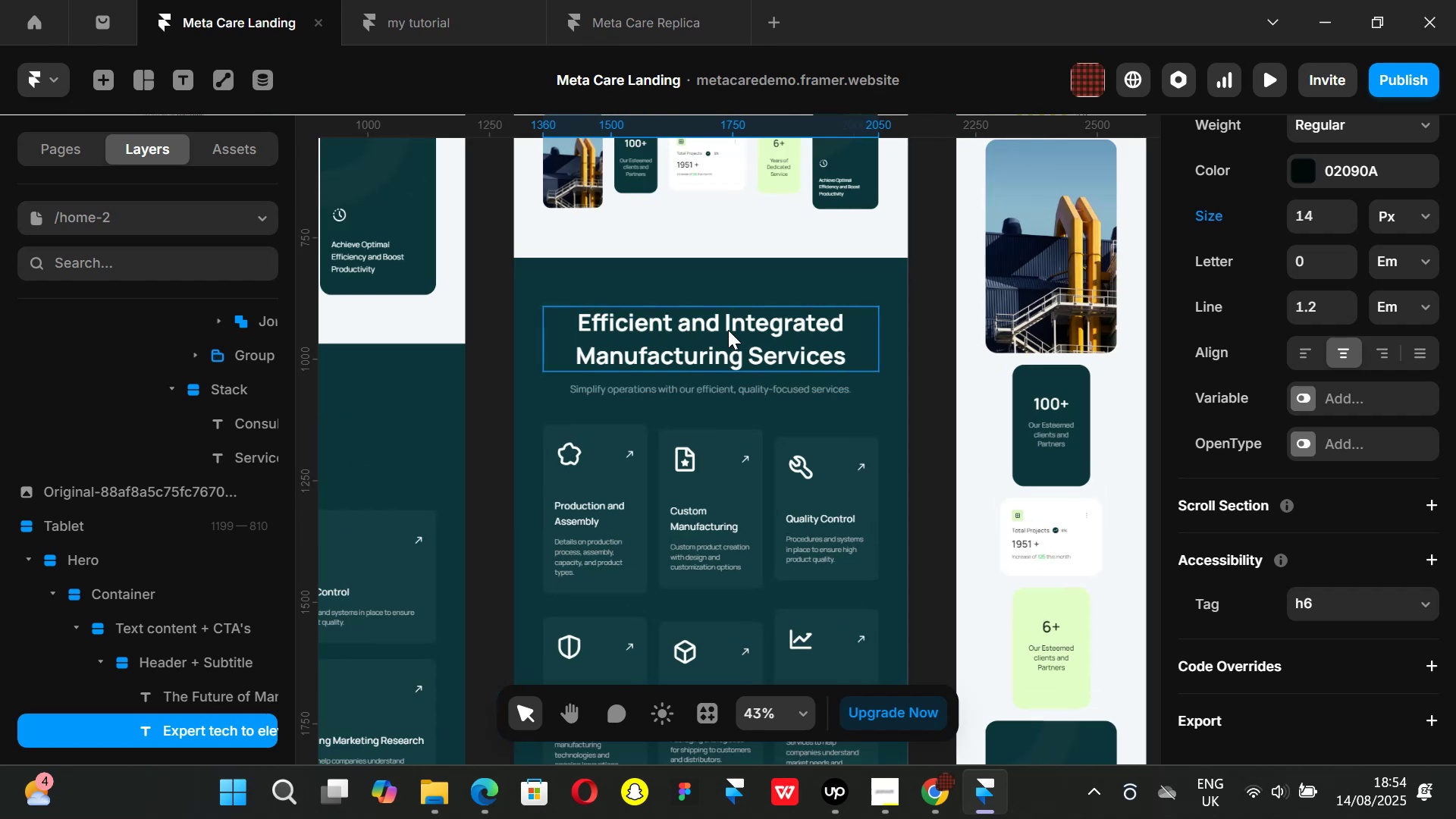 
left_click([728, 330])
 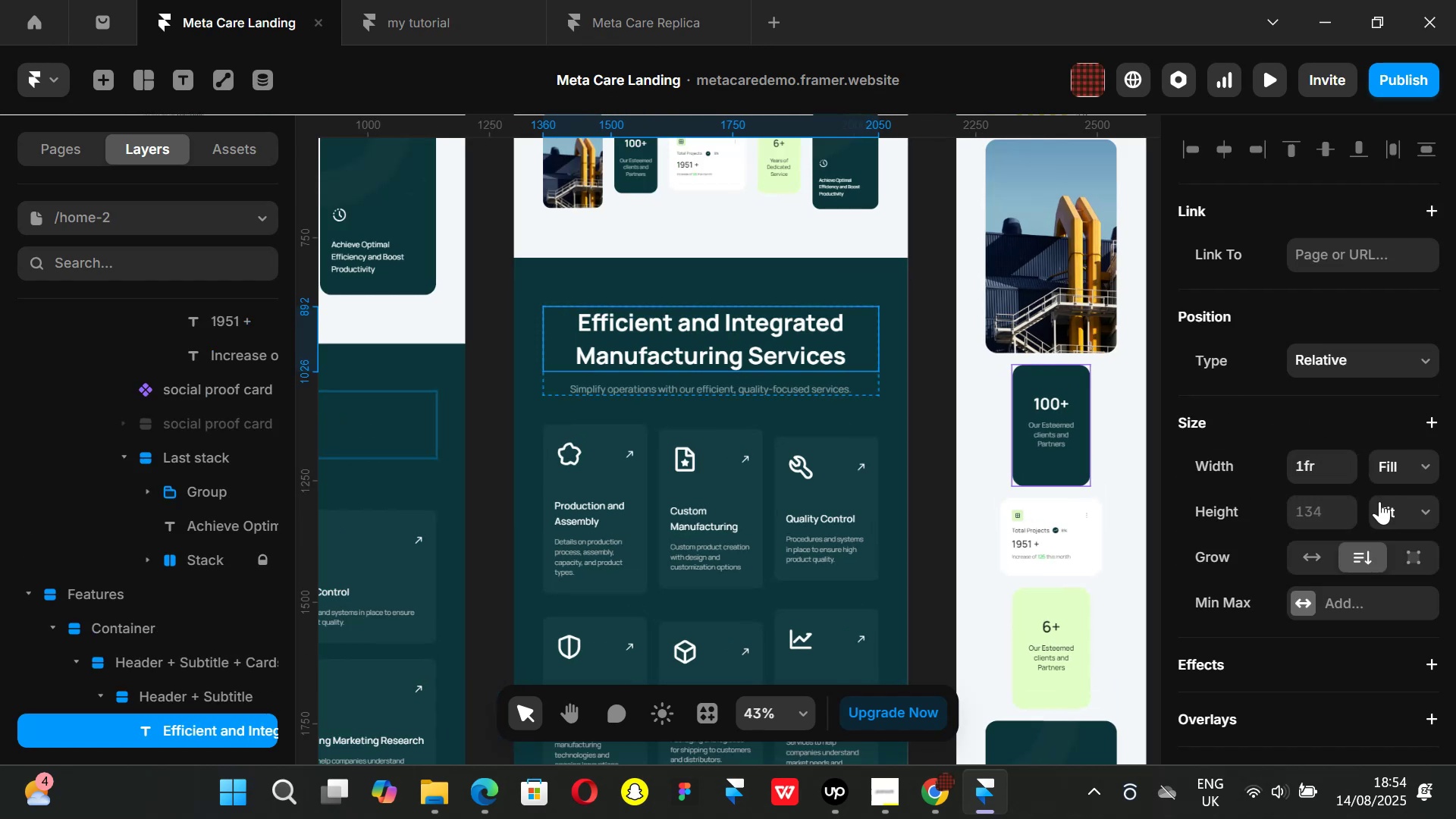 
scroll: coordinate [1314, 544], scroll_direction: down, amount: 5.0
 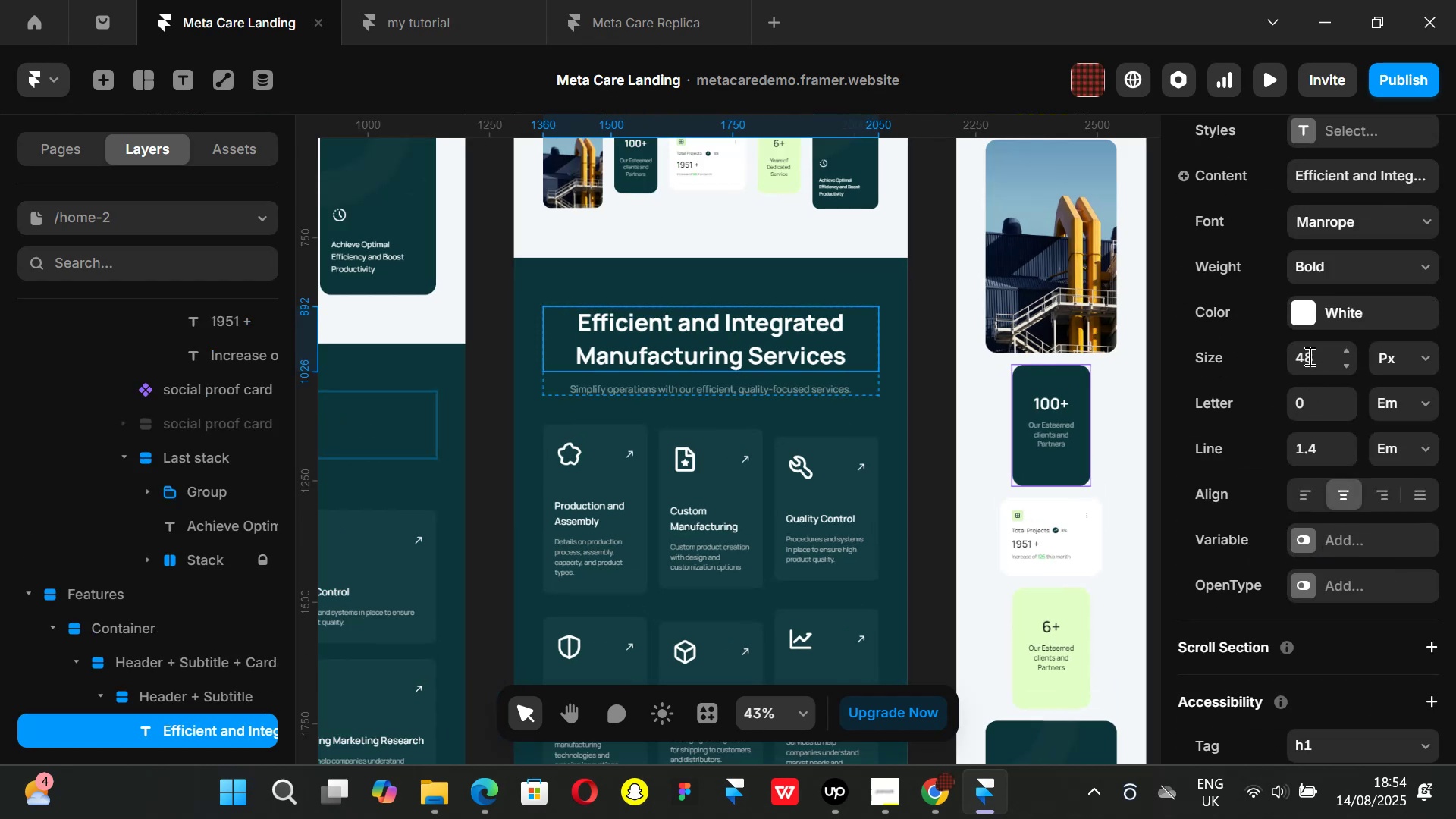 
left_click([1308, 352])
 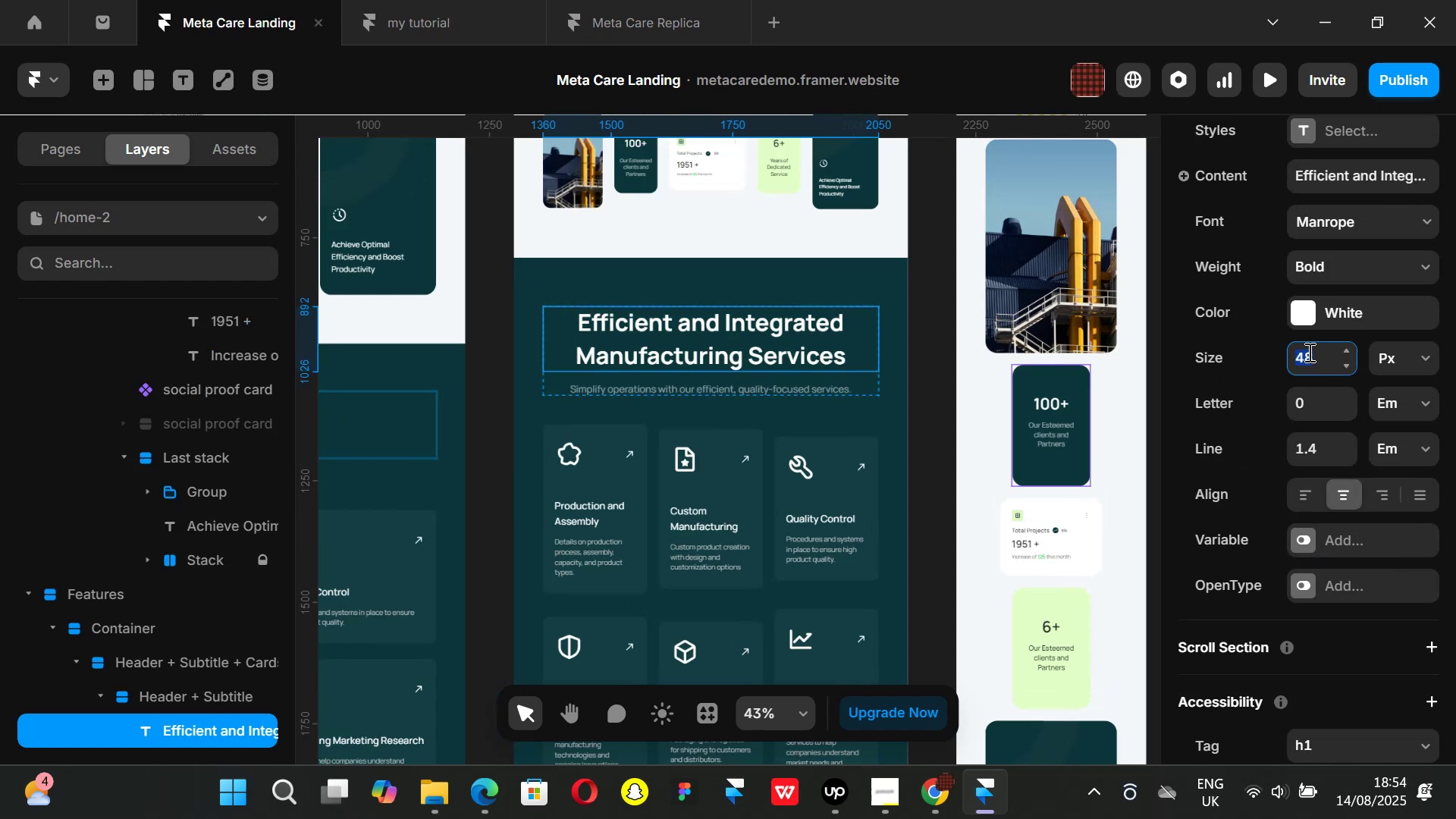 
type(40)
 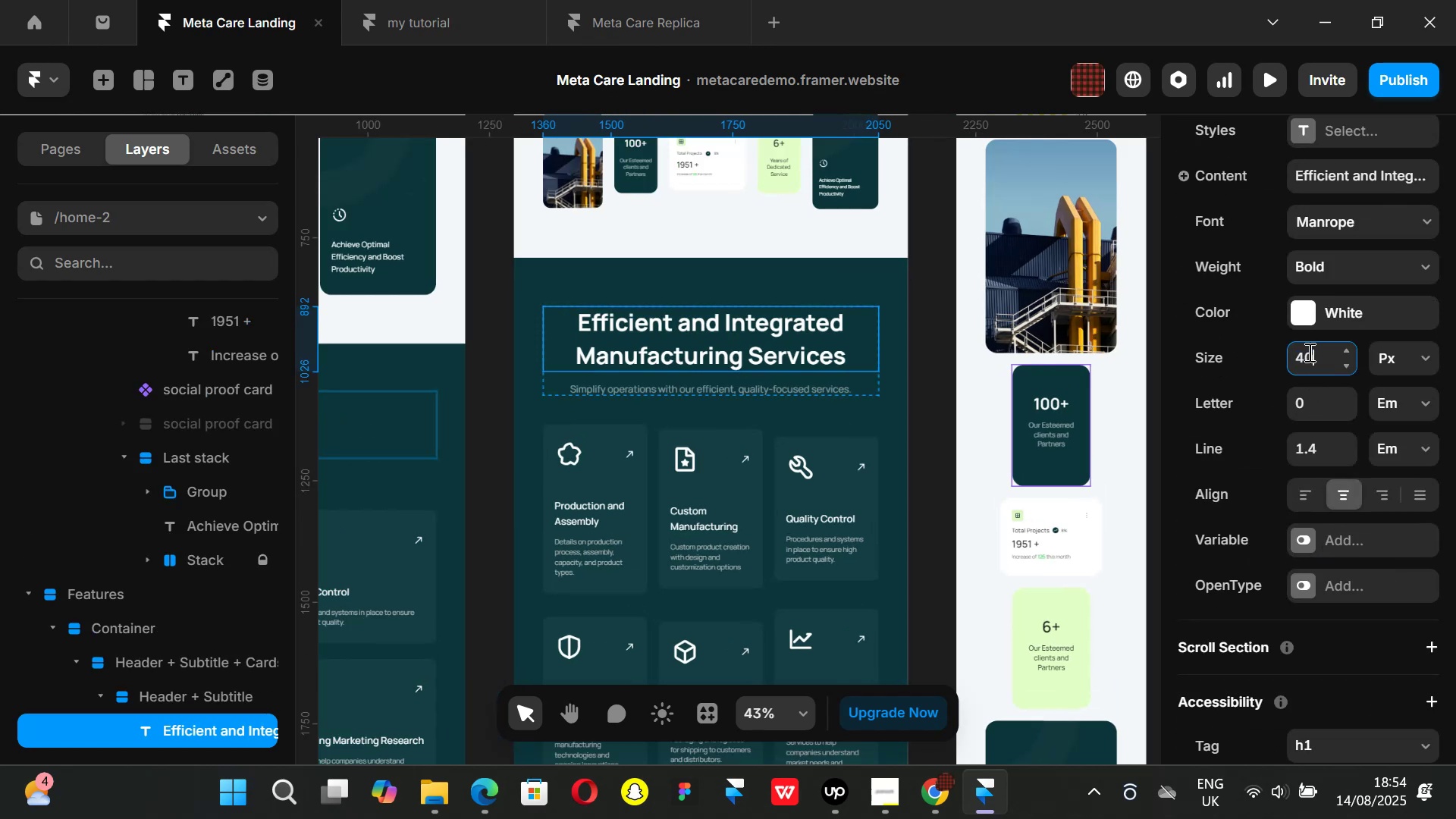 
key(Enter)
 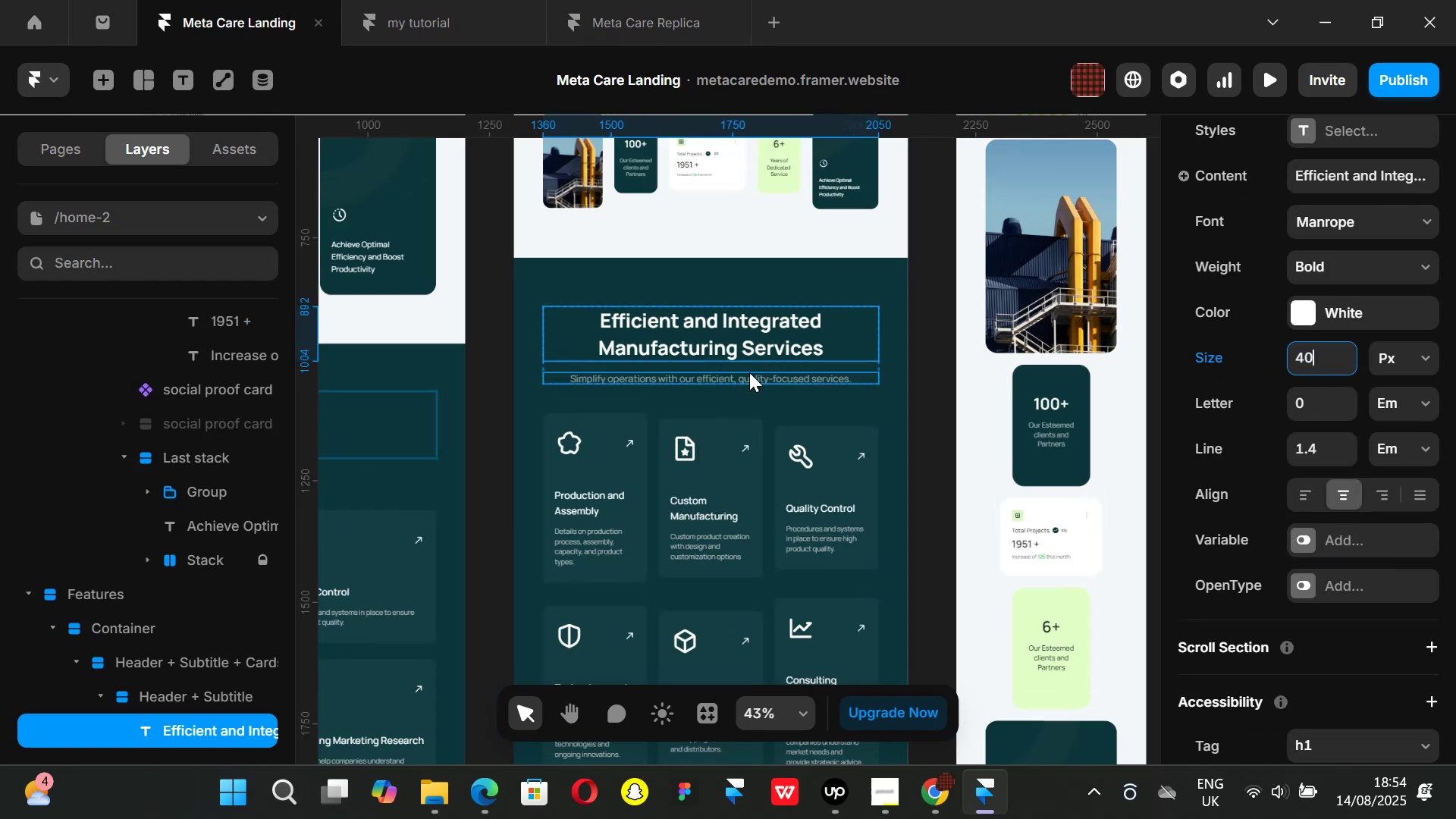 
left_click([748, 369])
 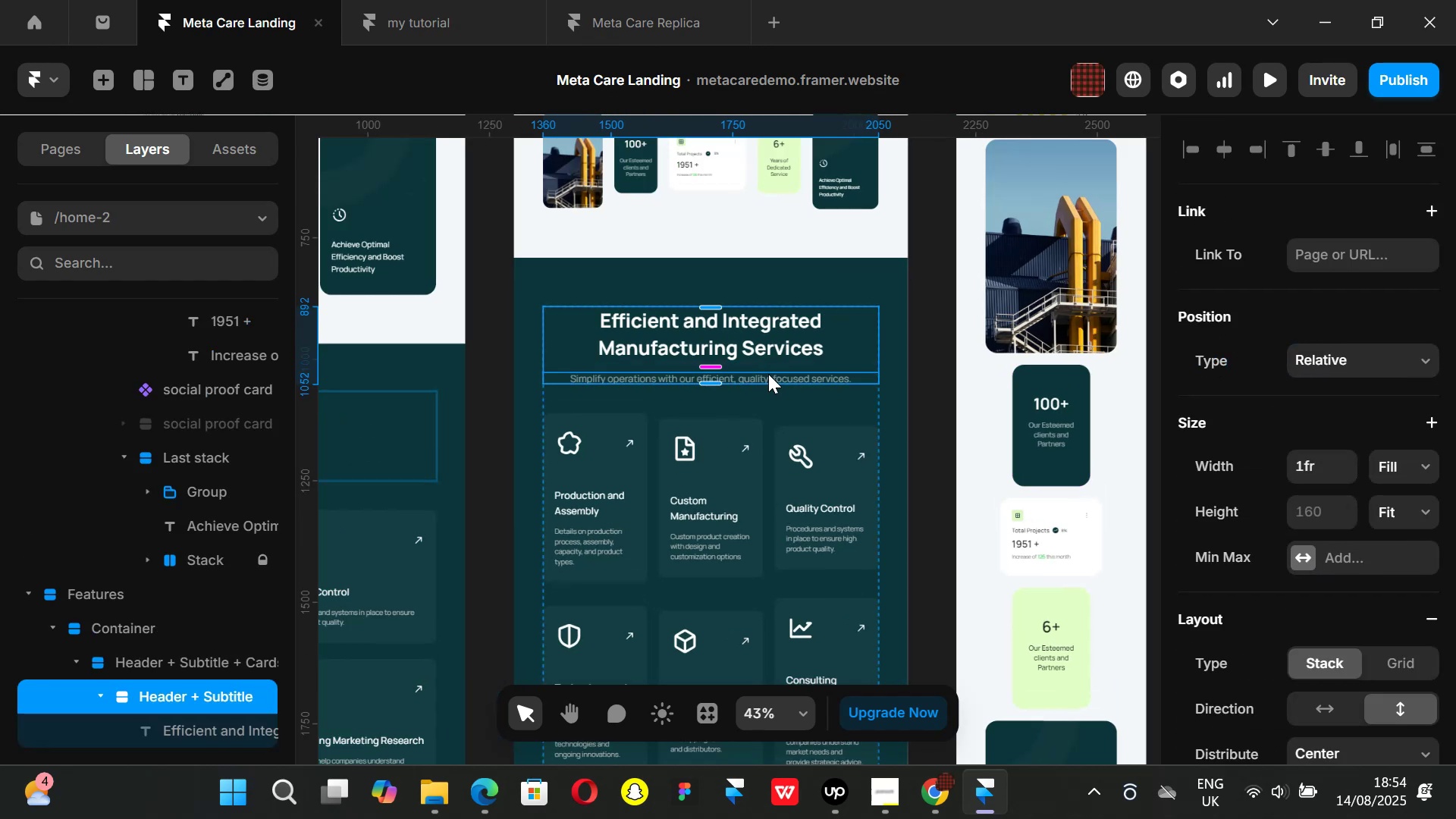 
left_click([768, 374])
 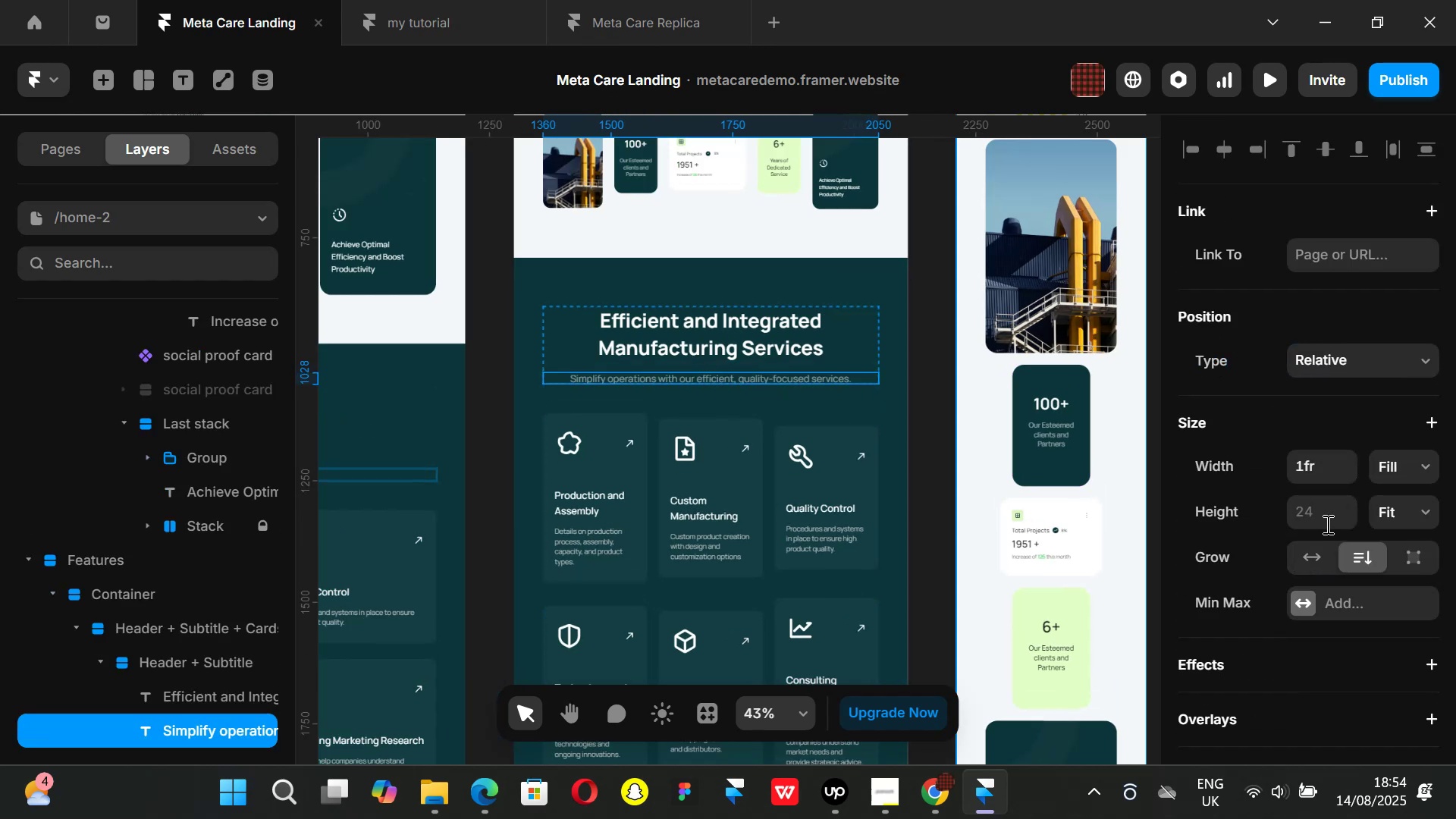 
scroll: coordinate [1314, 583], scroll_direction: down, amount: 5.0
 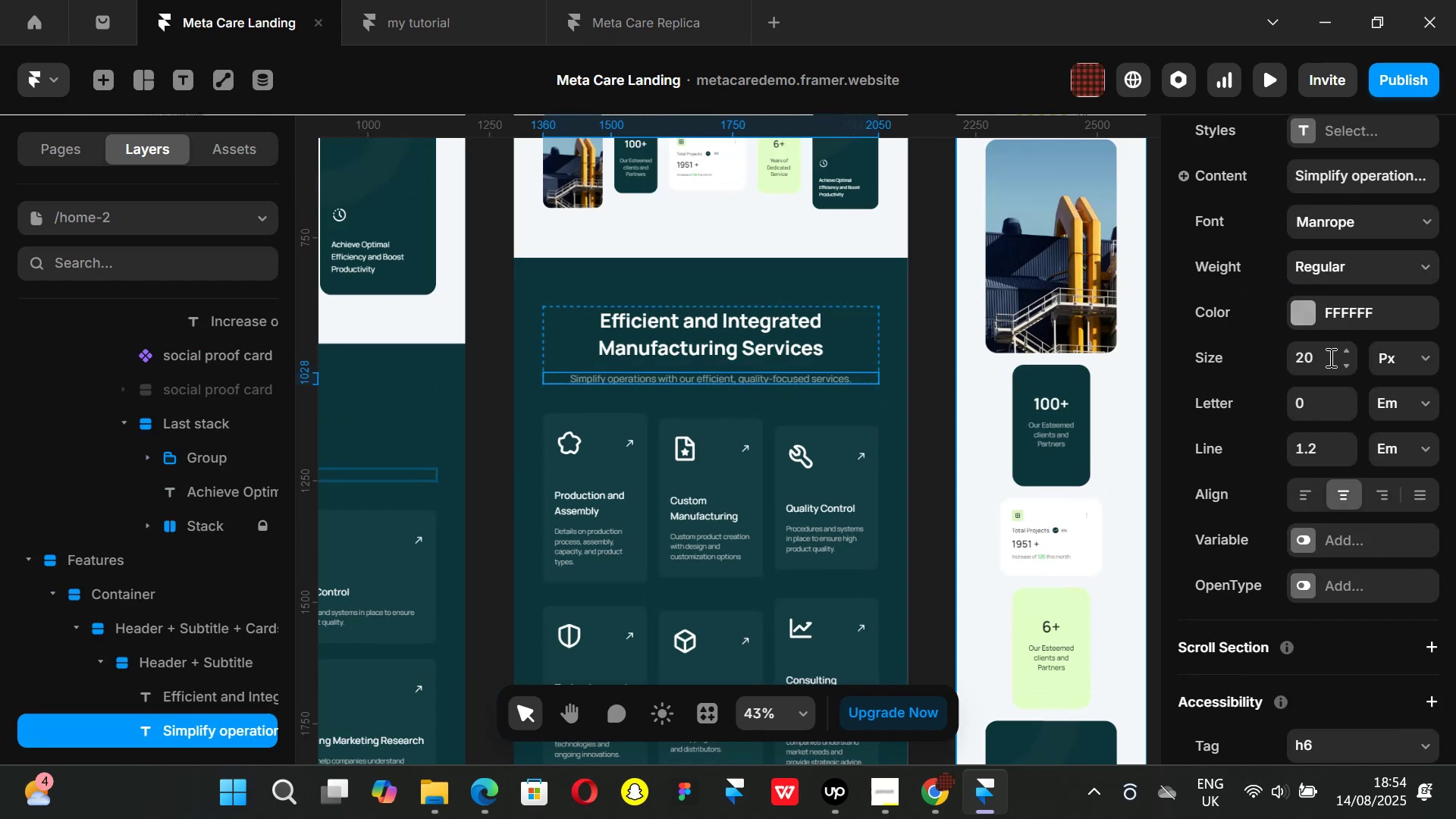 
left_click([1329, 357])
 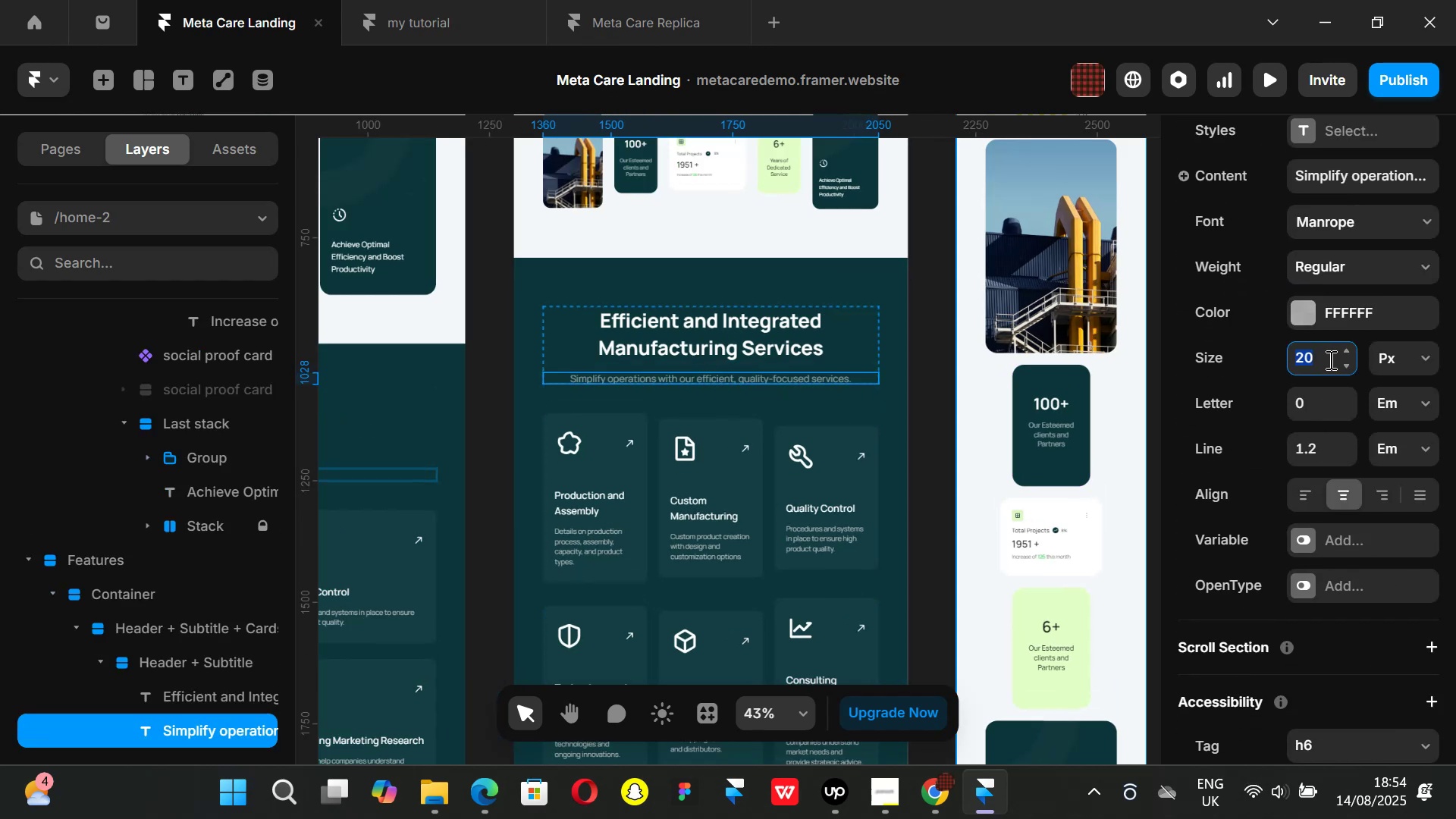 
type(14)
 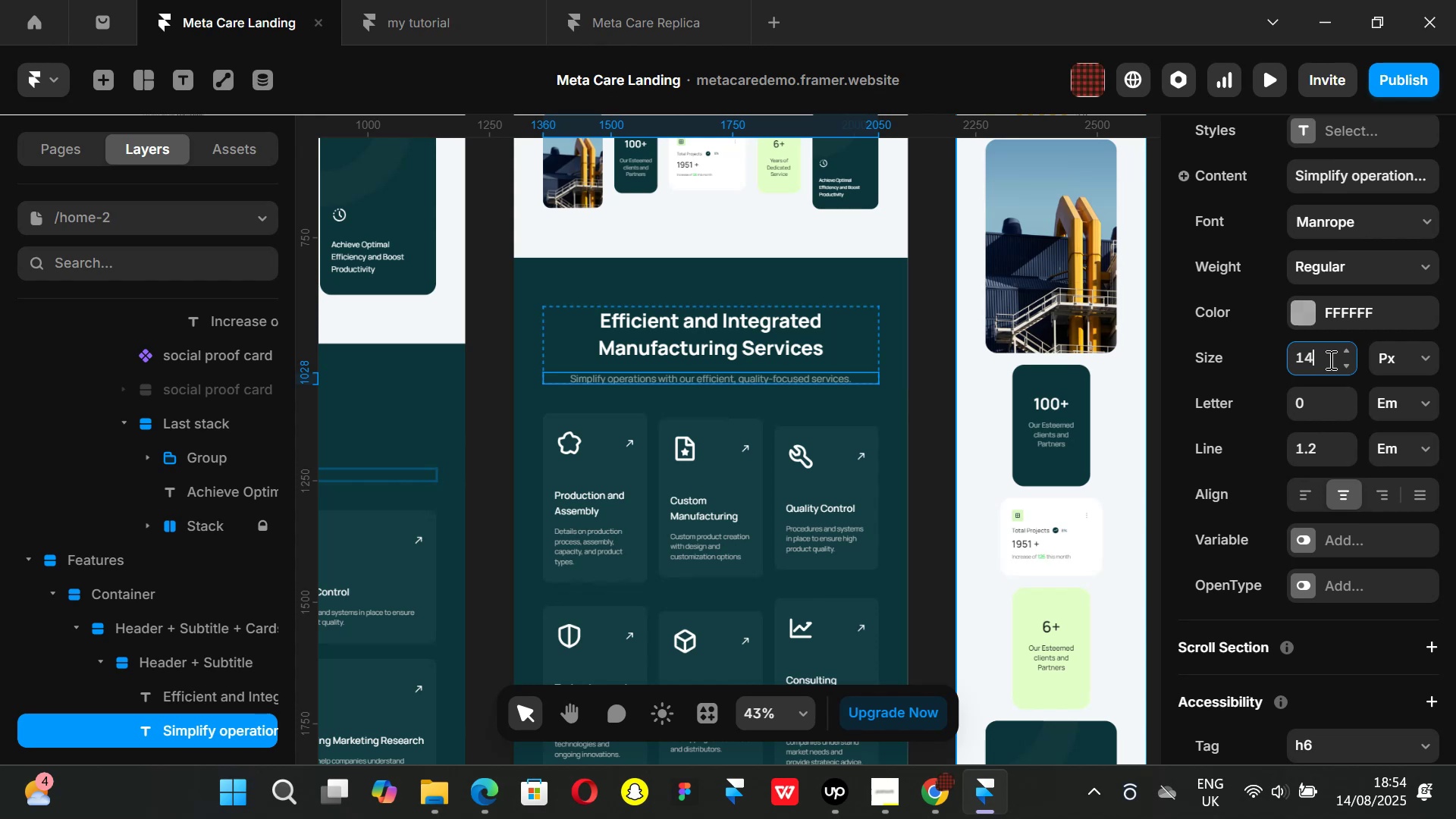 
key(Enter)
 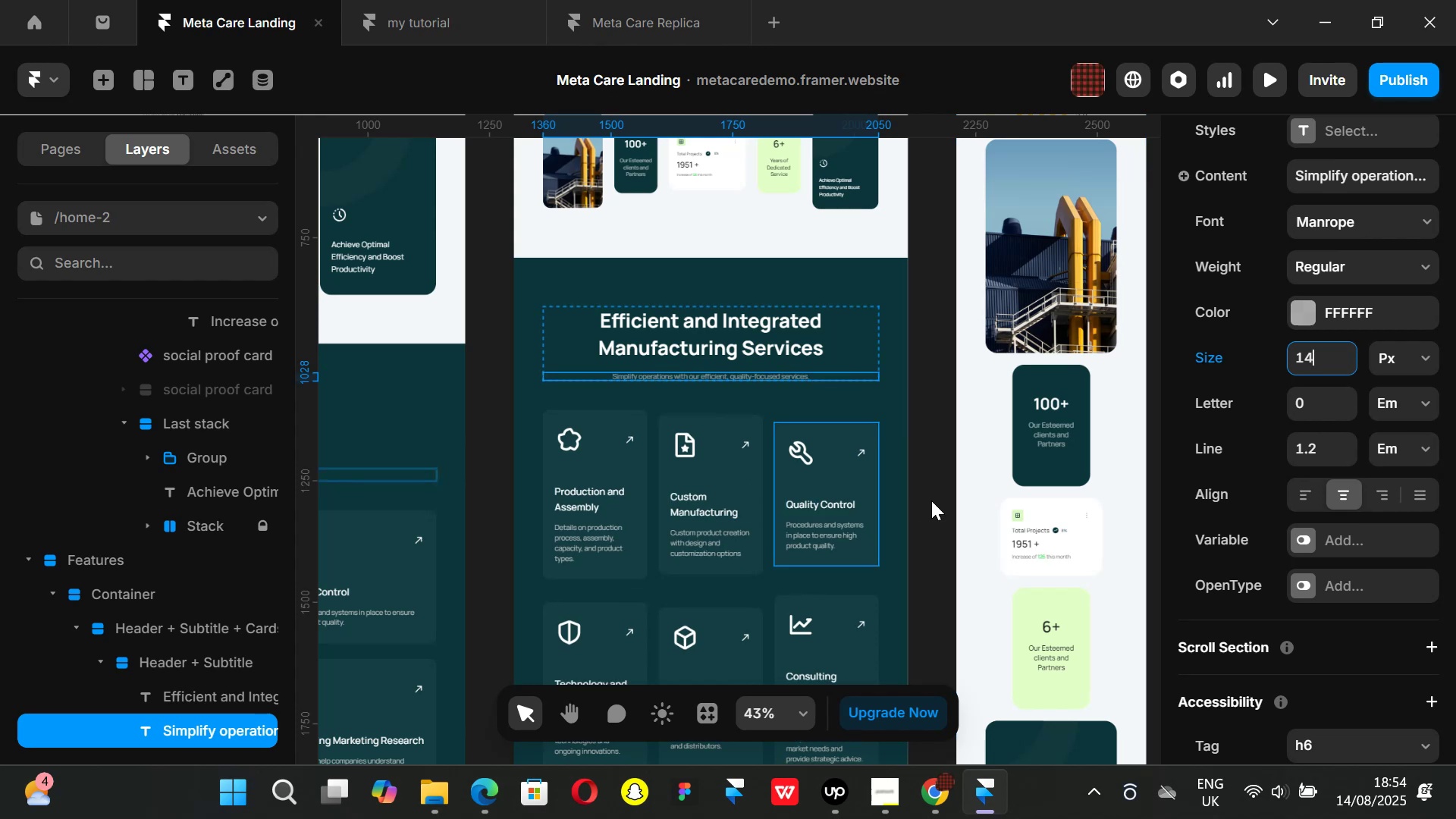 
left_click([940, 505])
 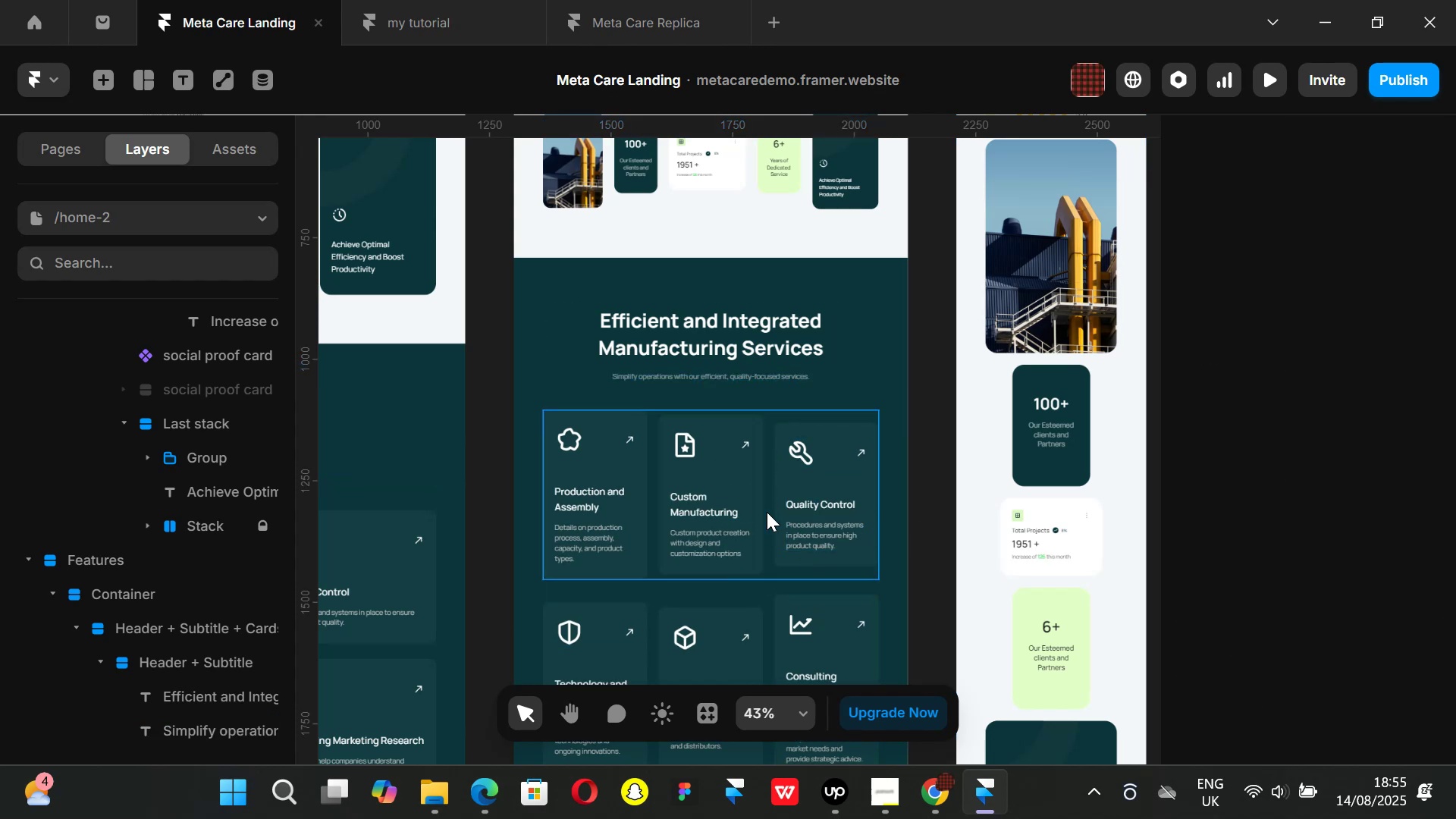 
wait(6.42)
 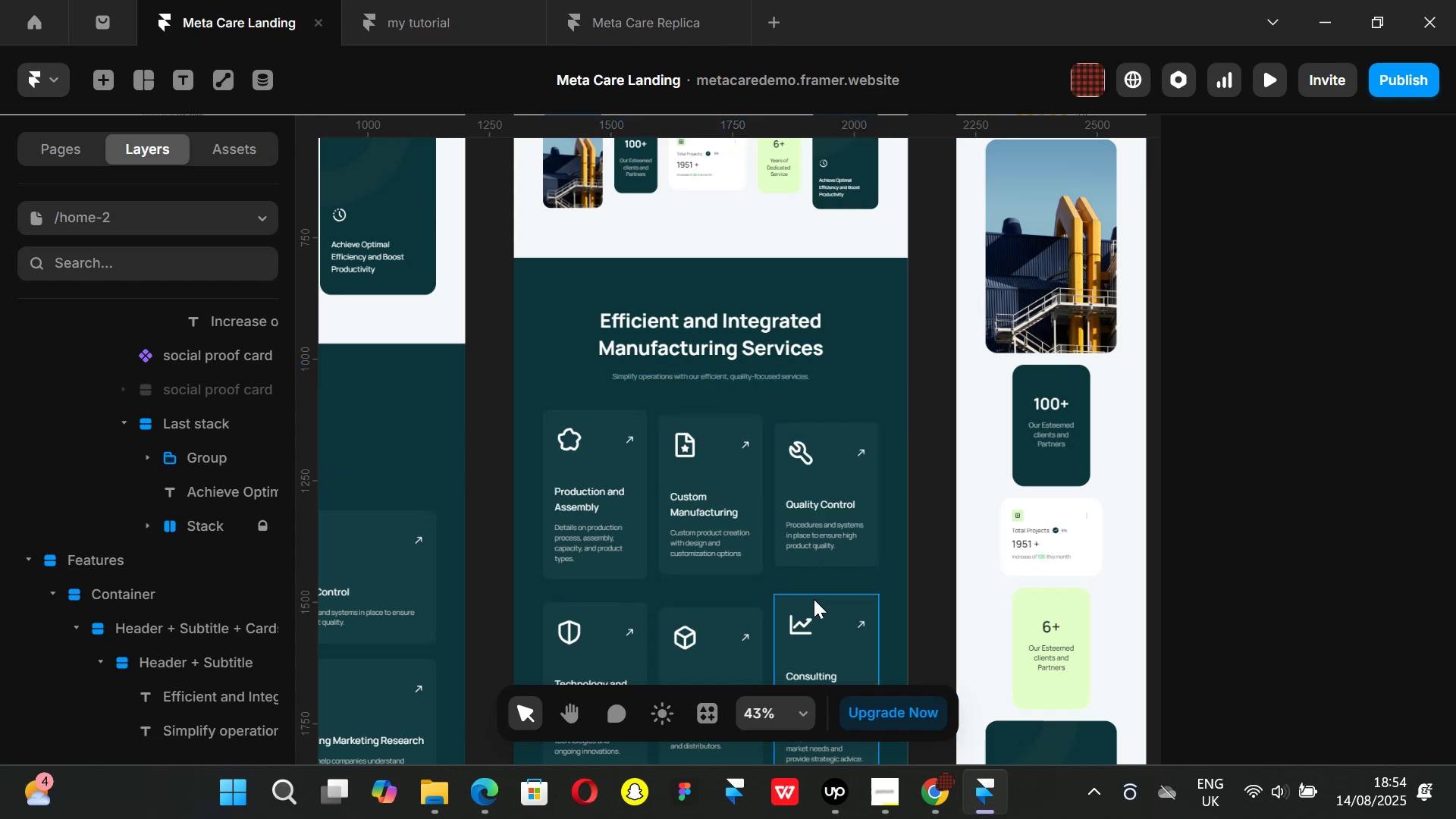 
left_click([792, 505])
 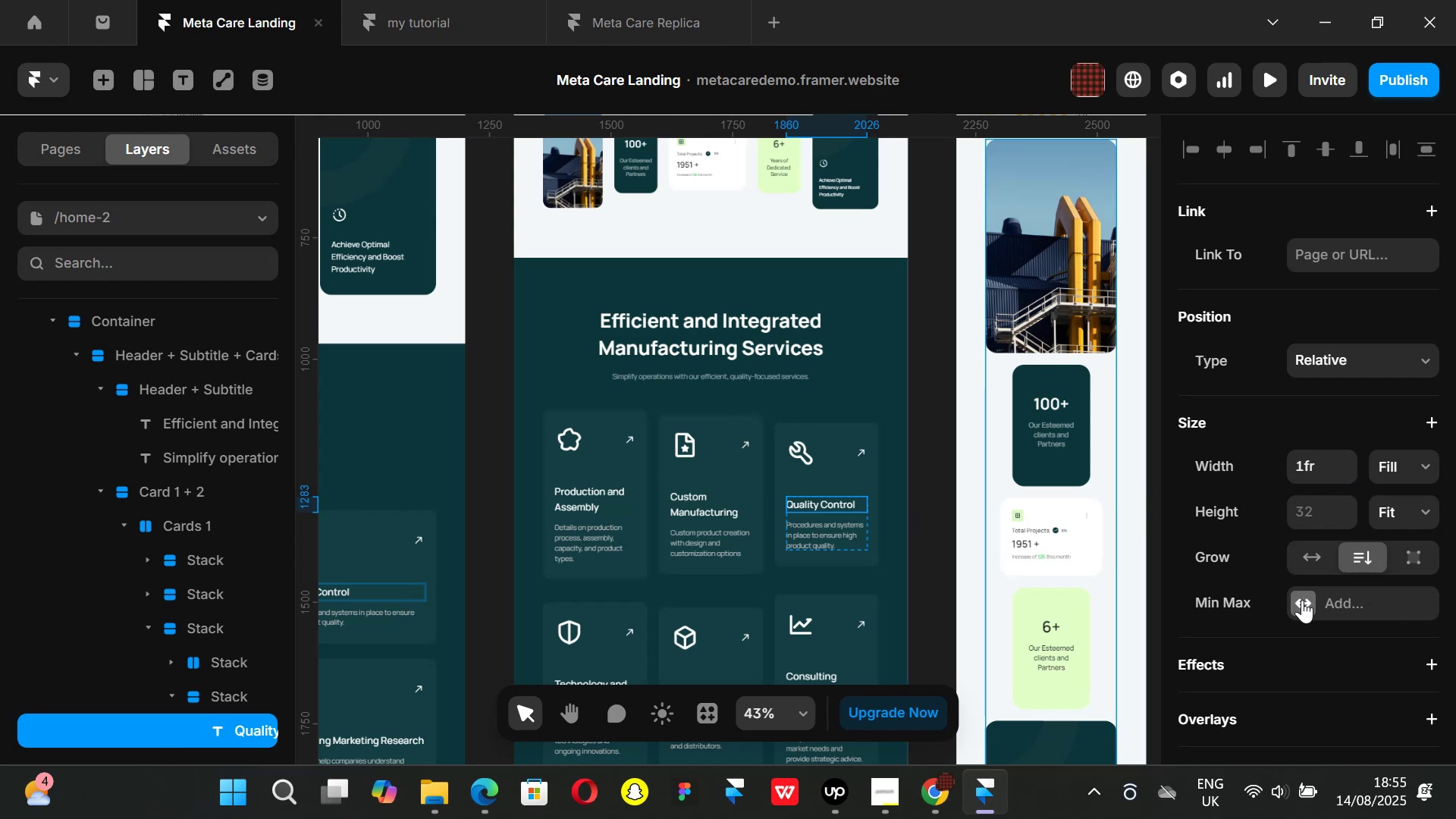 
wait(5.9)
 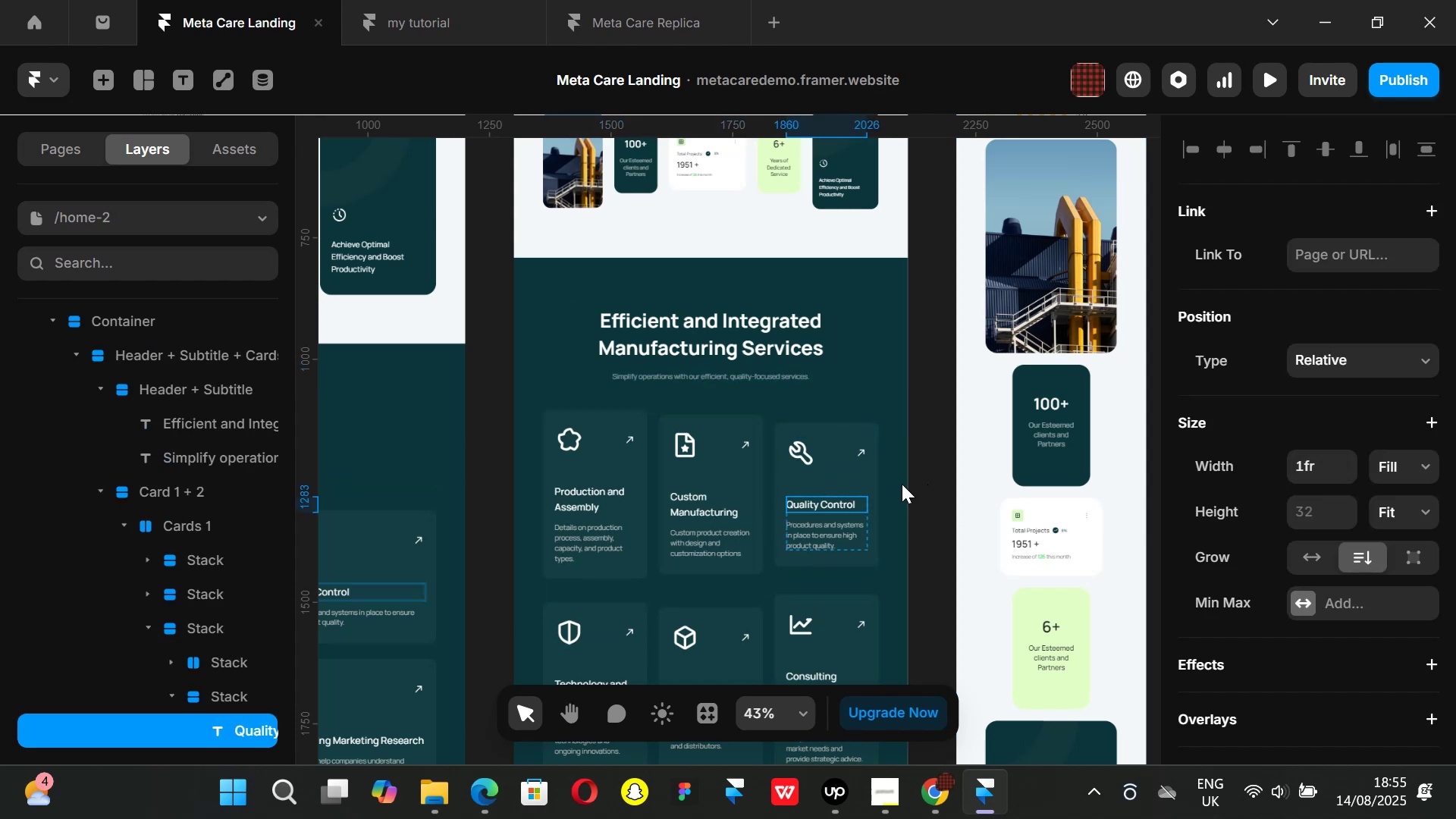 
scroll: coordinate [924, 487], scroll_direction: down, amount: 1.0
 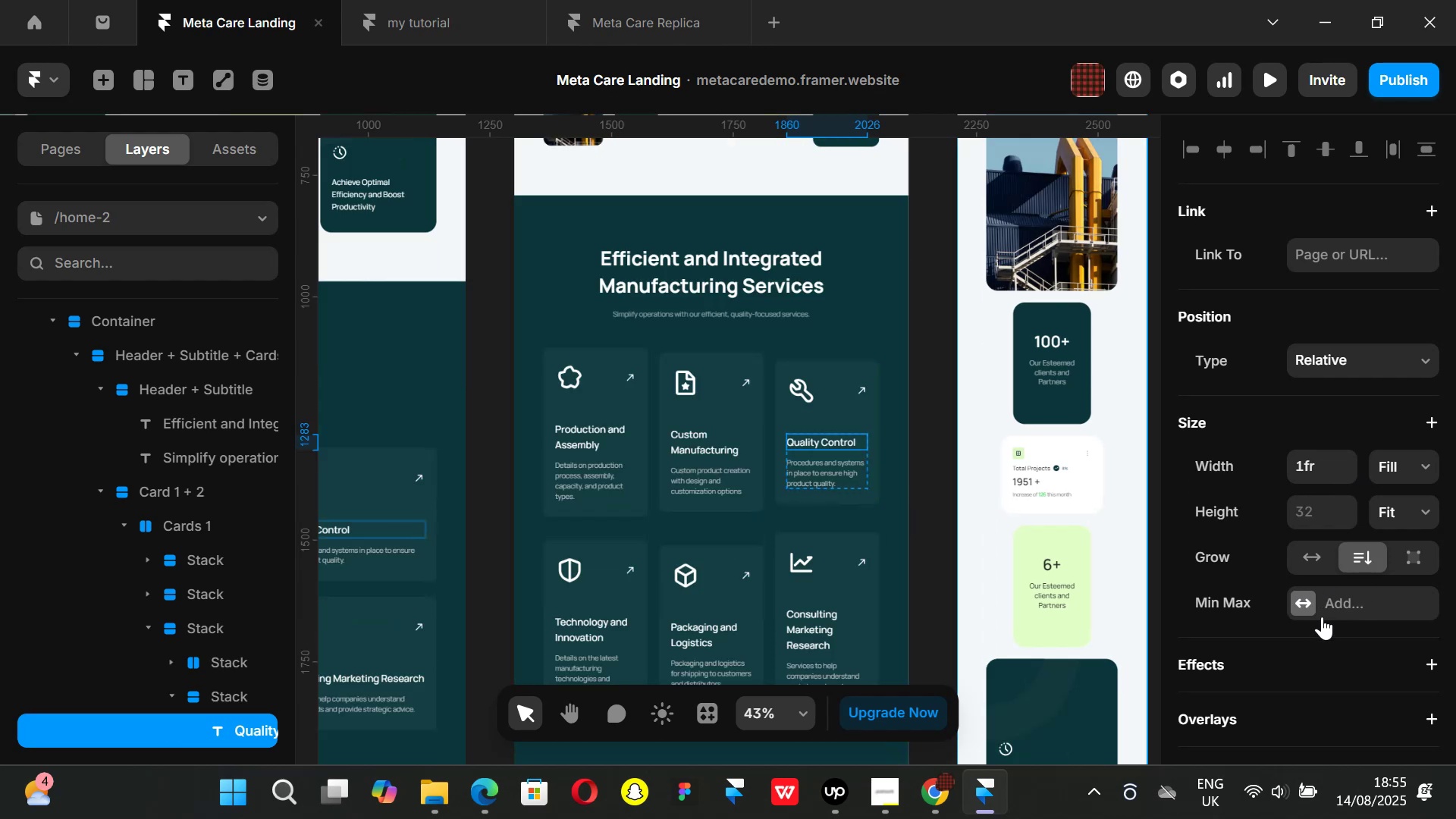 
left_click([1307, 604])
 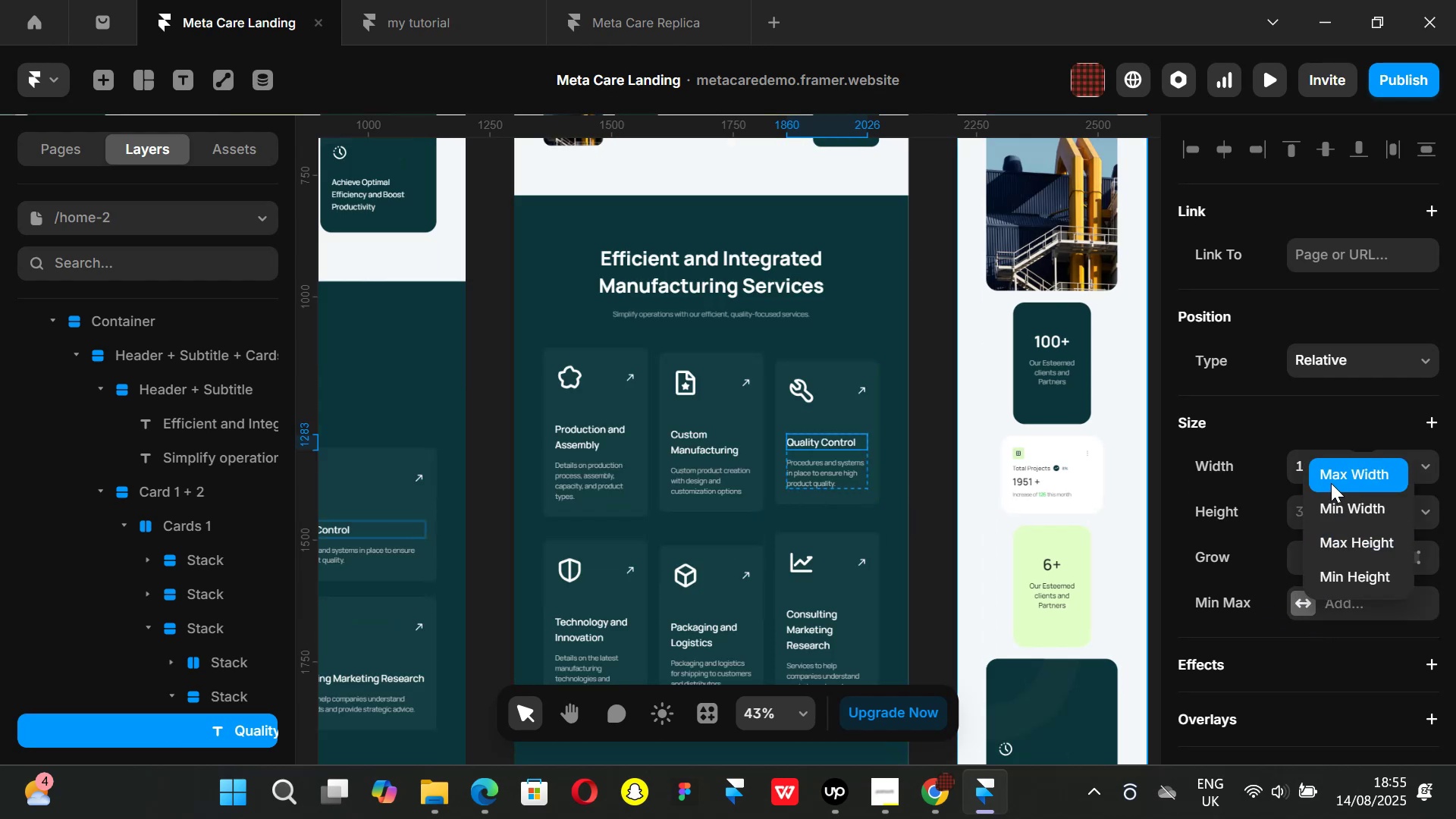 
left_click([1331, 483])
 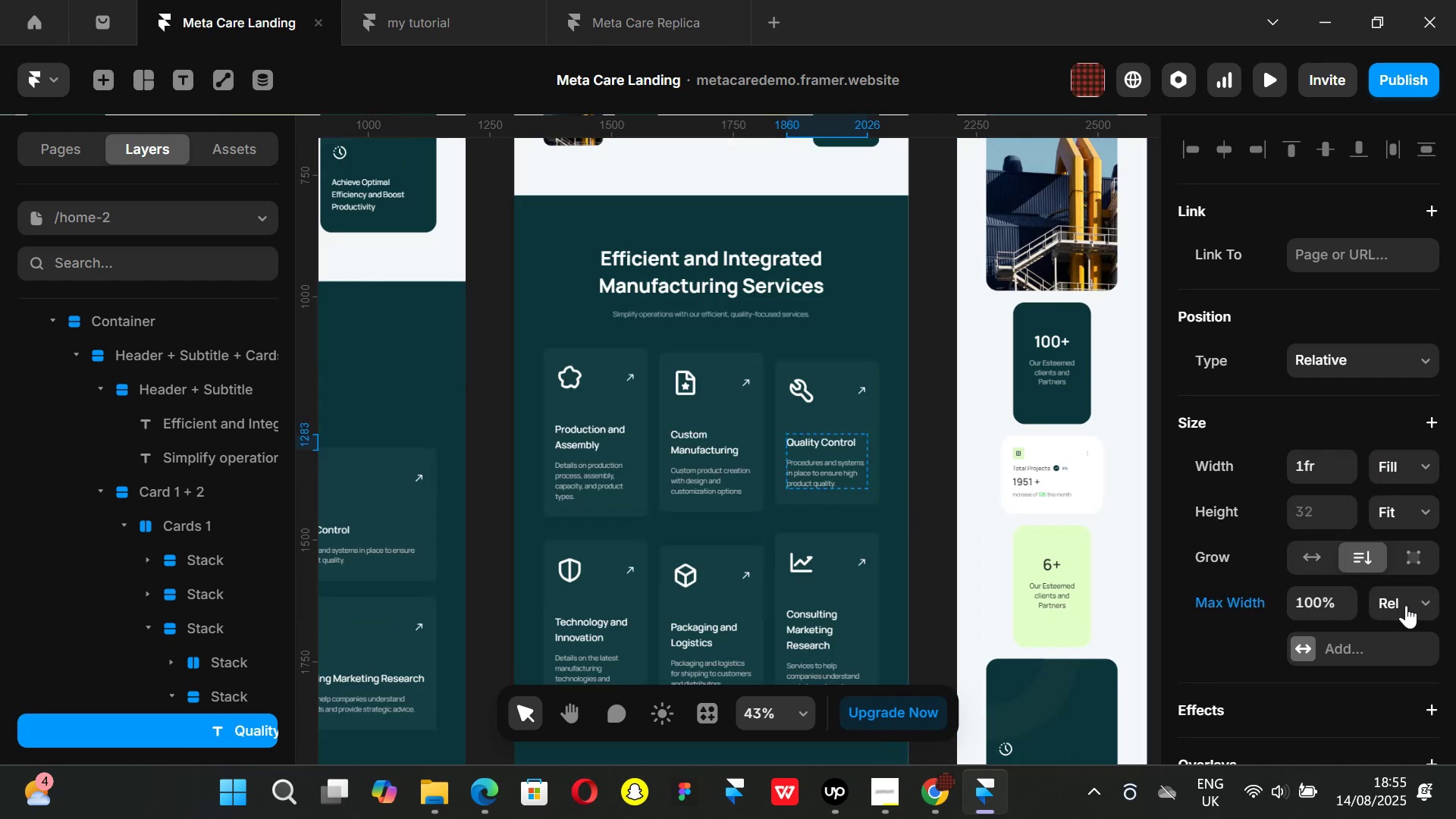 
left_click([1422, 604])
 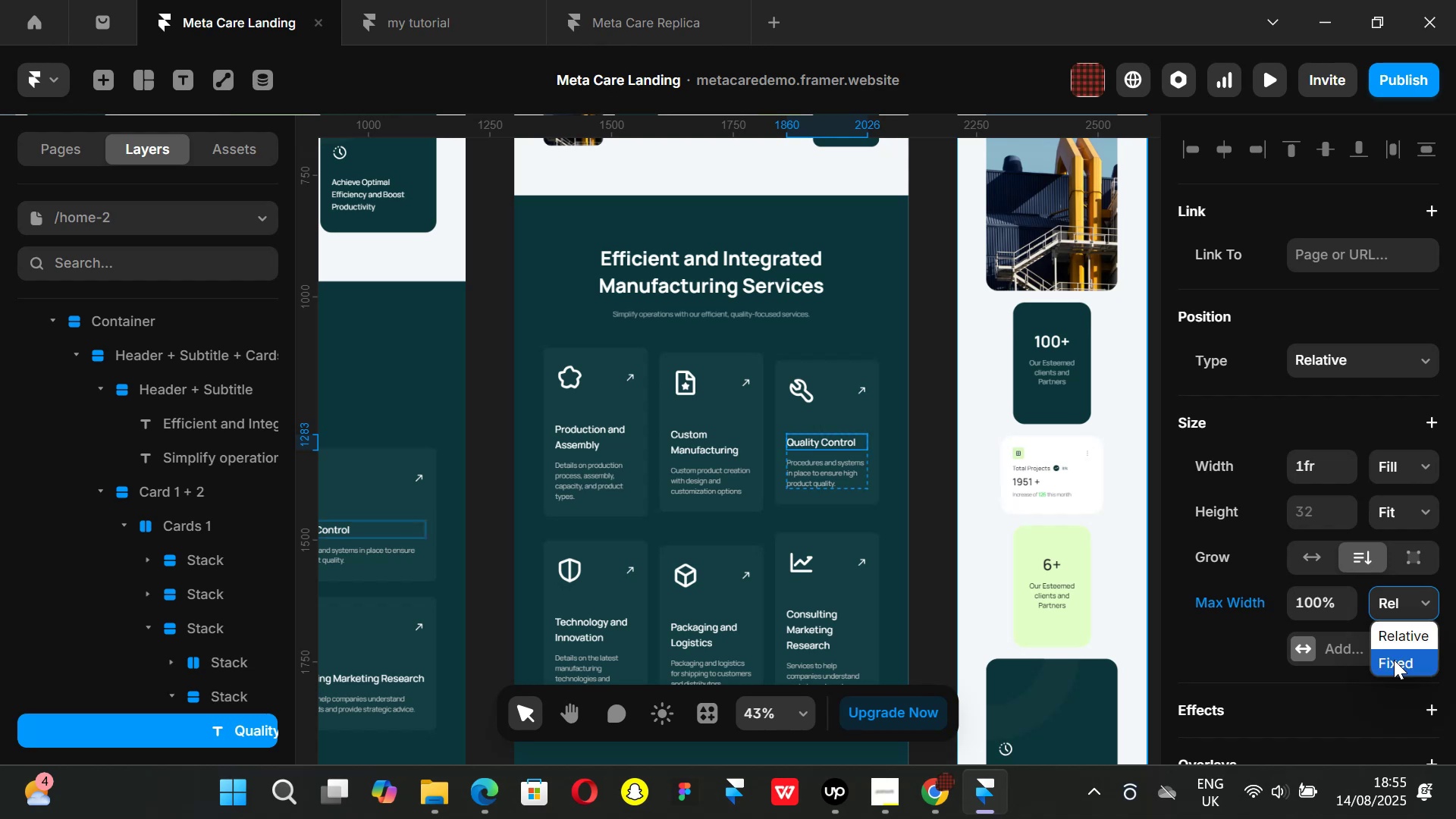 
left_click([1394, 660])
 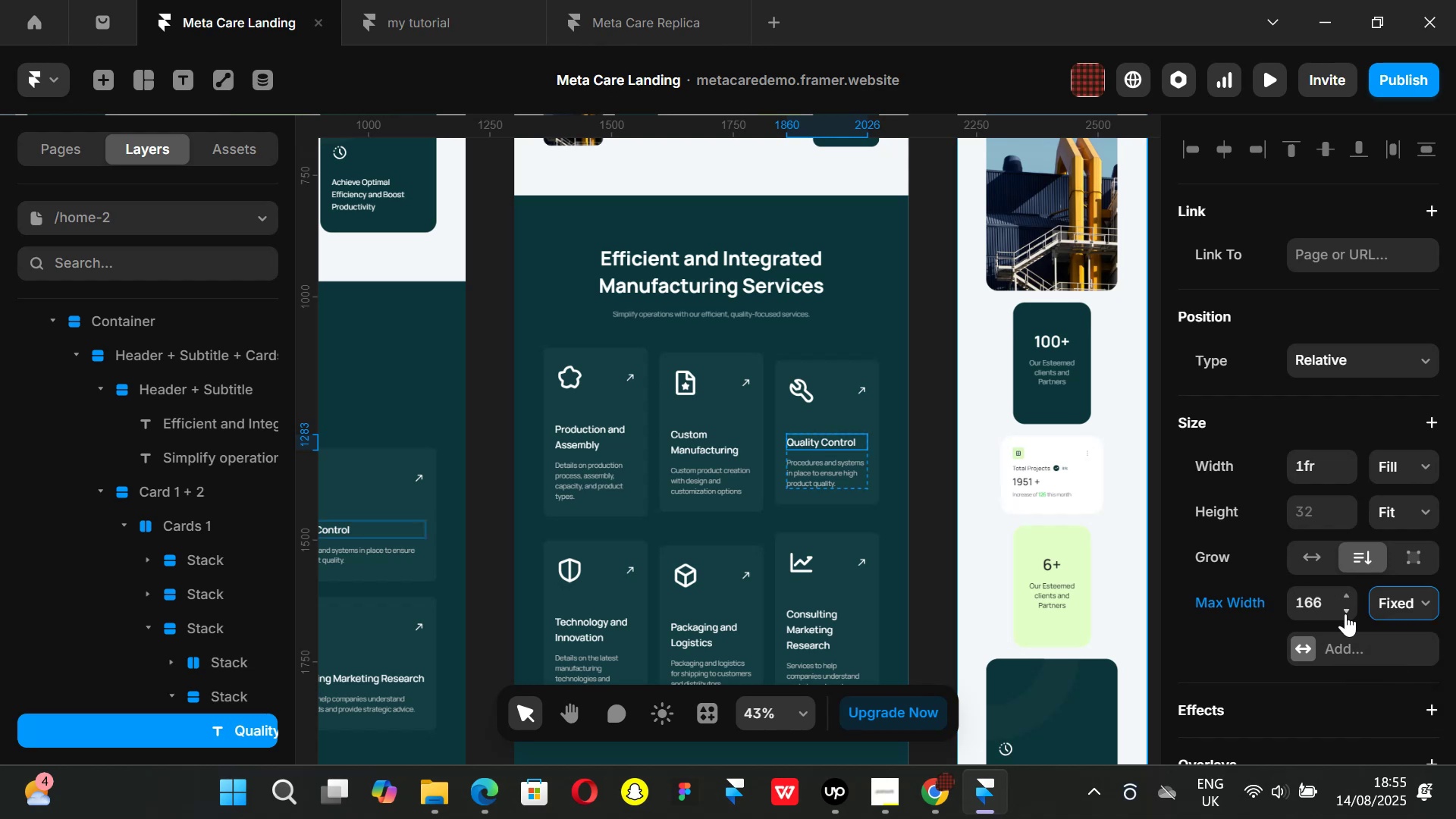 
left_click_drag(start_coordinate=[1345, 613], to_coordinate=[1348, 661])
 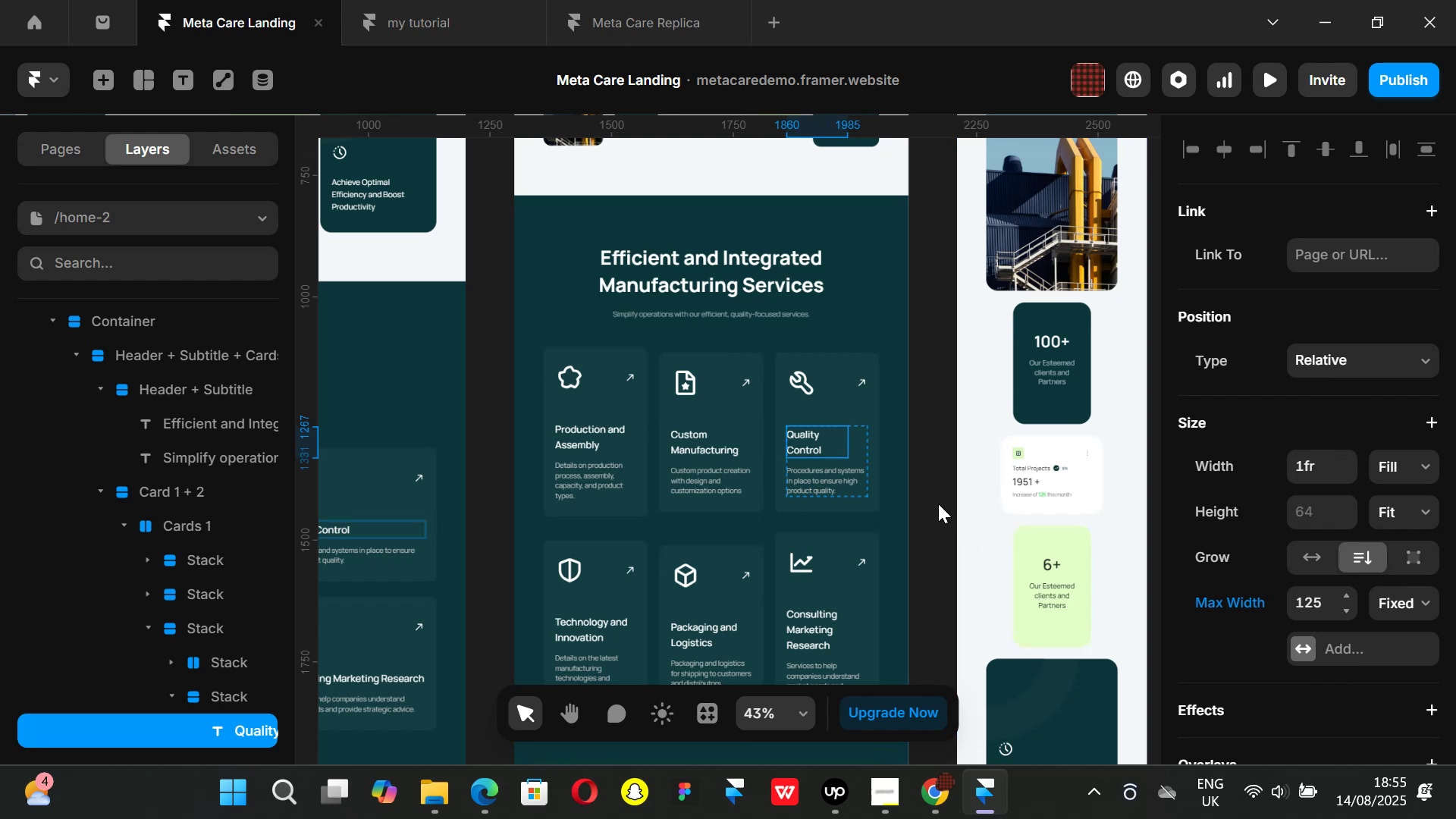 
left_click([938, 504])
 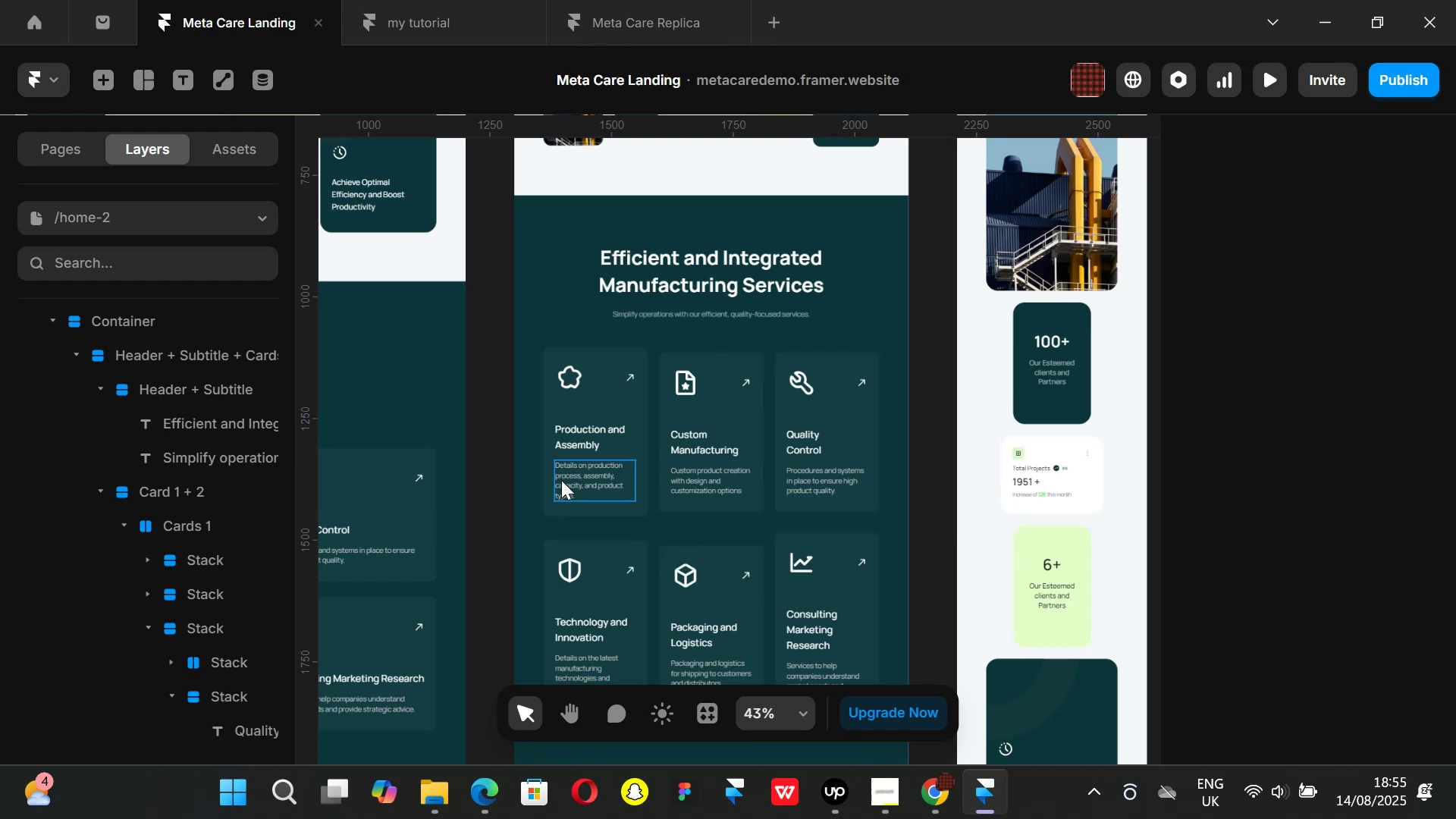 
left_click([561, 480])
 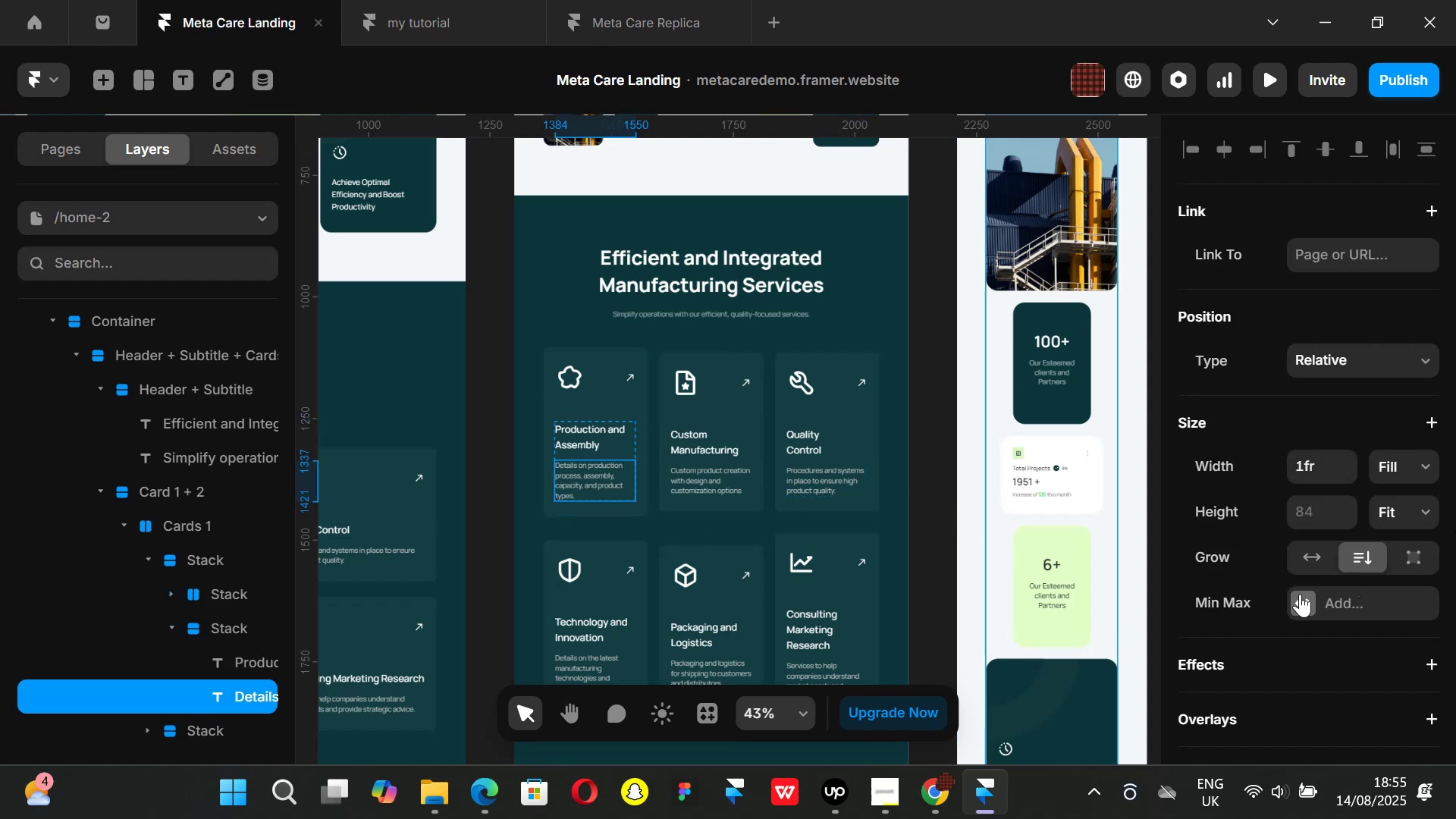 
left_click([1293, 599])
 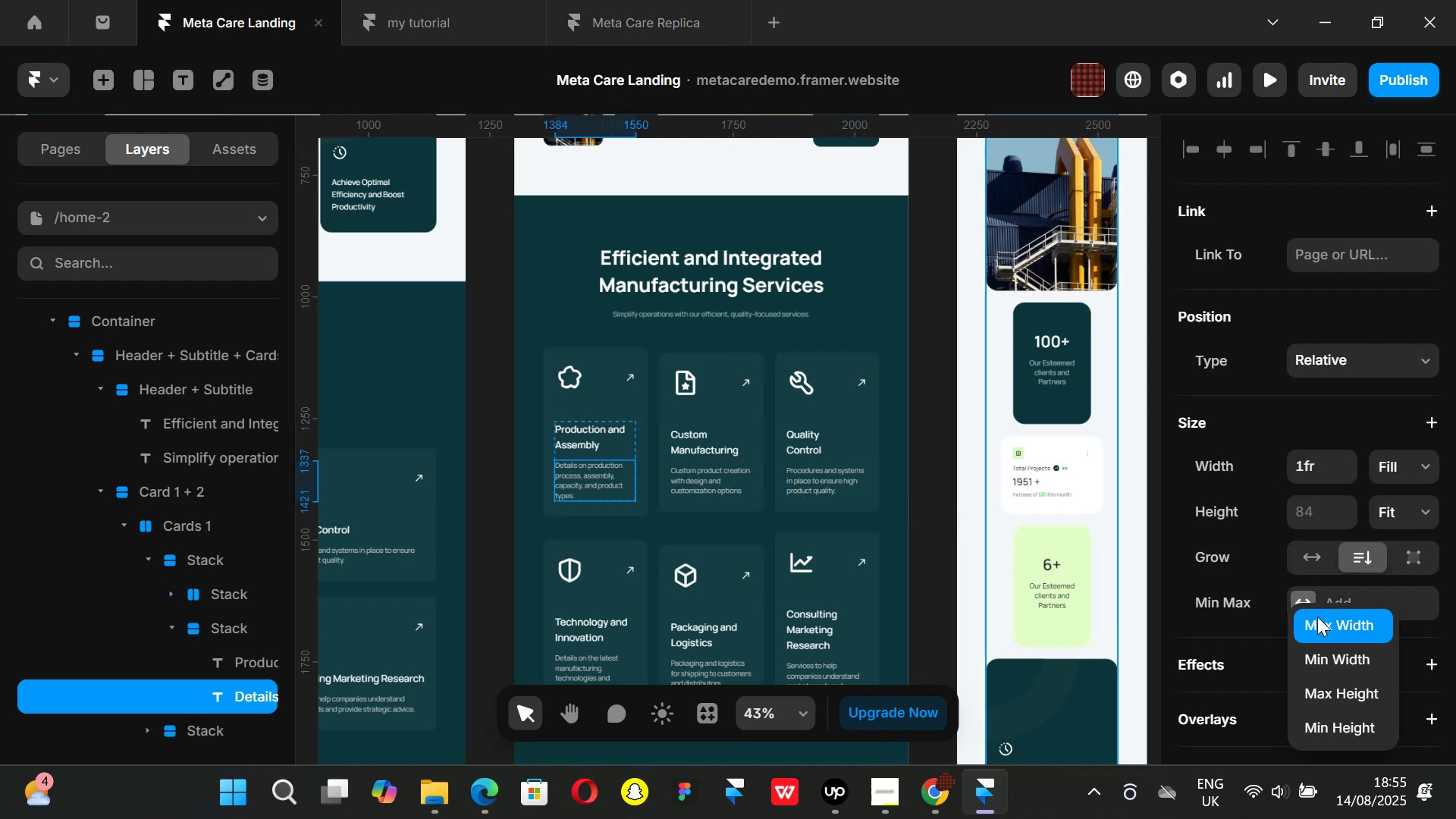 
left_click([1318, 617])
 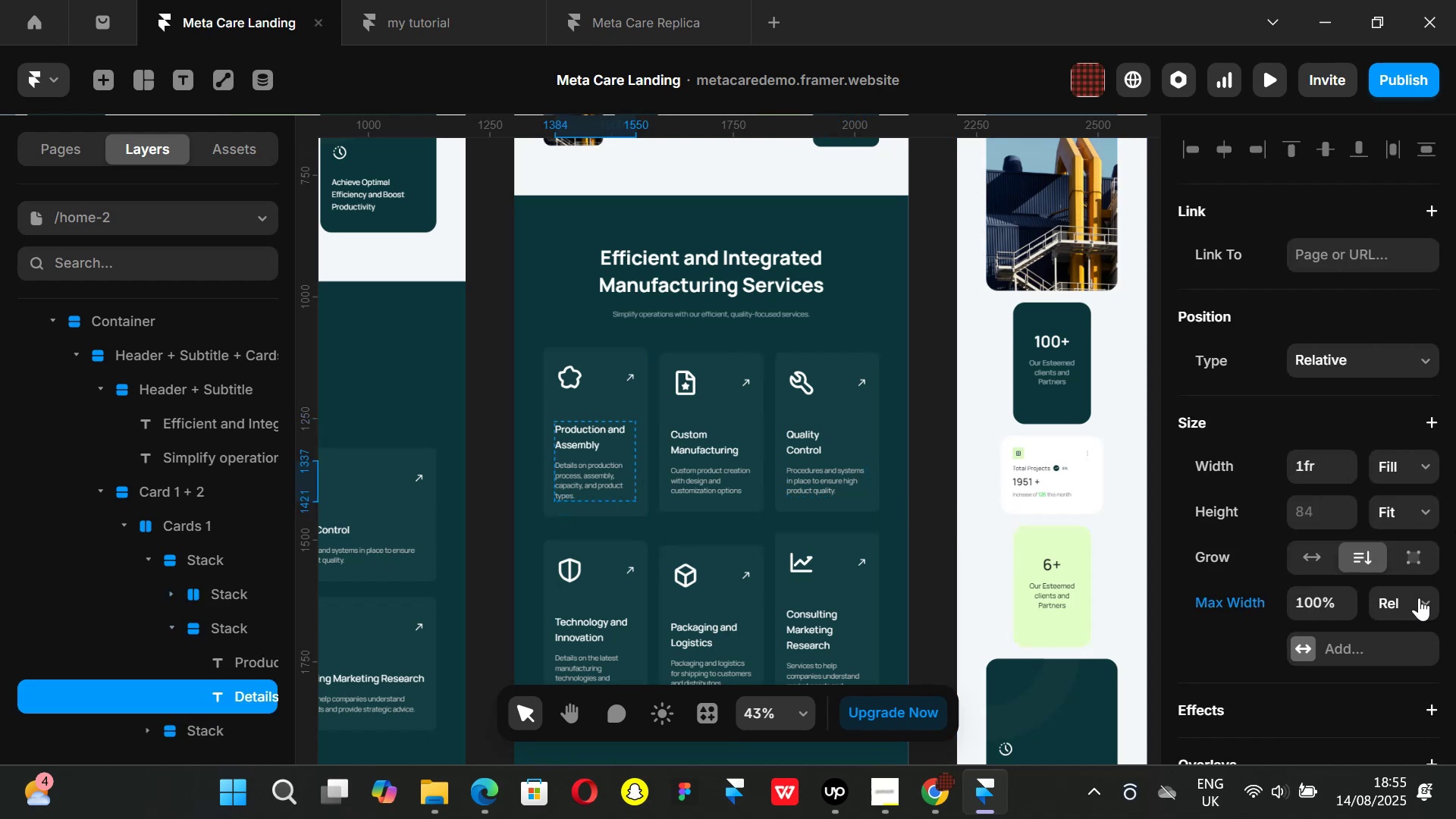 
left_click([1426, 598])
 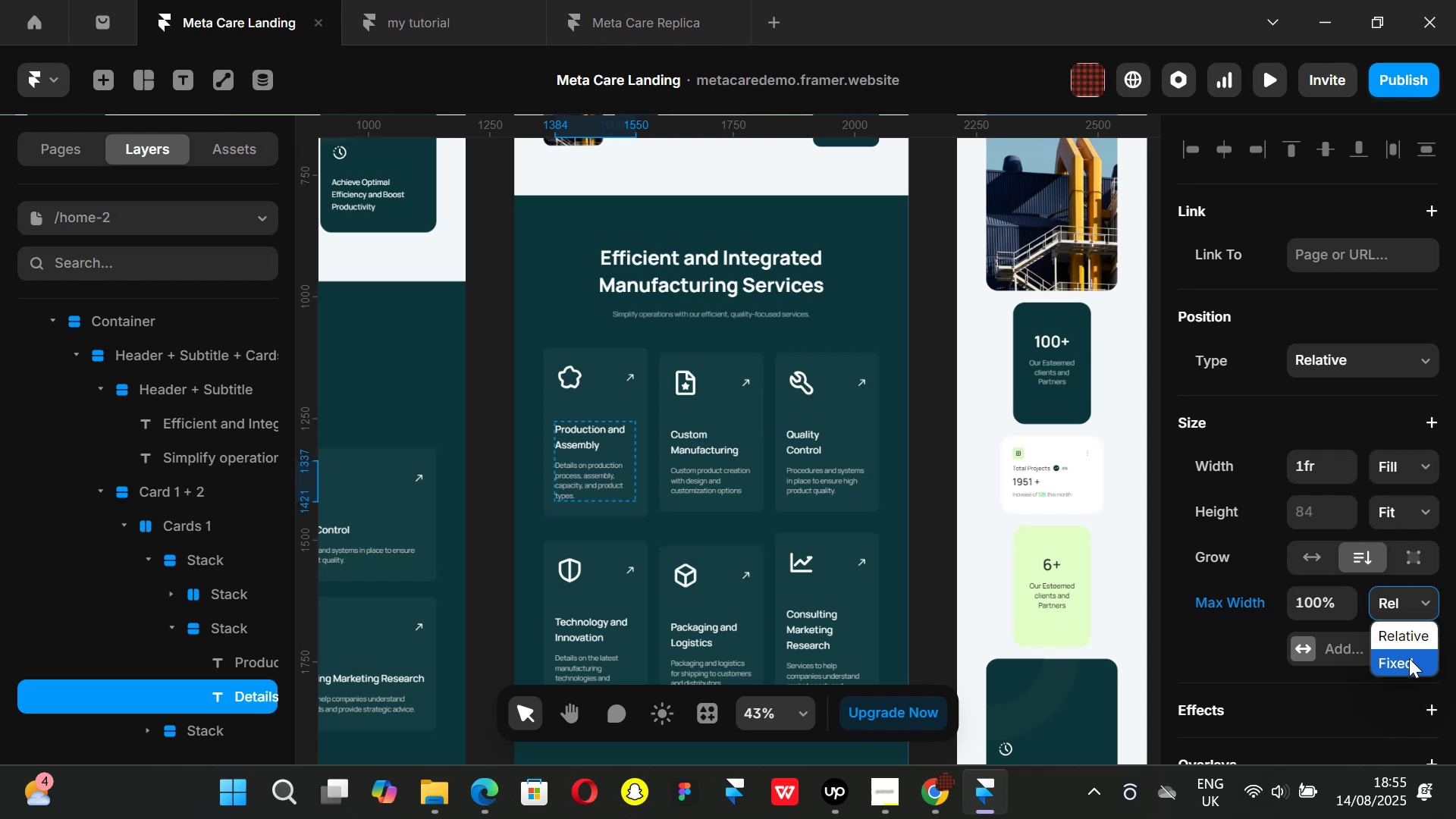 
left_click([1409, 658])
 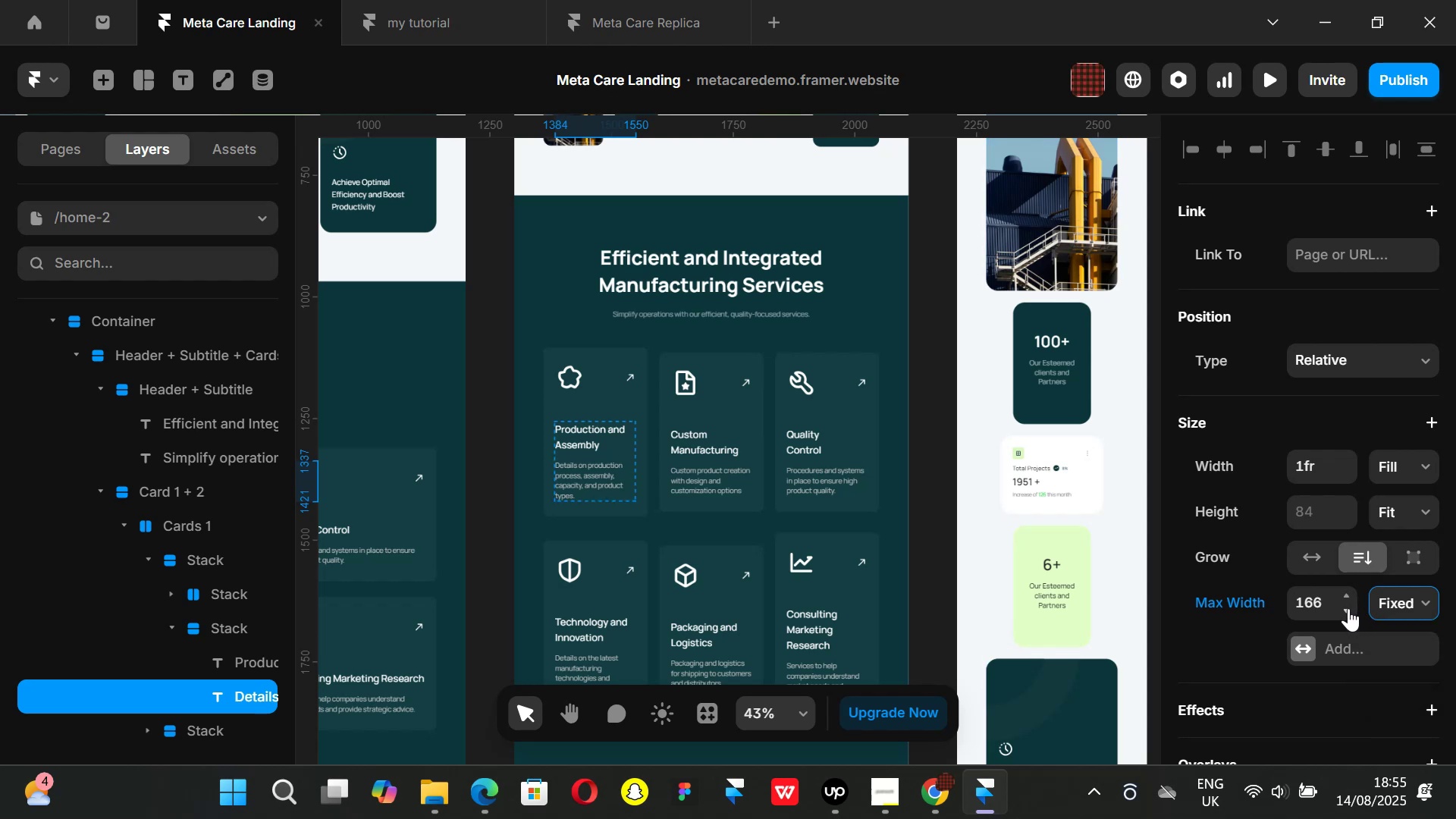 
left_click_drag(start_coordinate=[1348, 607], to_coordinate=[1372, 83])
 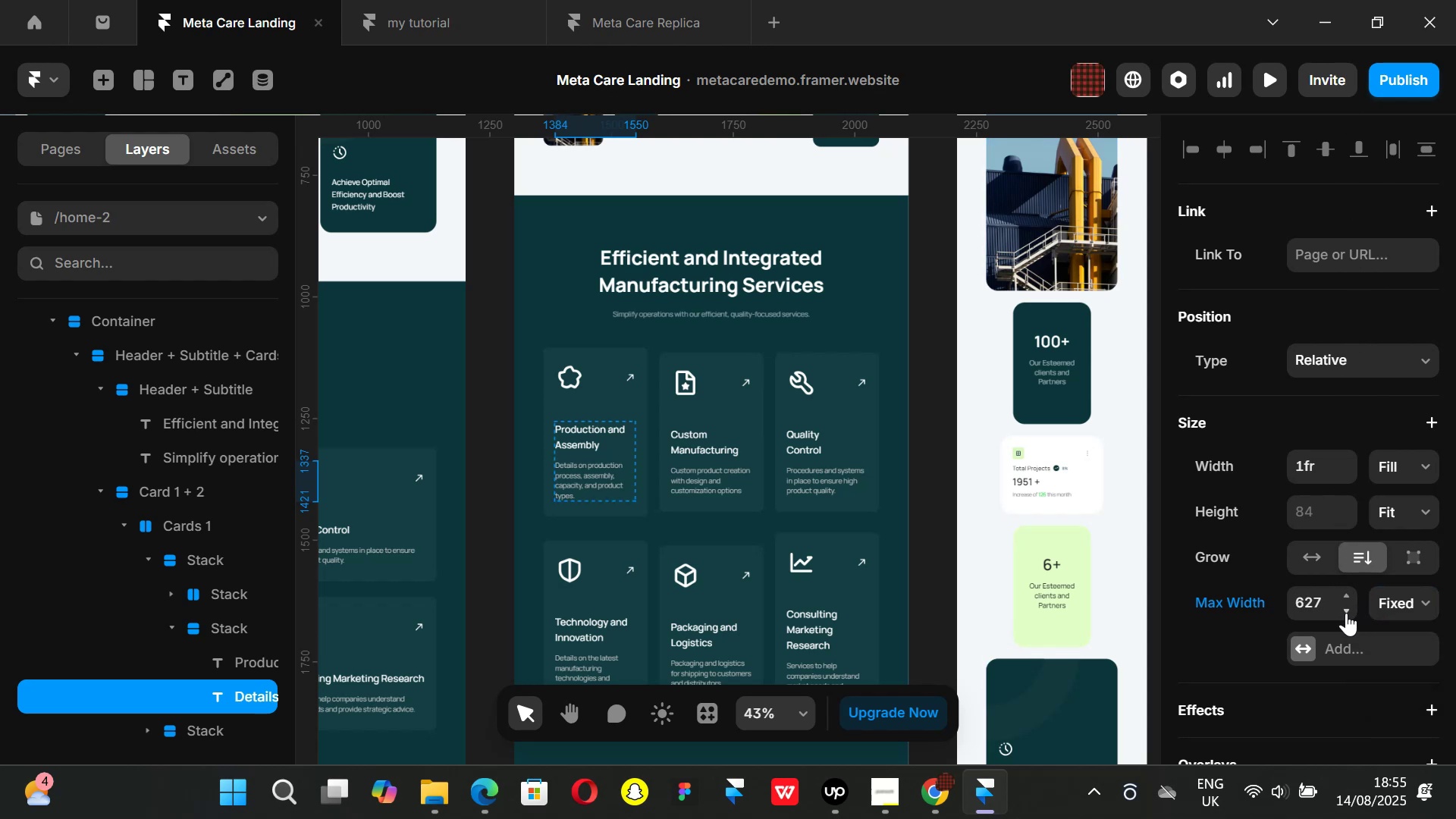 
left_click_drag(start_coordinate=[1346, 613], to_coordinate=[1372, 117])
 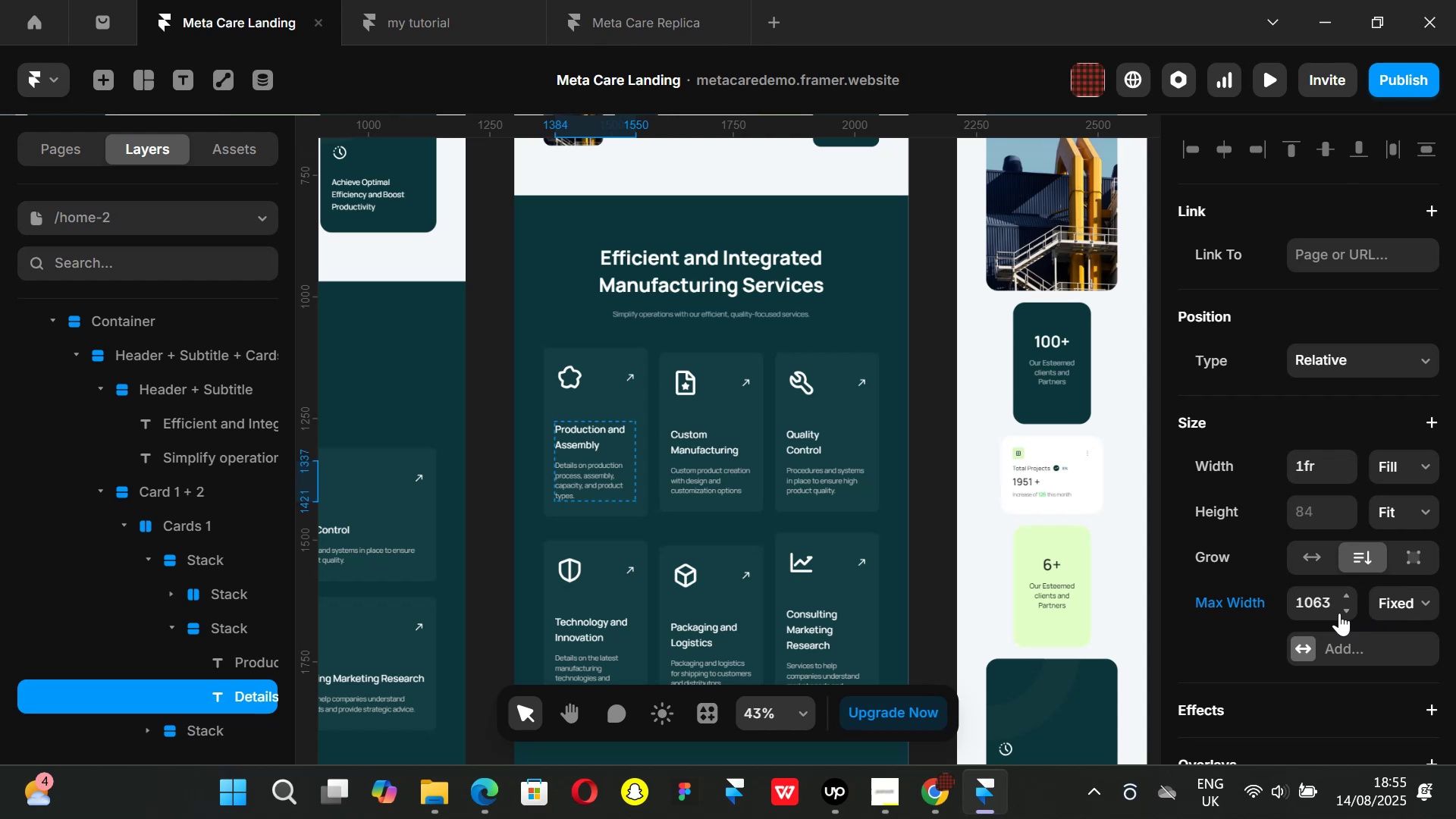 
left_click_drag(start_coordinate=[1347, 610], to_coordinate=[1340, 281])
 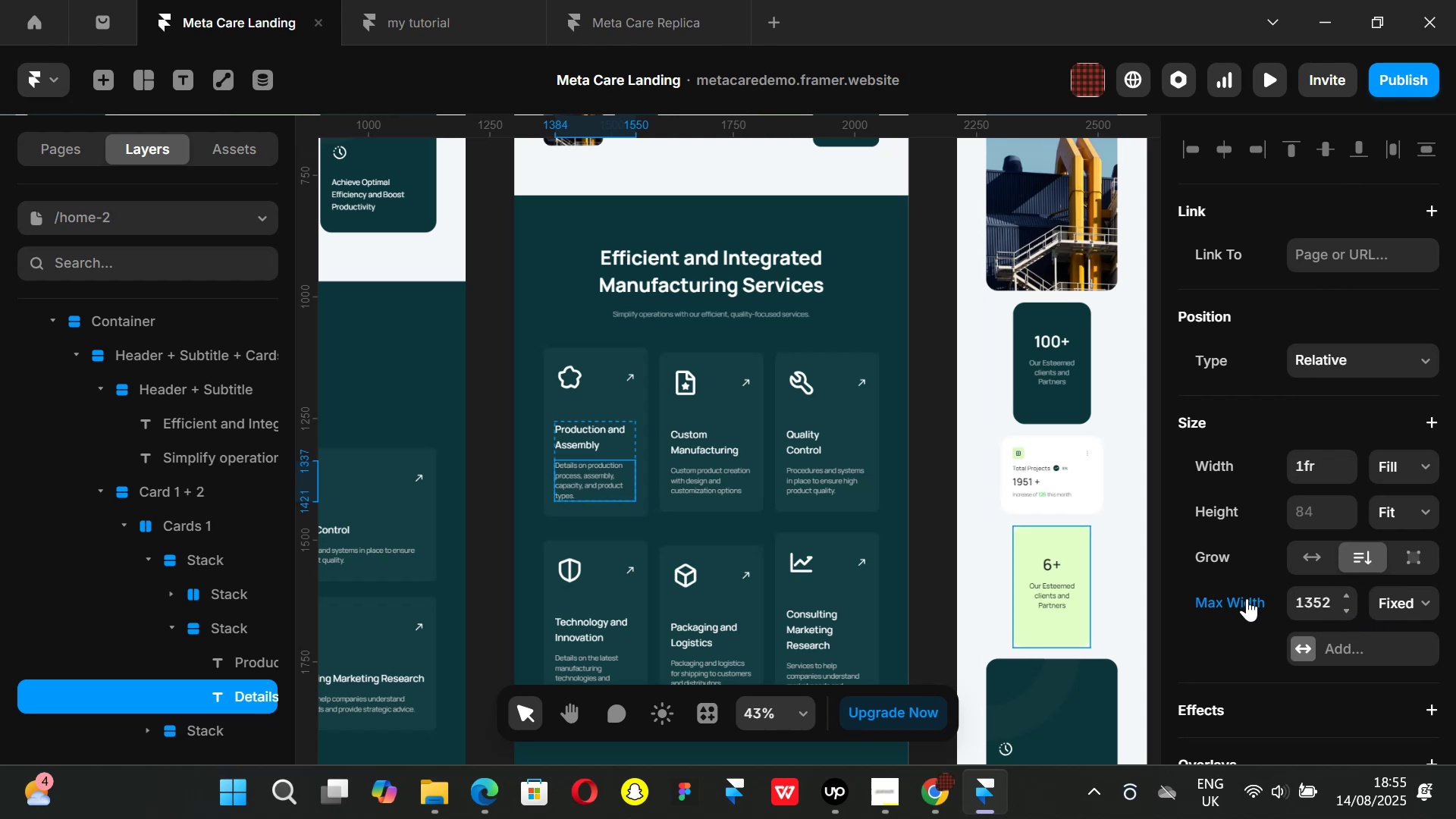 
right_click([1245, 599])
 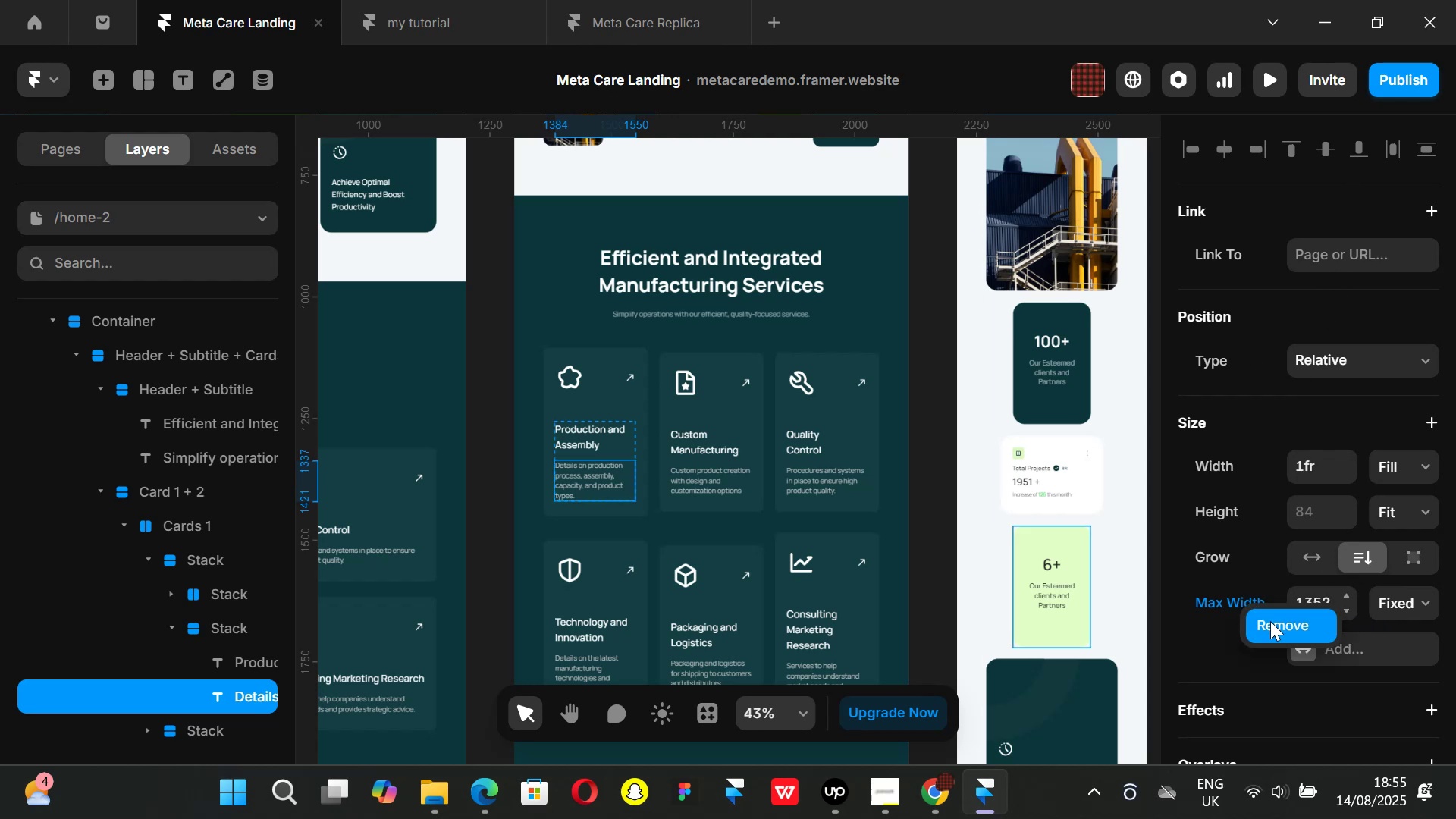 
left_click([1271, 624])
 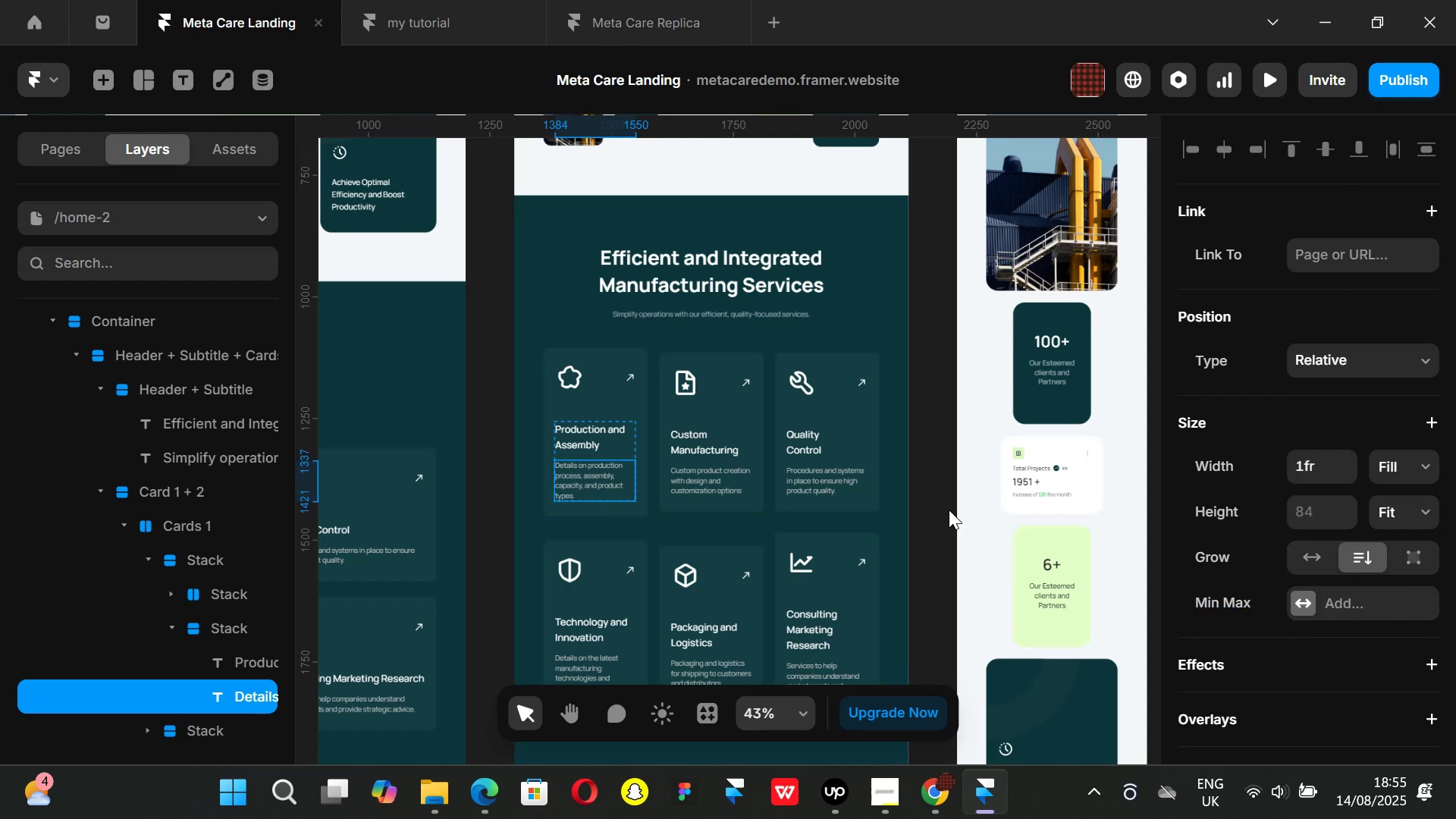 
left_click([941, 512])
 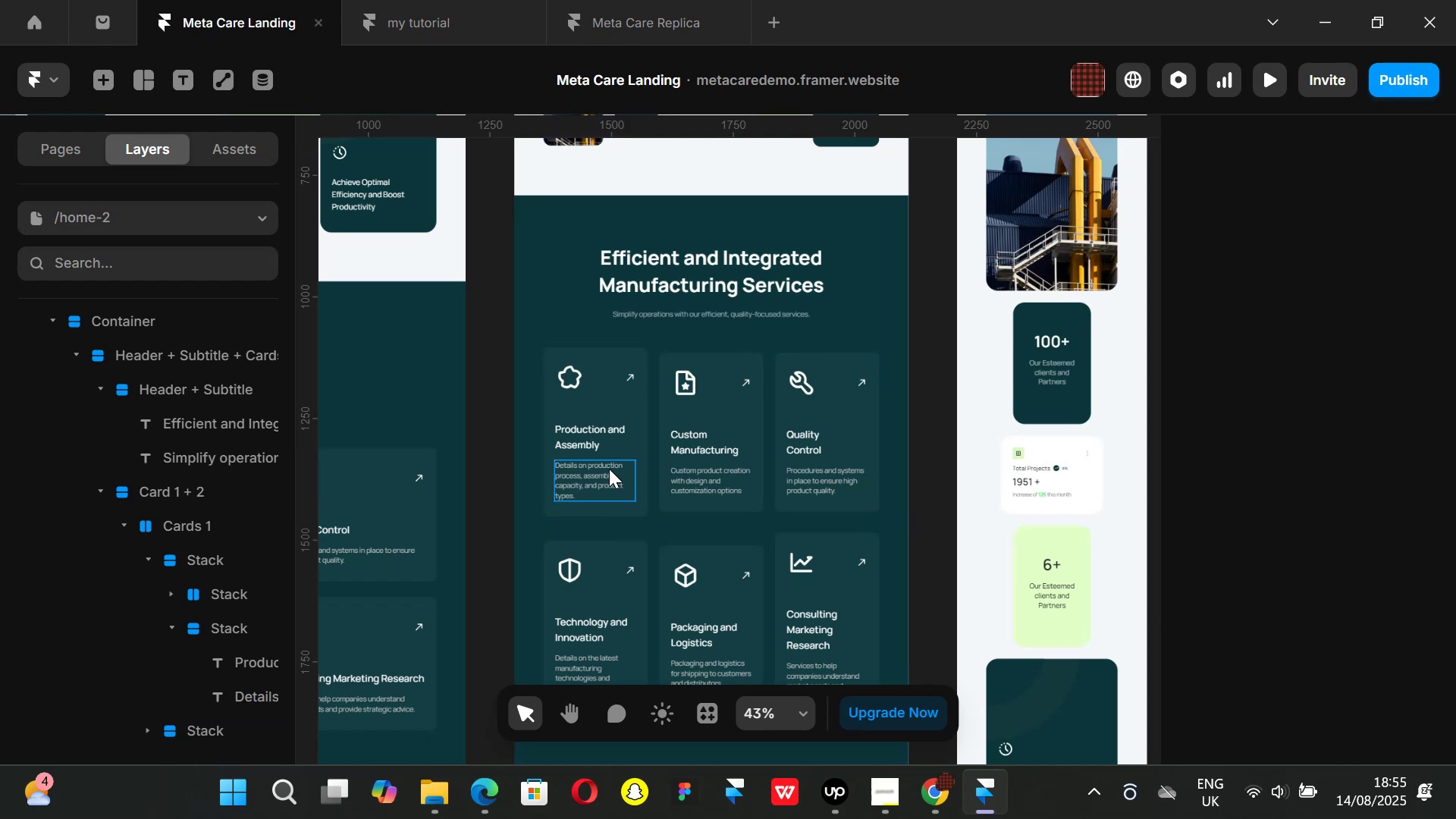 
hold_key(key=ControlLeft, duration=0.73)
scroll: coordinate [592, 487], scroll_direction: up, amount: 4.0
 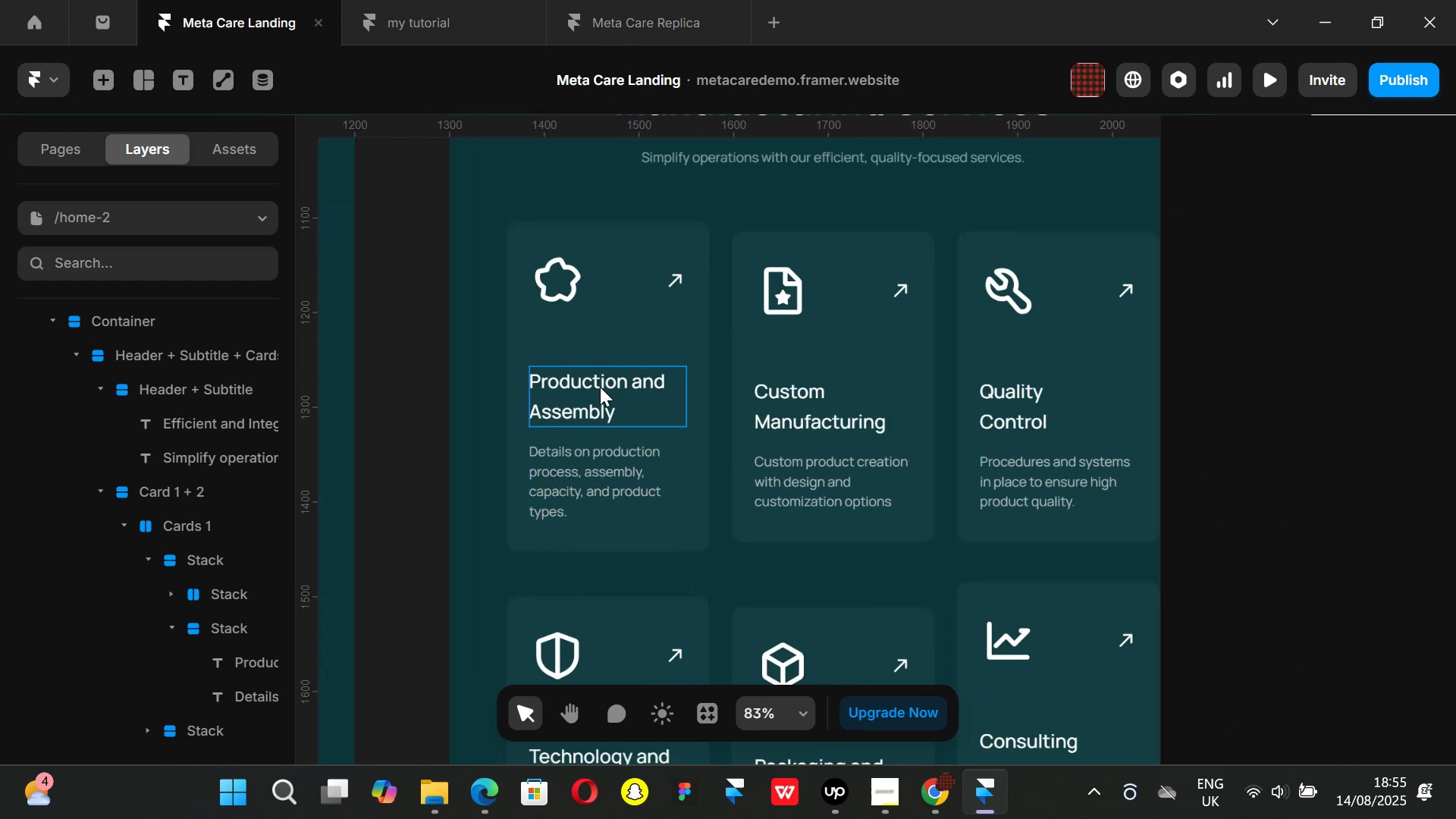 
hold_key(key=ControlLeft, duration=0.54)
scroll: coordinate [623, 425], scroll_direction: down, amount: 2.0
 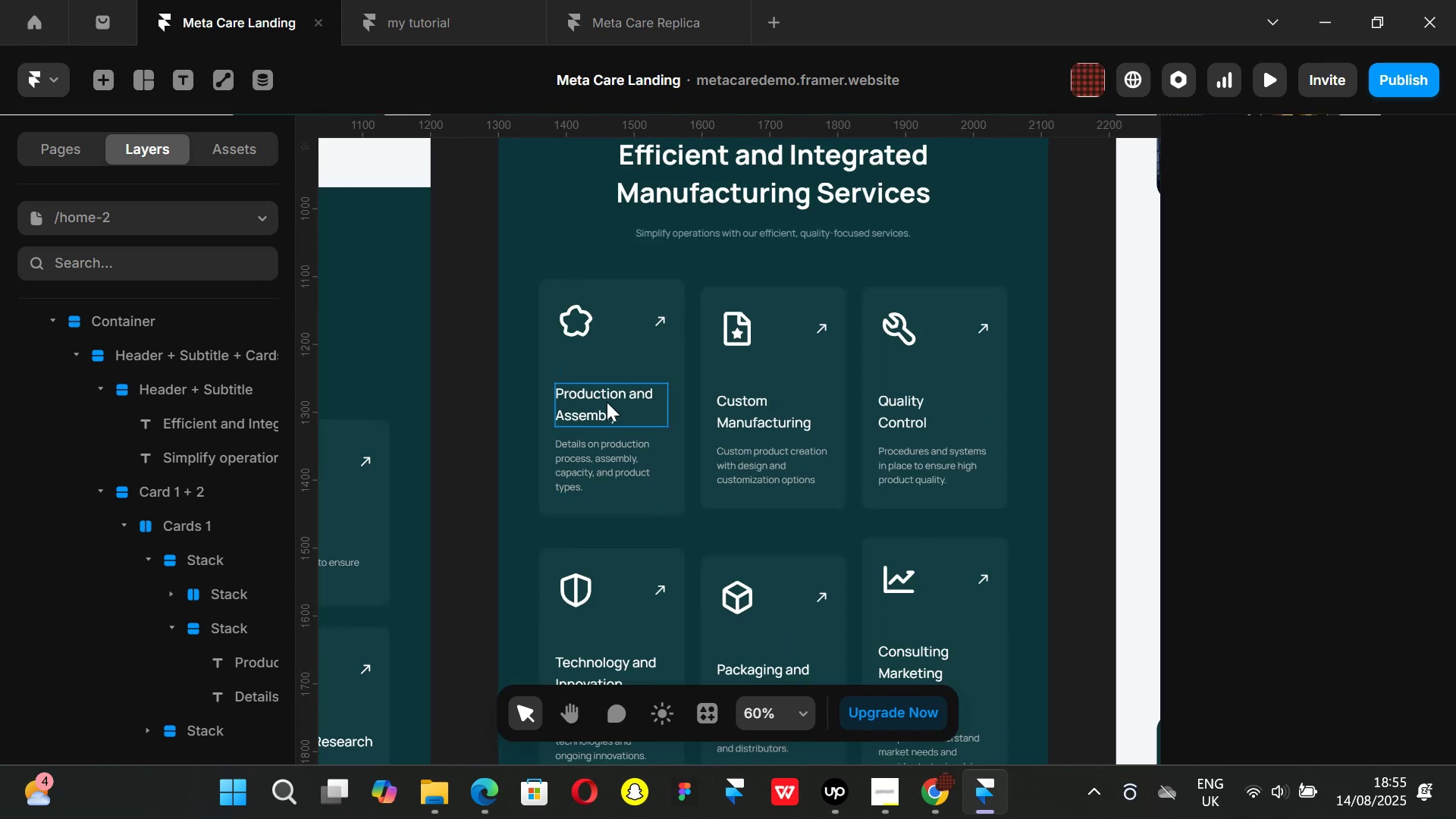 
left_click([607, 402])
 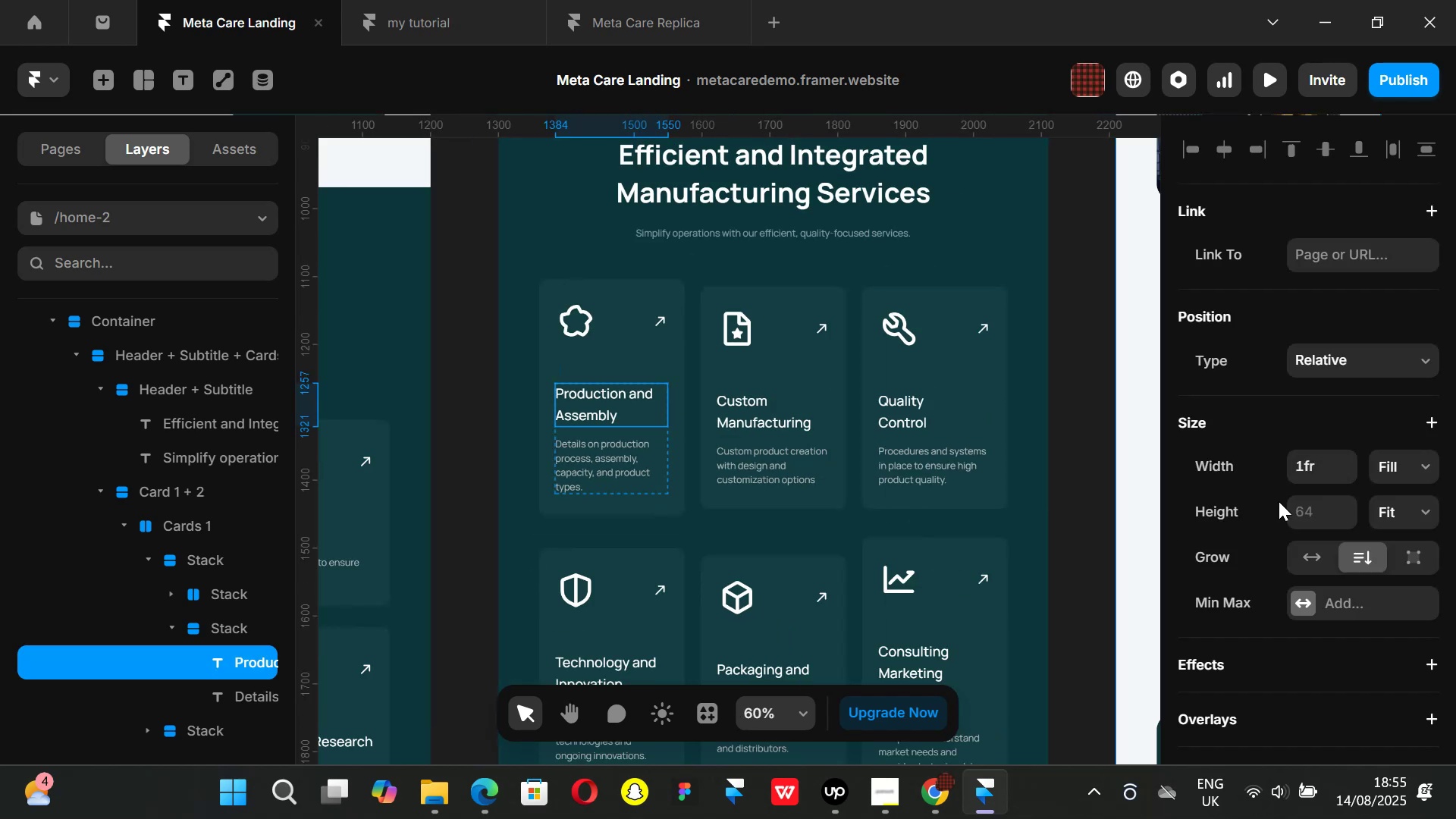 
scroll: coordinate [1318, 504], scroll_direction: down, amount: 5.0
 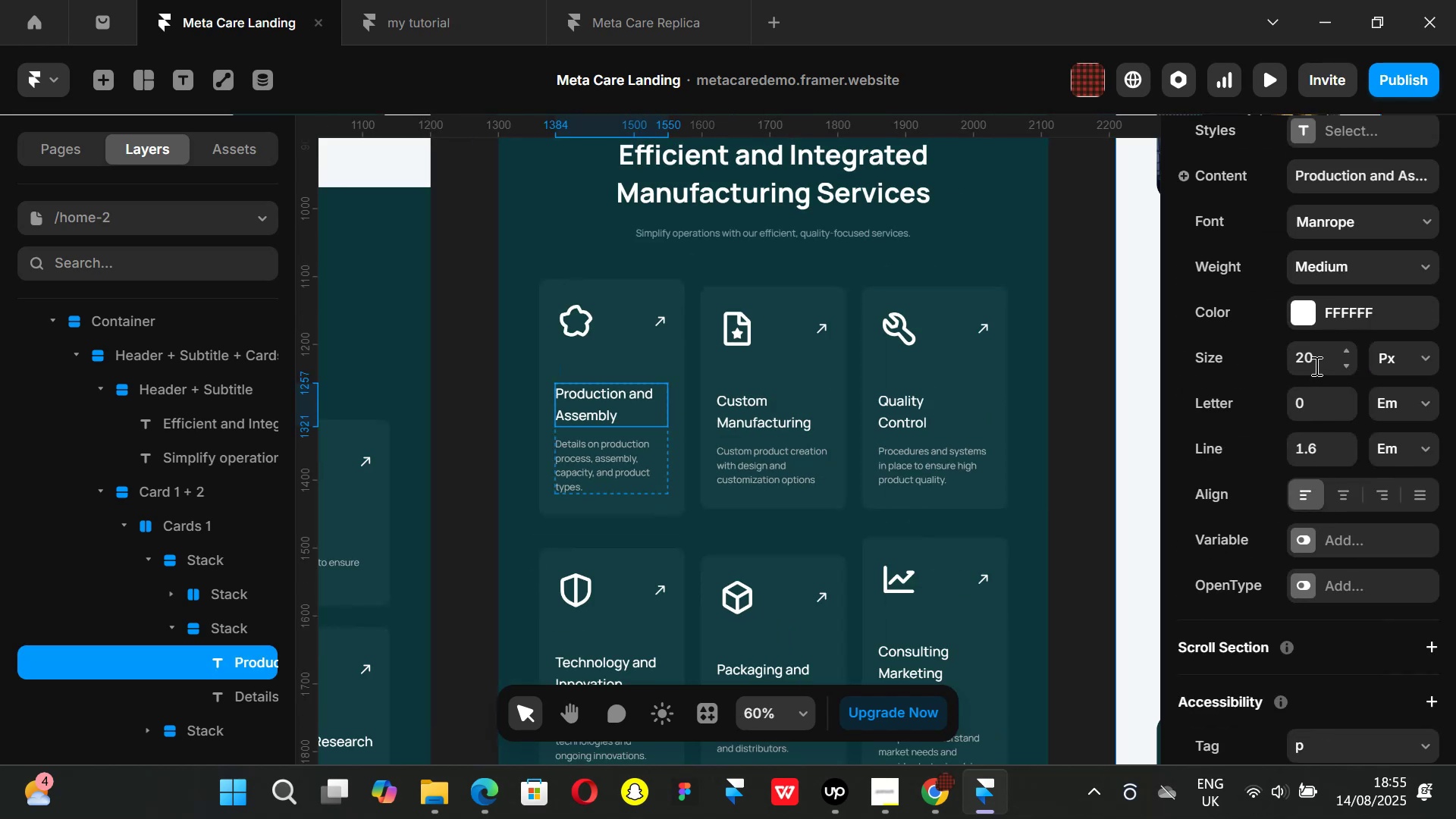 
left_click([1316, 362])
 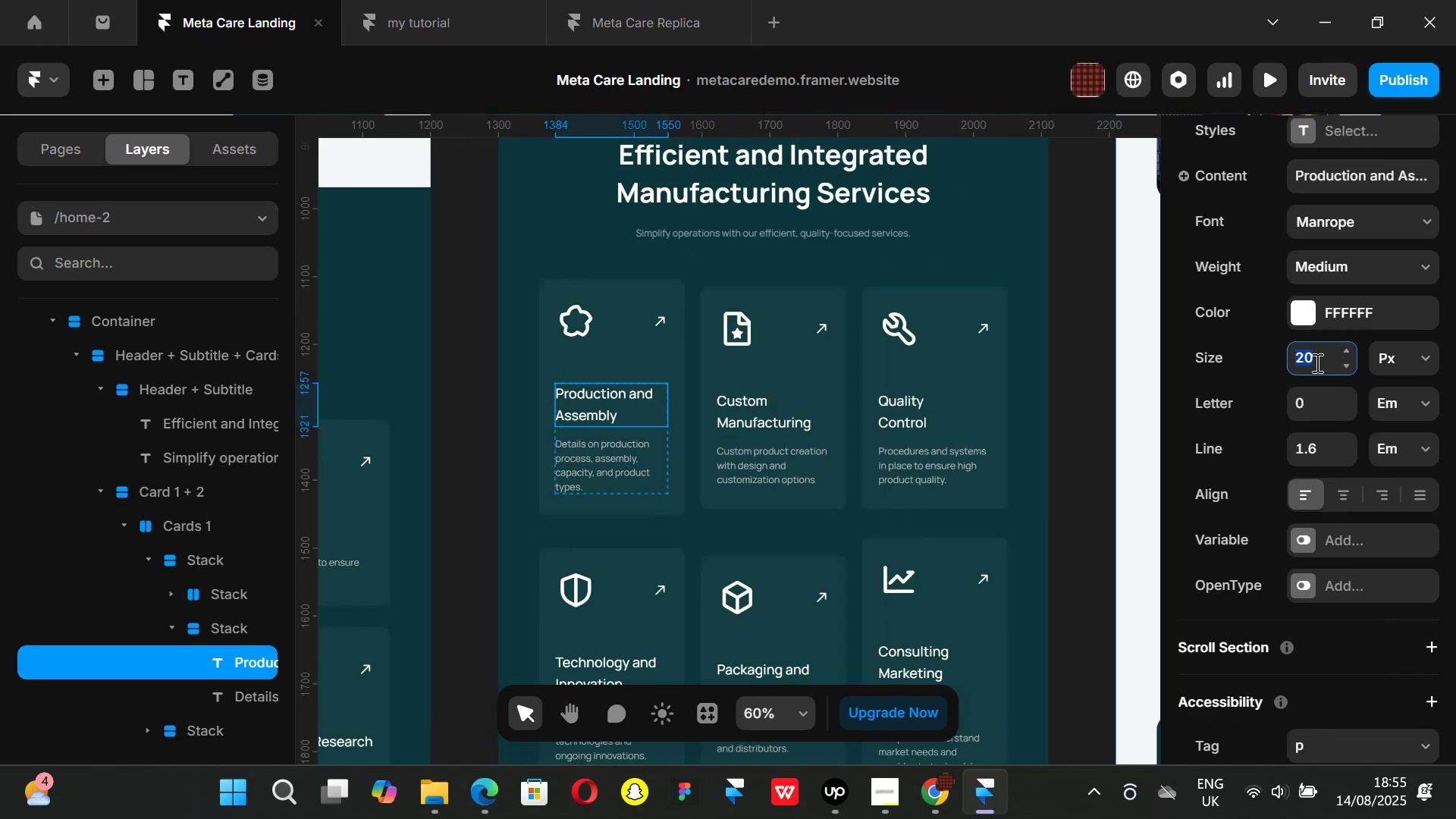 
type(18)
 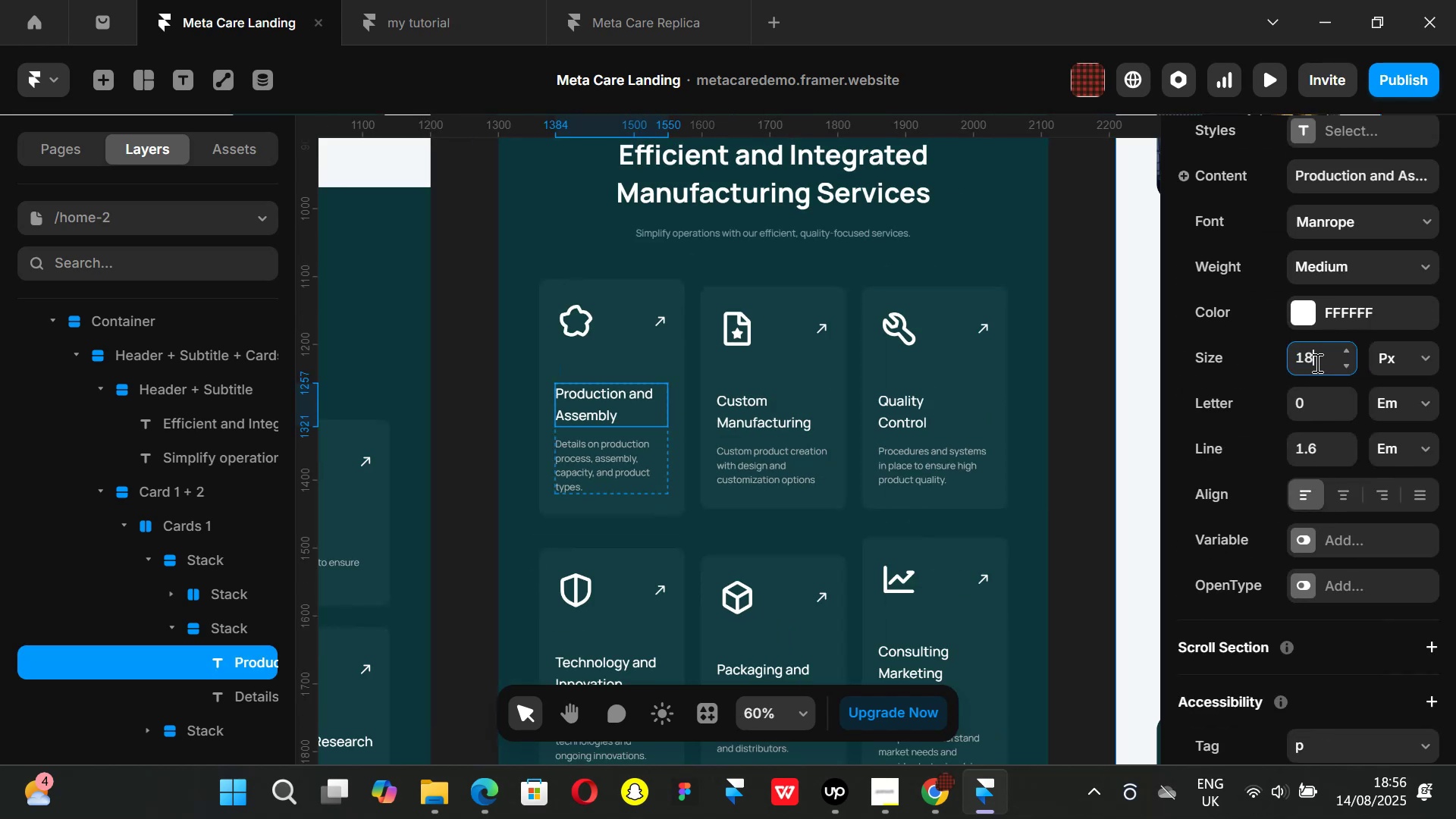 
key(Enter)
 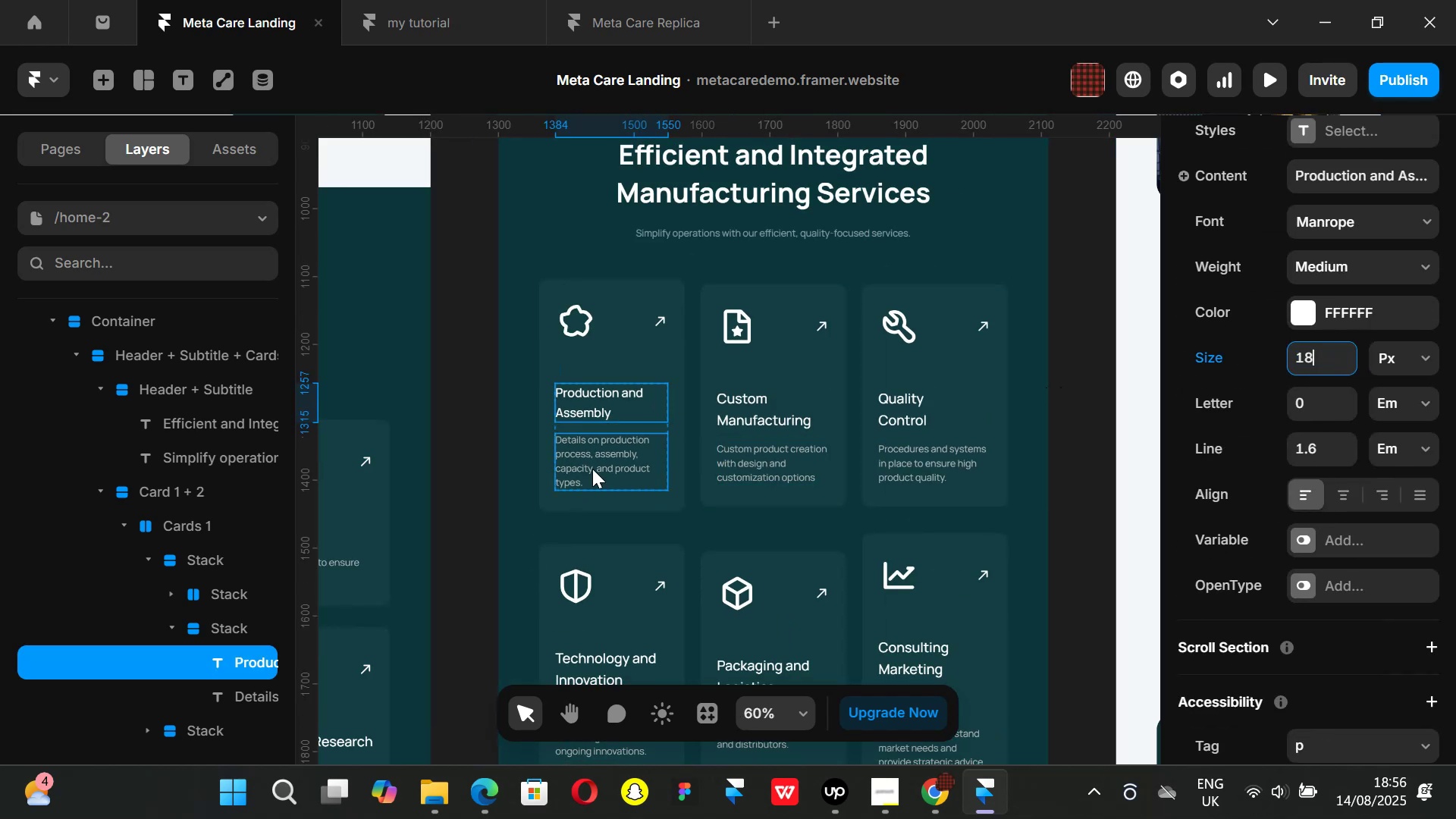 
left_click([588, 469])
 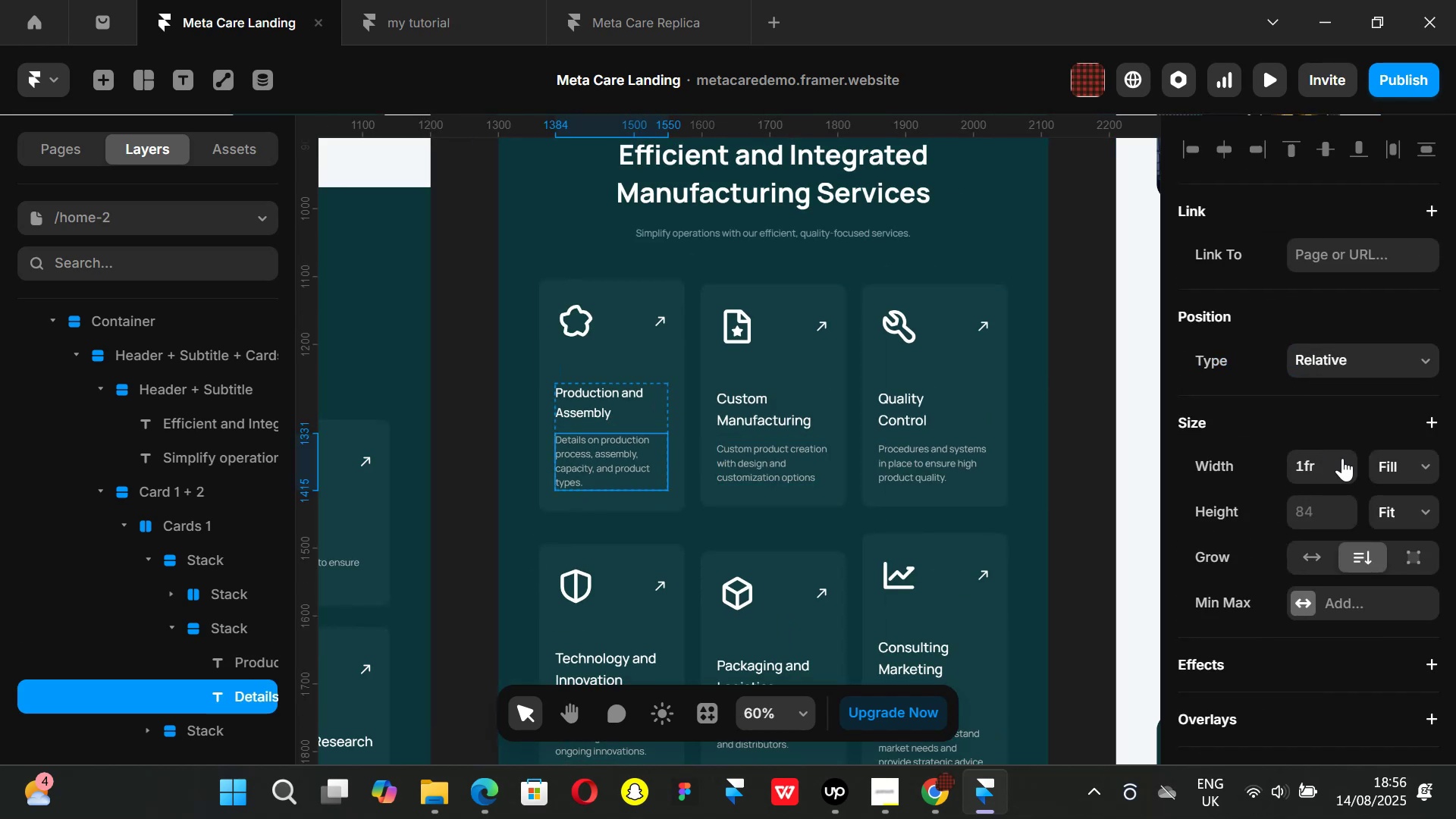 
scroll: coordinate [1346, 475], scroll_direction: down, amount: 3.0
 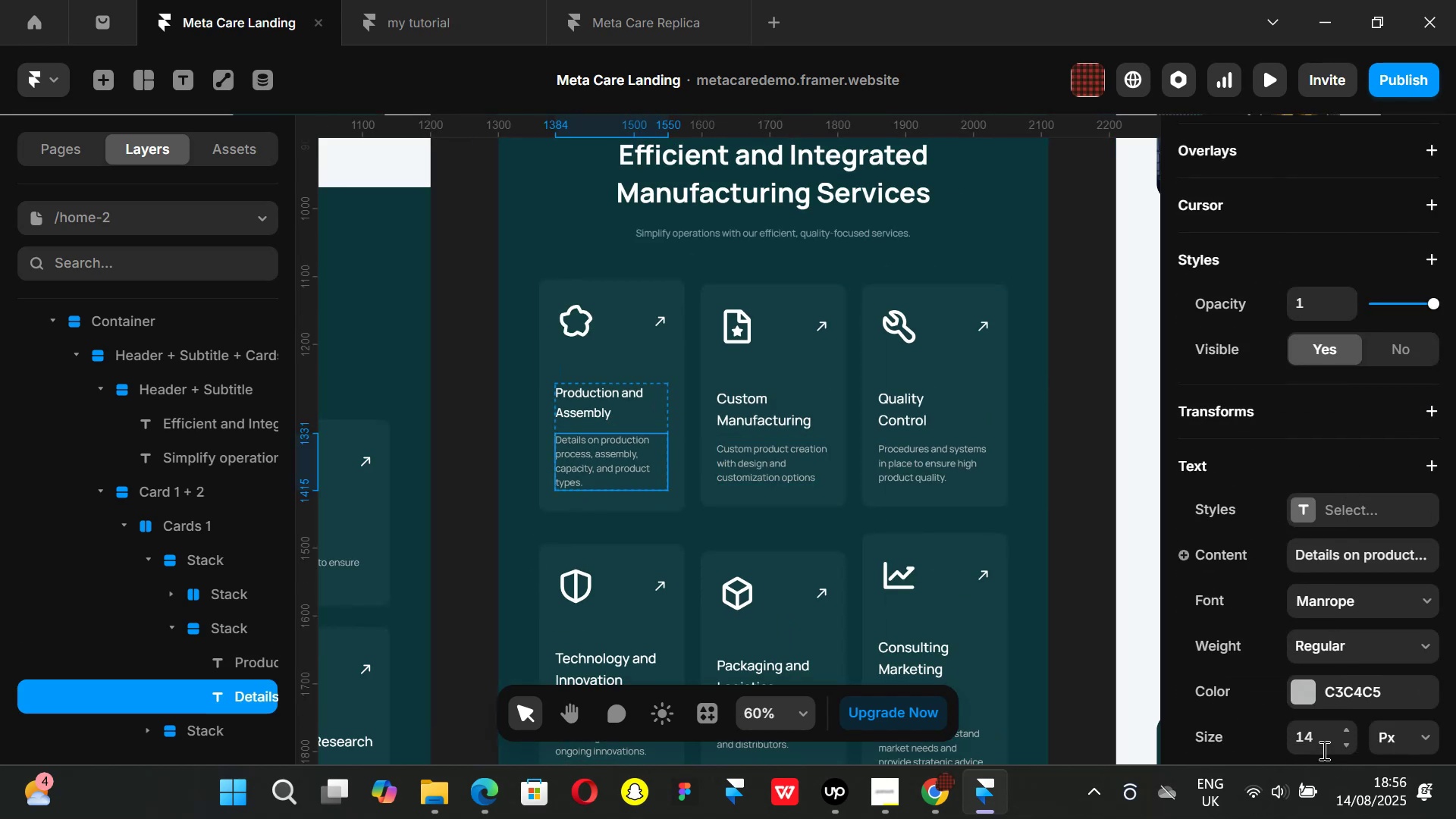 
left_click([1319, 736])
 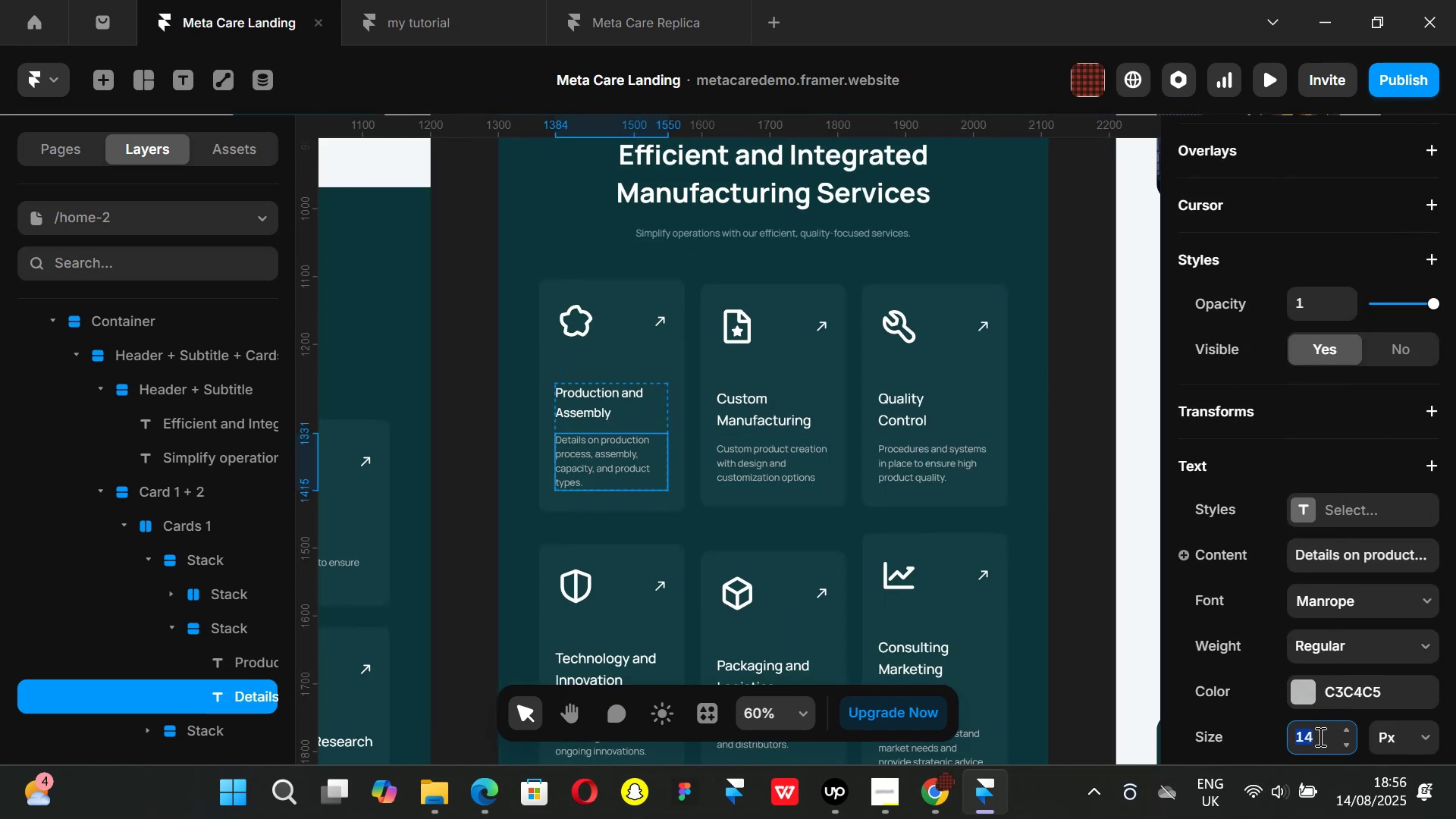 
type(12)
 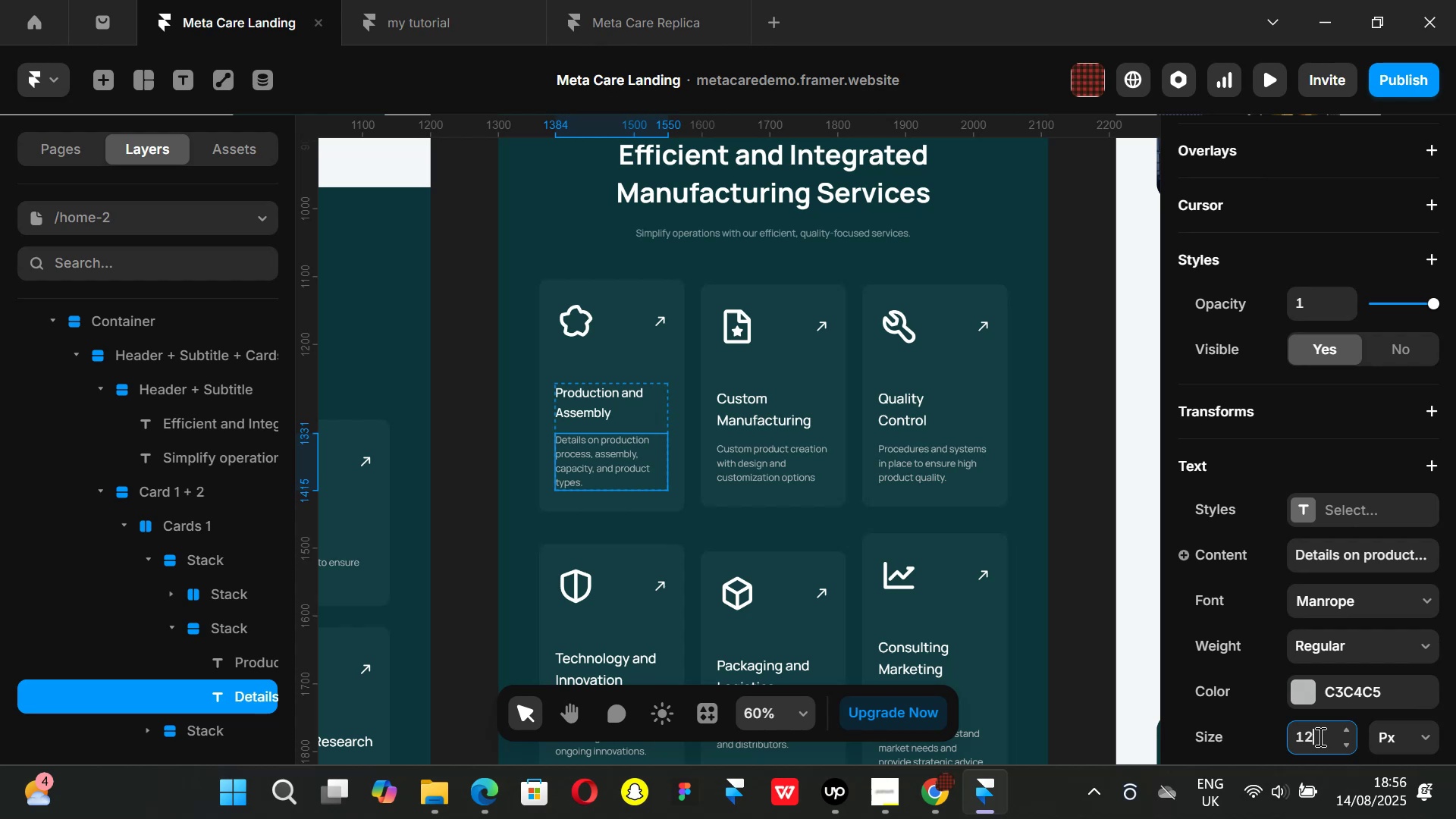 
key(Enter)
 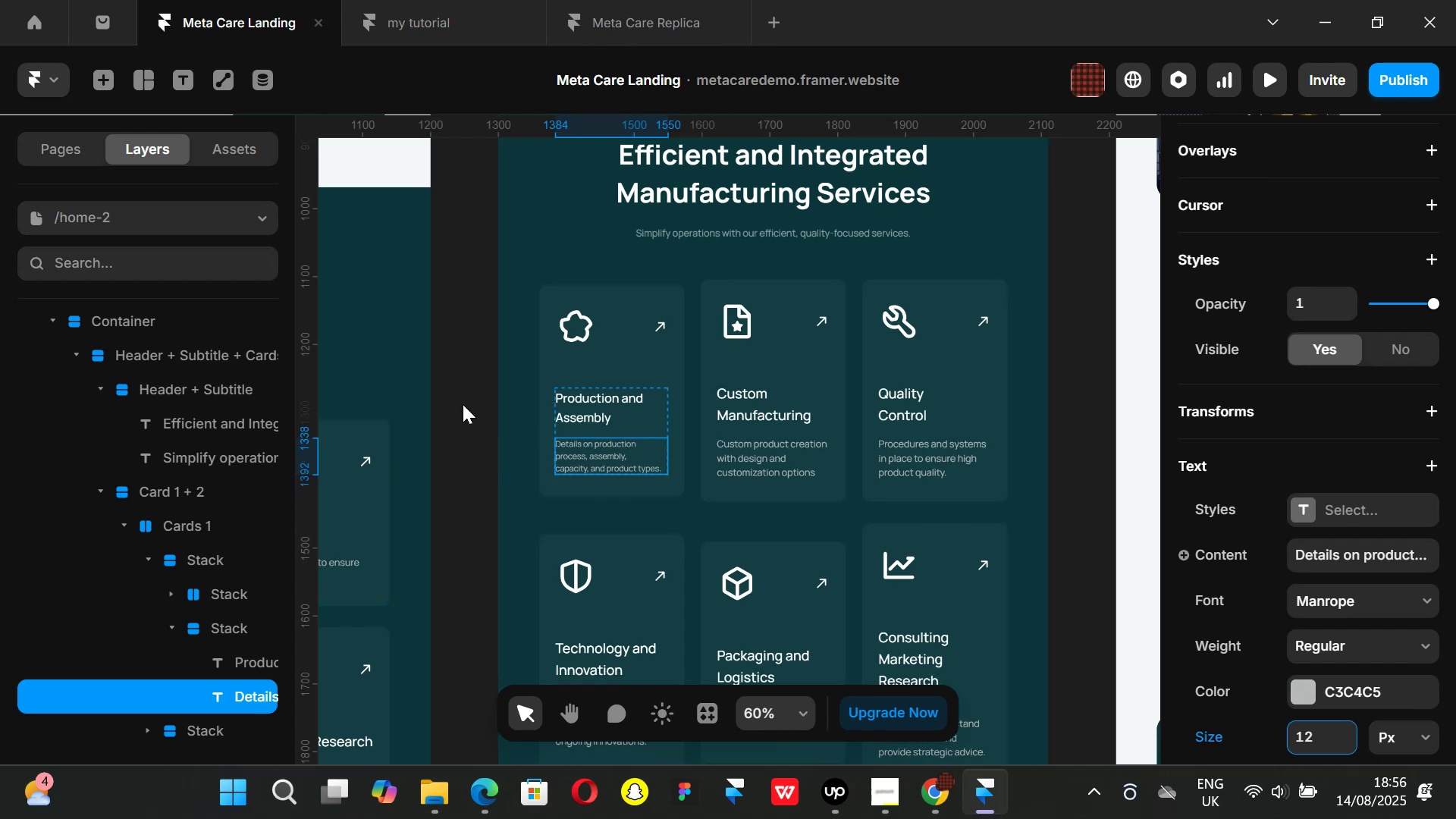 
left_click([461, 403])
 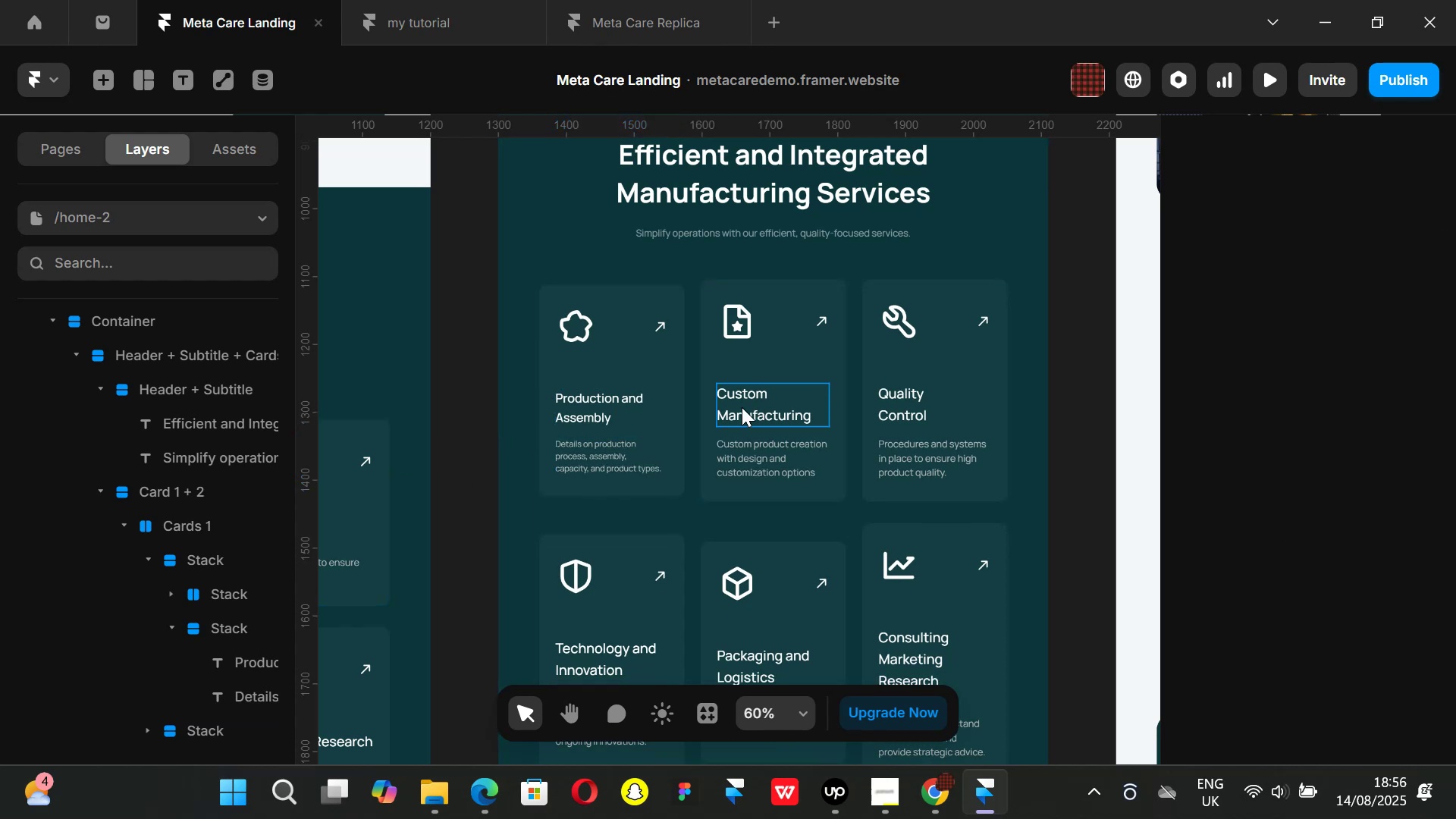 
left_click([742, 407])
 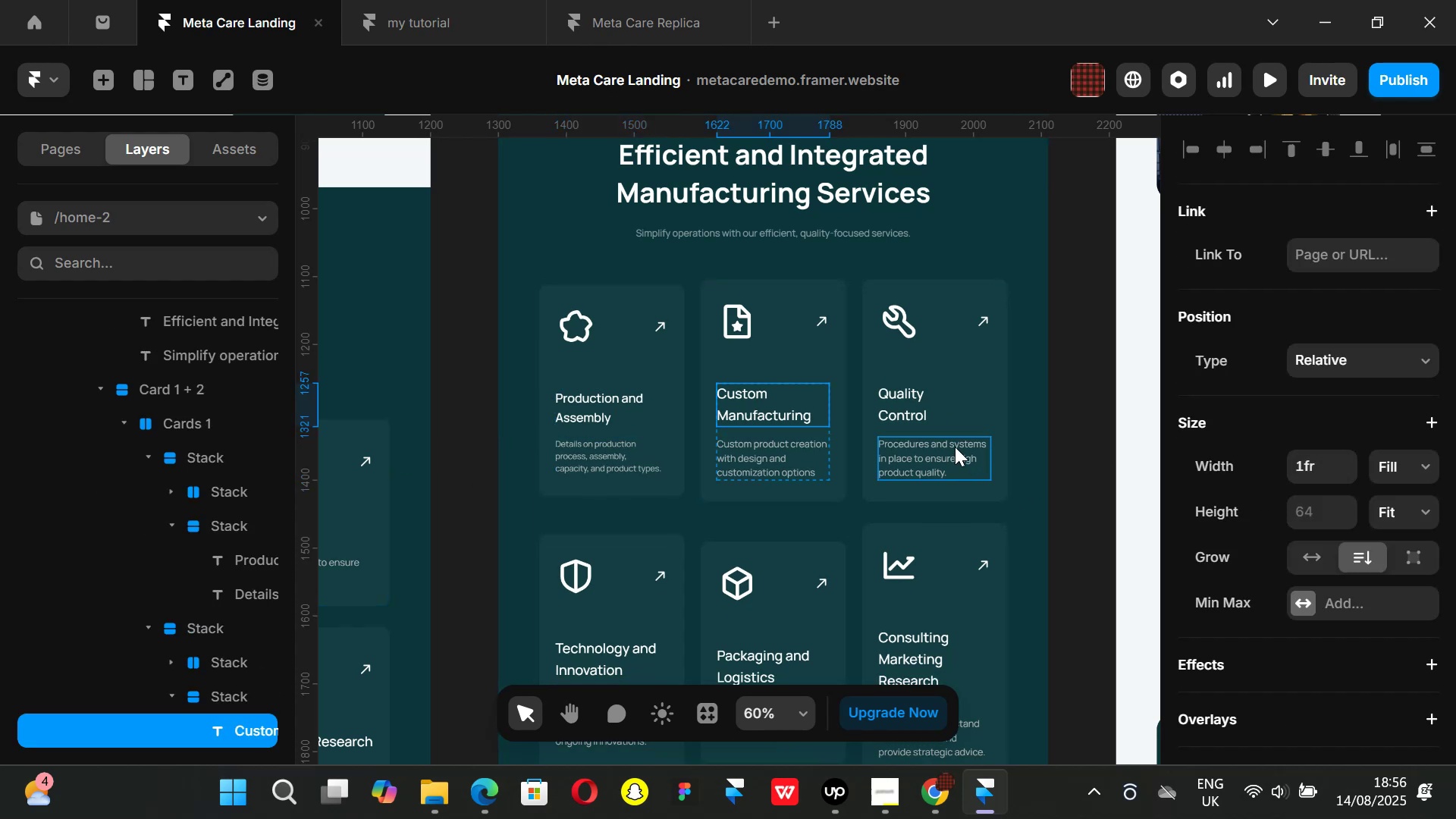 
hold_key(key=ShiftLeft, duration=0.67)
left_click([924, 411])
 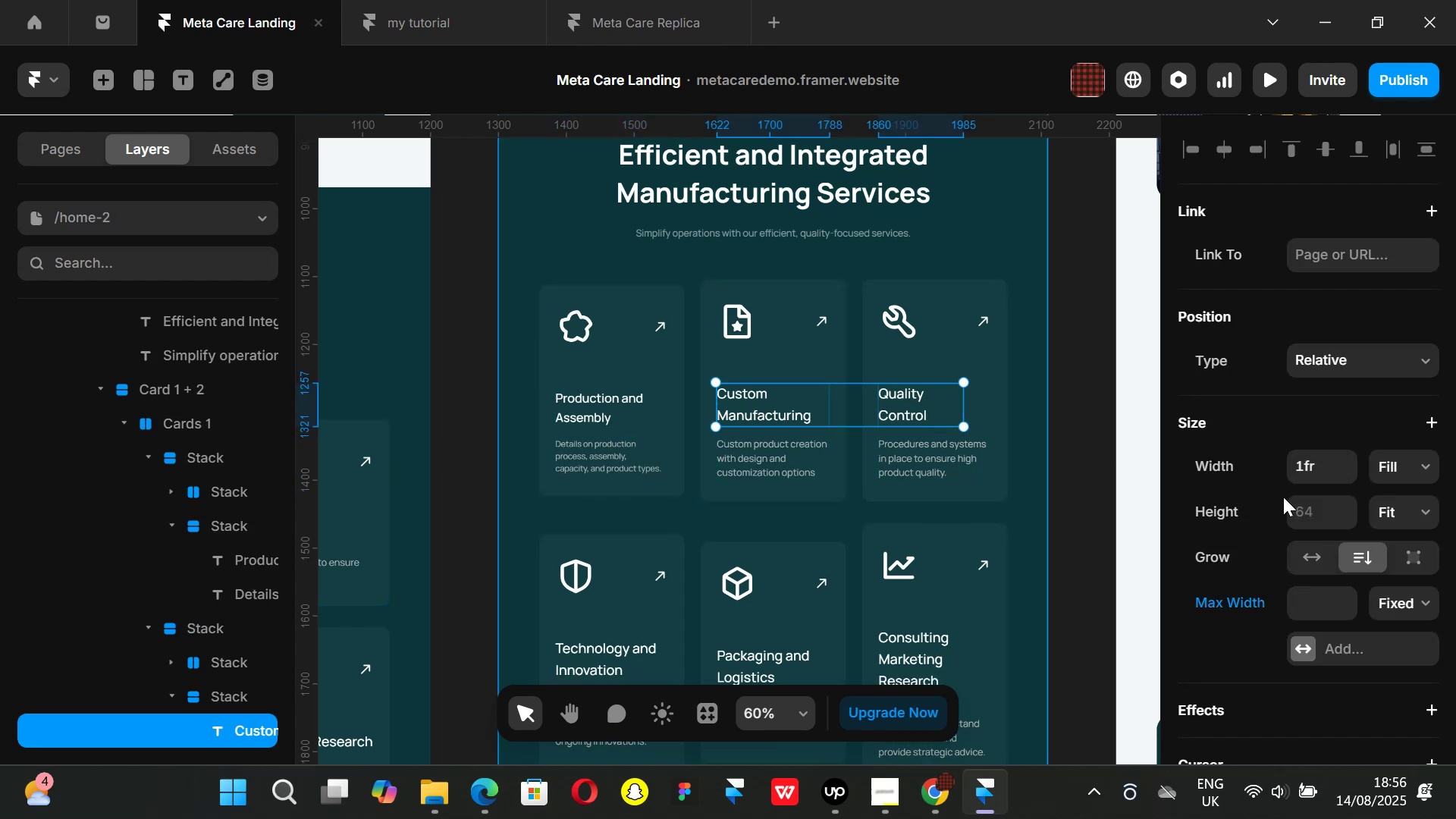 
scroll: coordinate [1289, 513], scroll_direction: down, amount: 4.0
 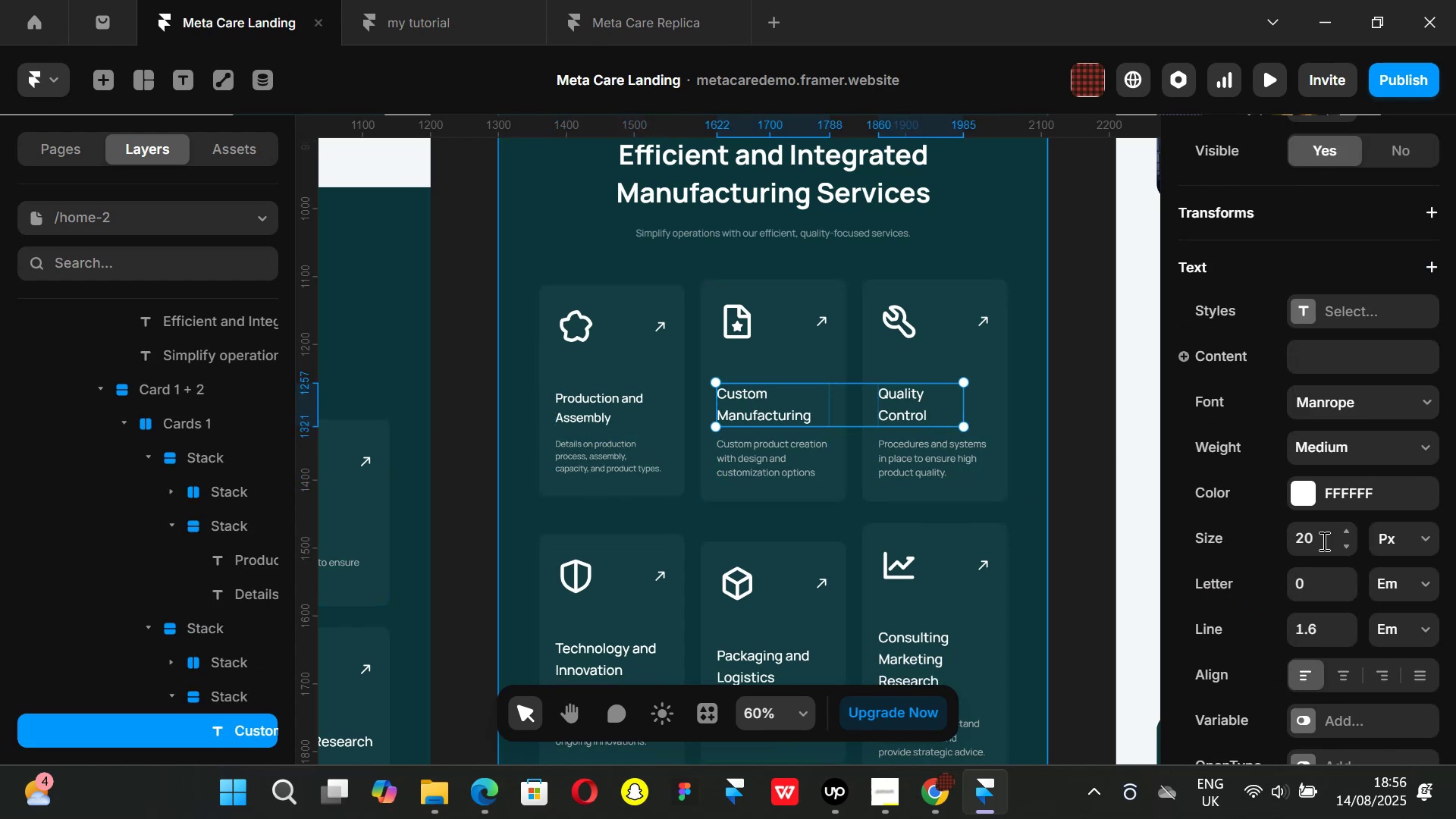 
left_click([1323, 541])
 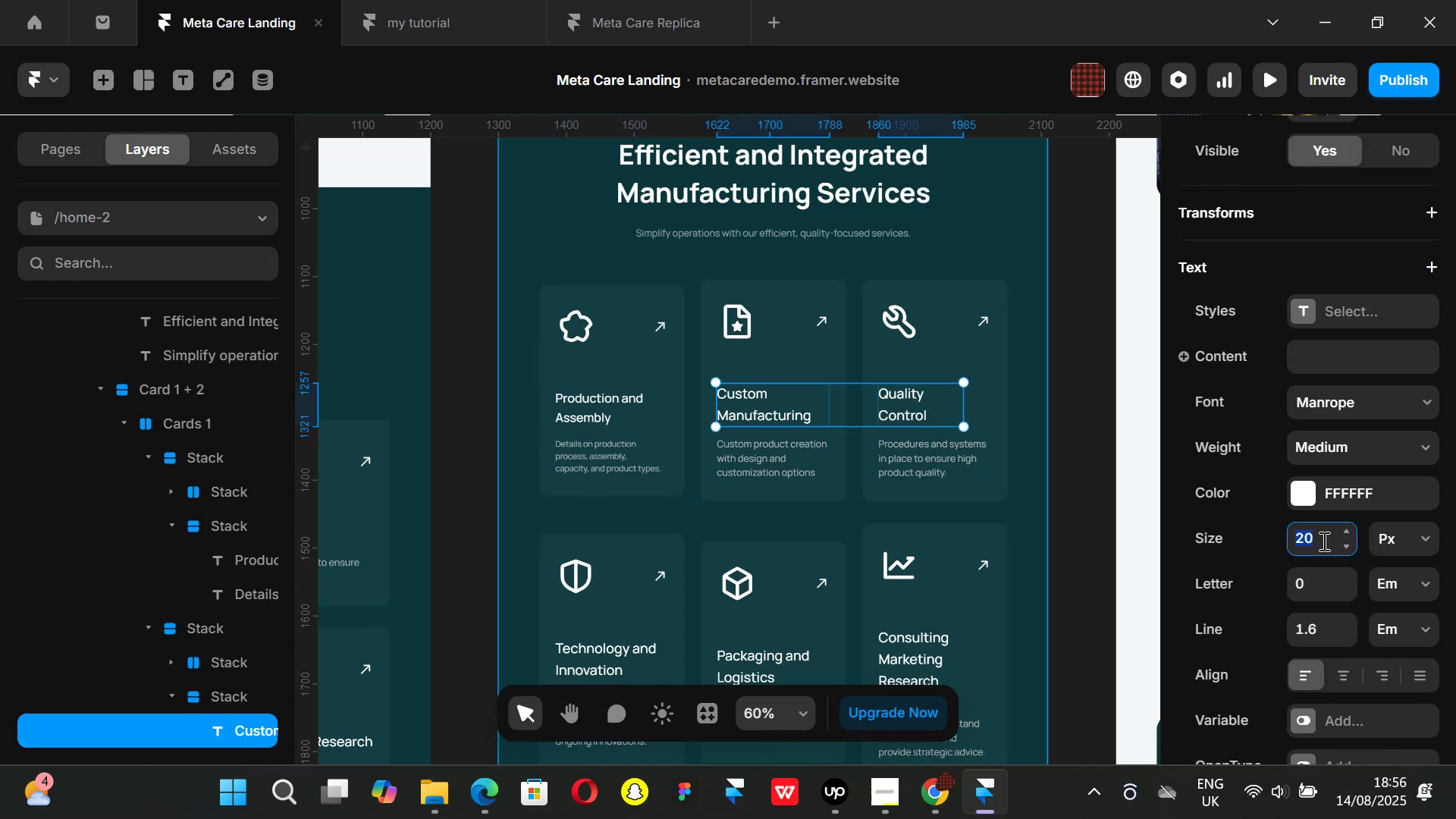 
type(18)
 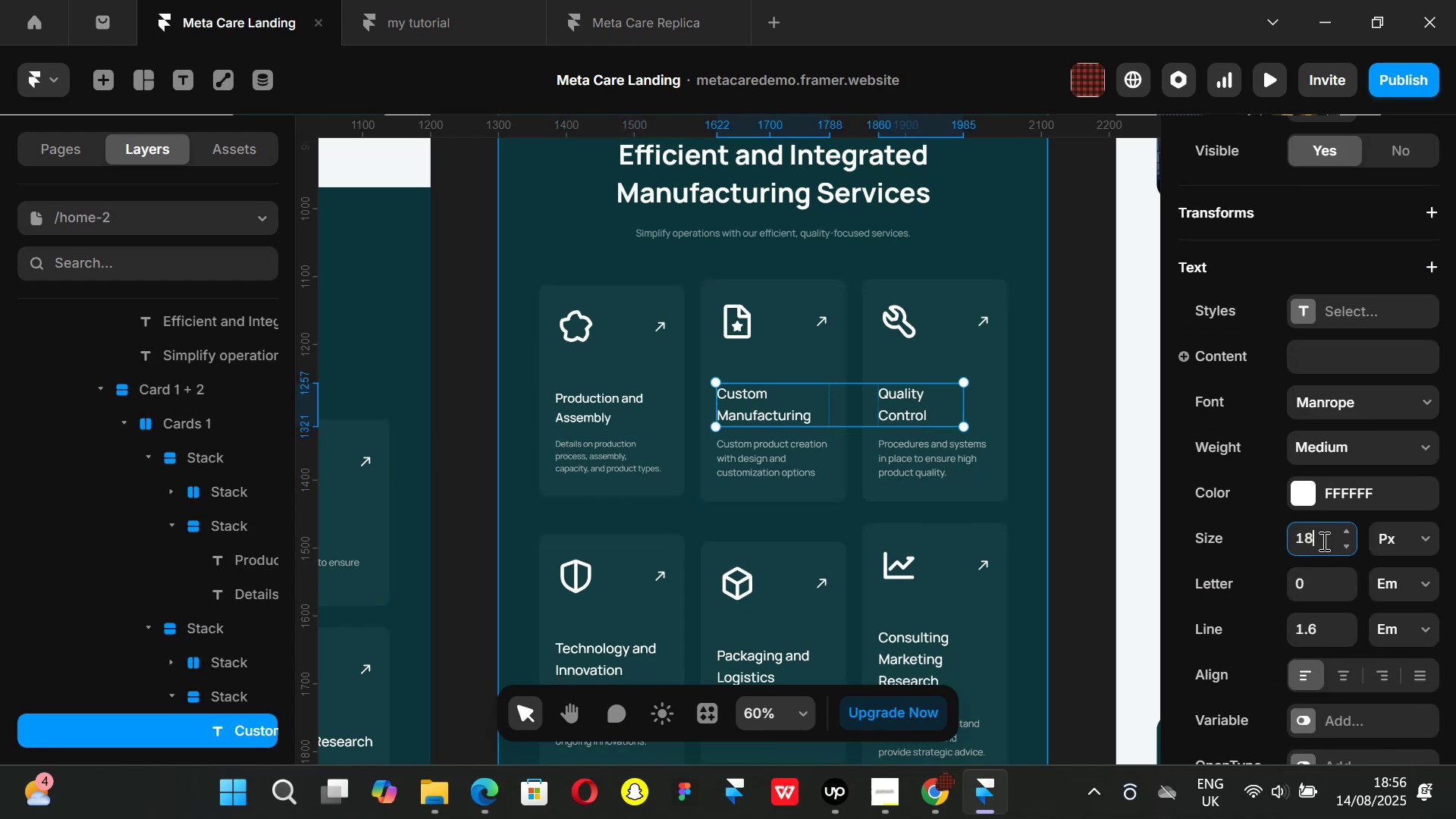 
key(Enter)
 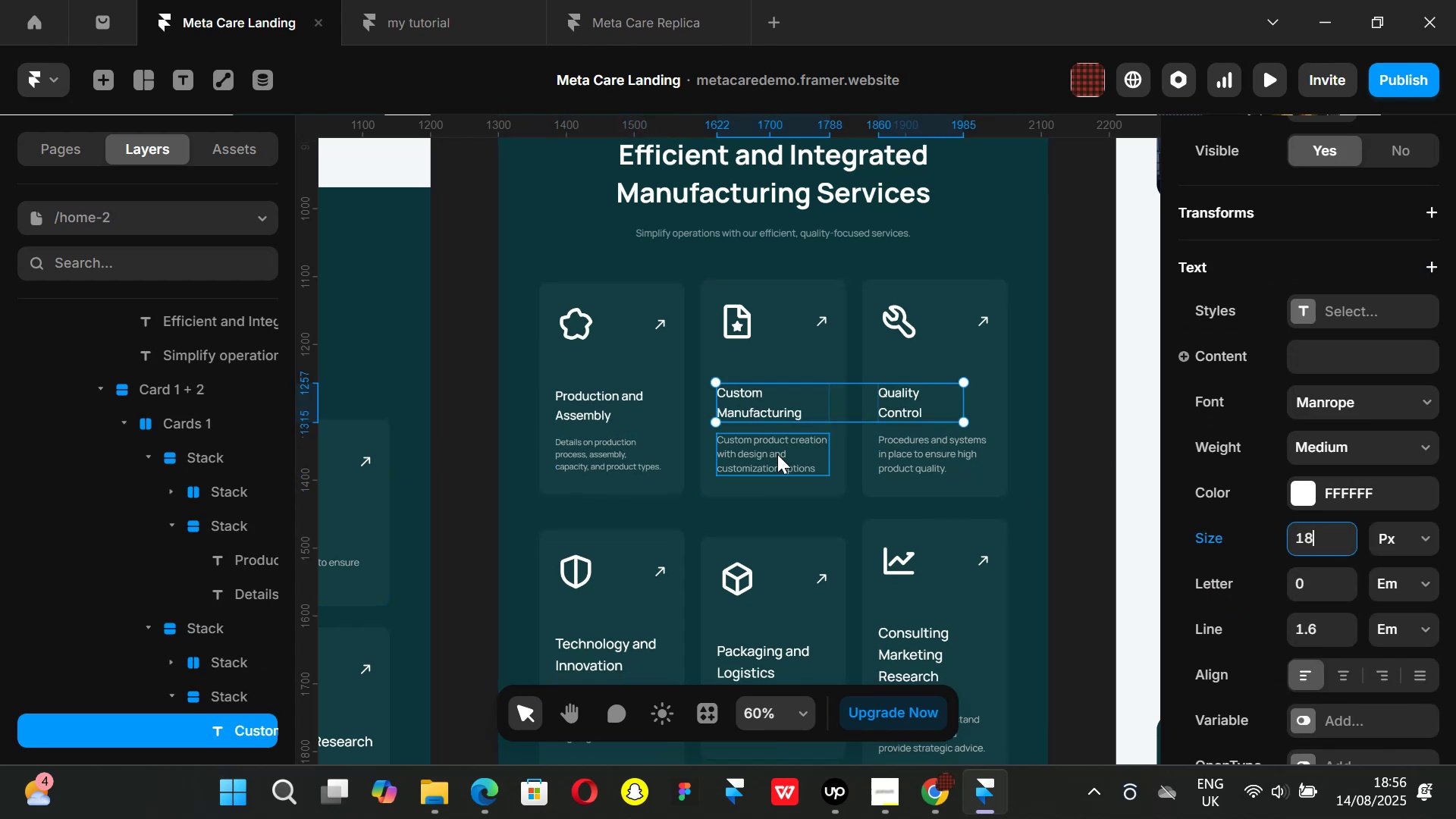 
left_click([777, 454])
 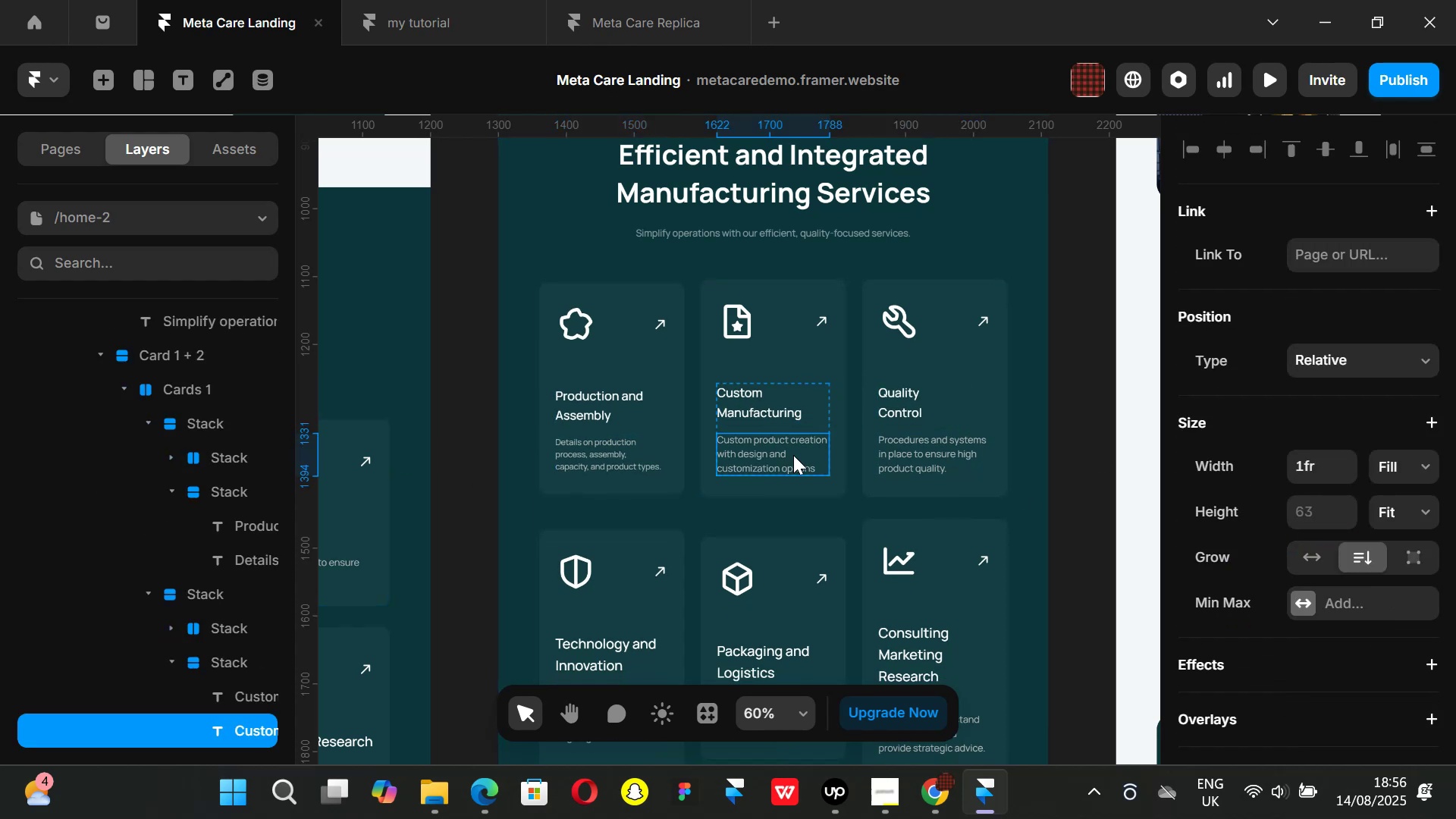 
hold_key(key=ShiftLeft, duration=0.73)
left_click_drag(start_coordinate=[899, 458], to_coordinate=[908, 464])
 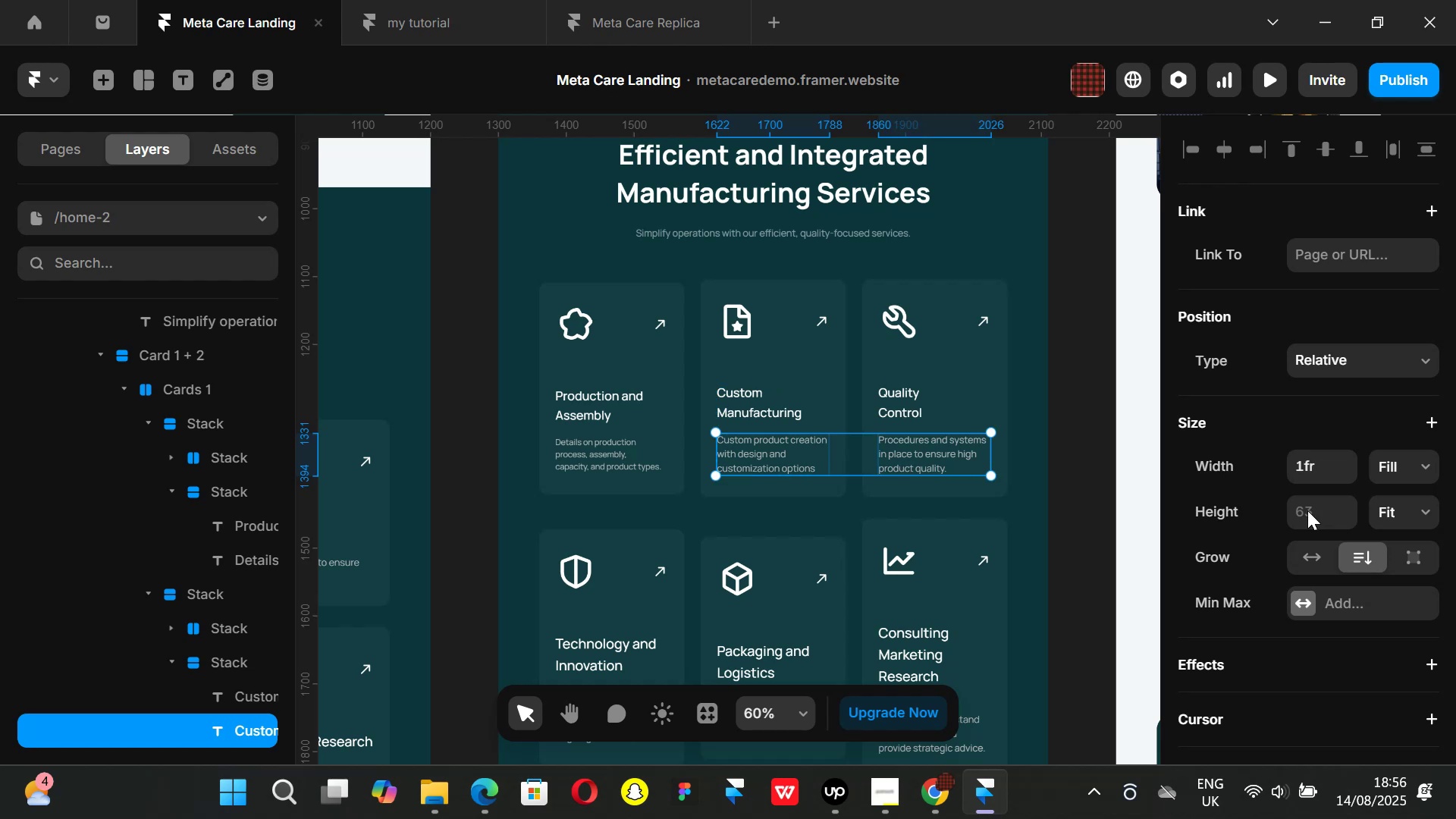 
scroll: coordinate [1307, 510], scroll_direction: down, amount: 4.0
 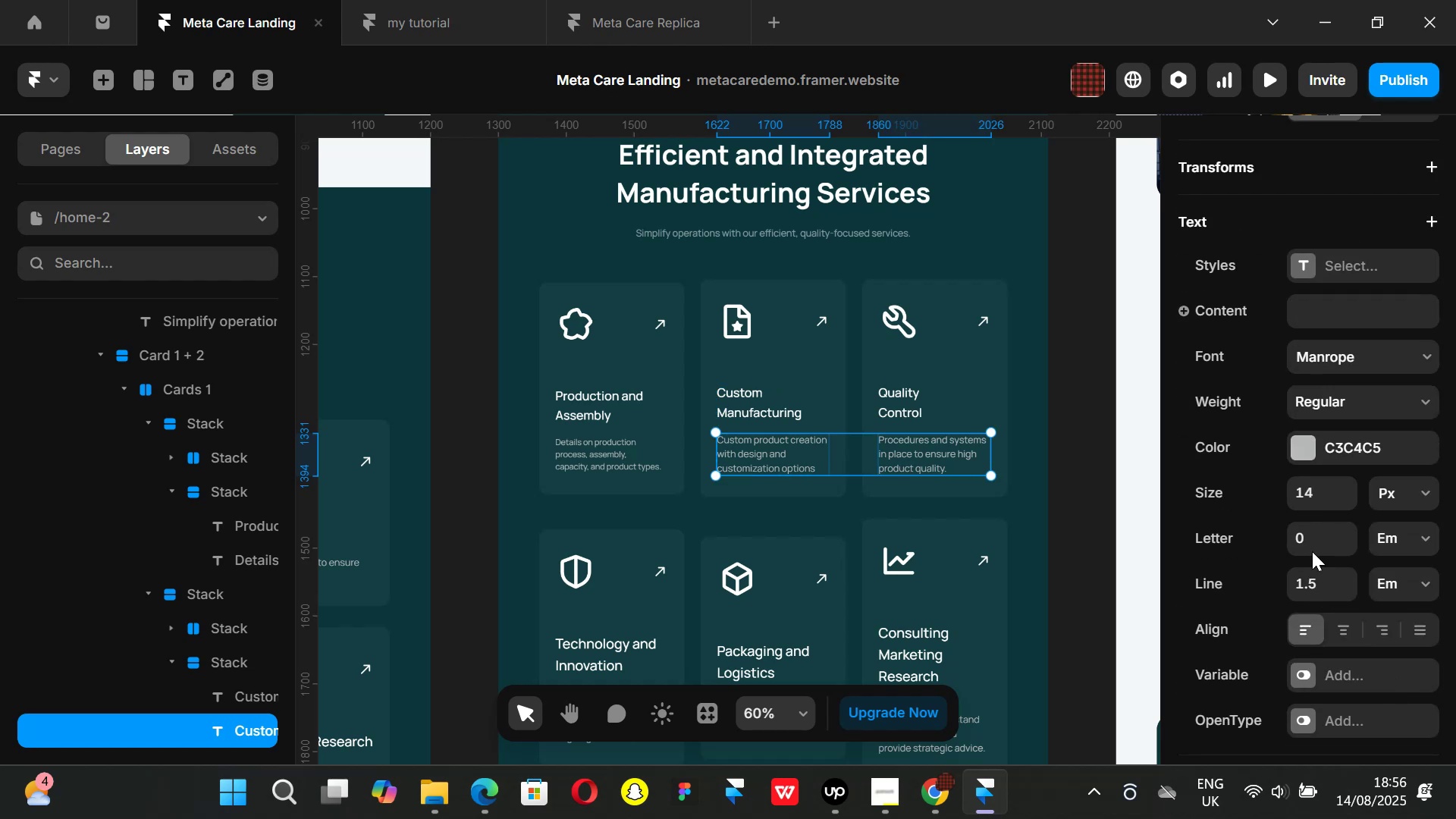 
left_click([1322, 498])
 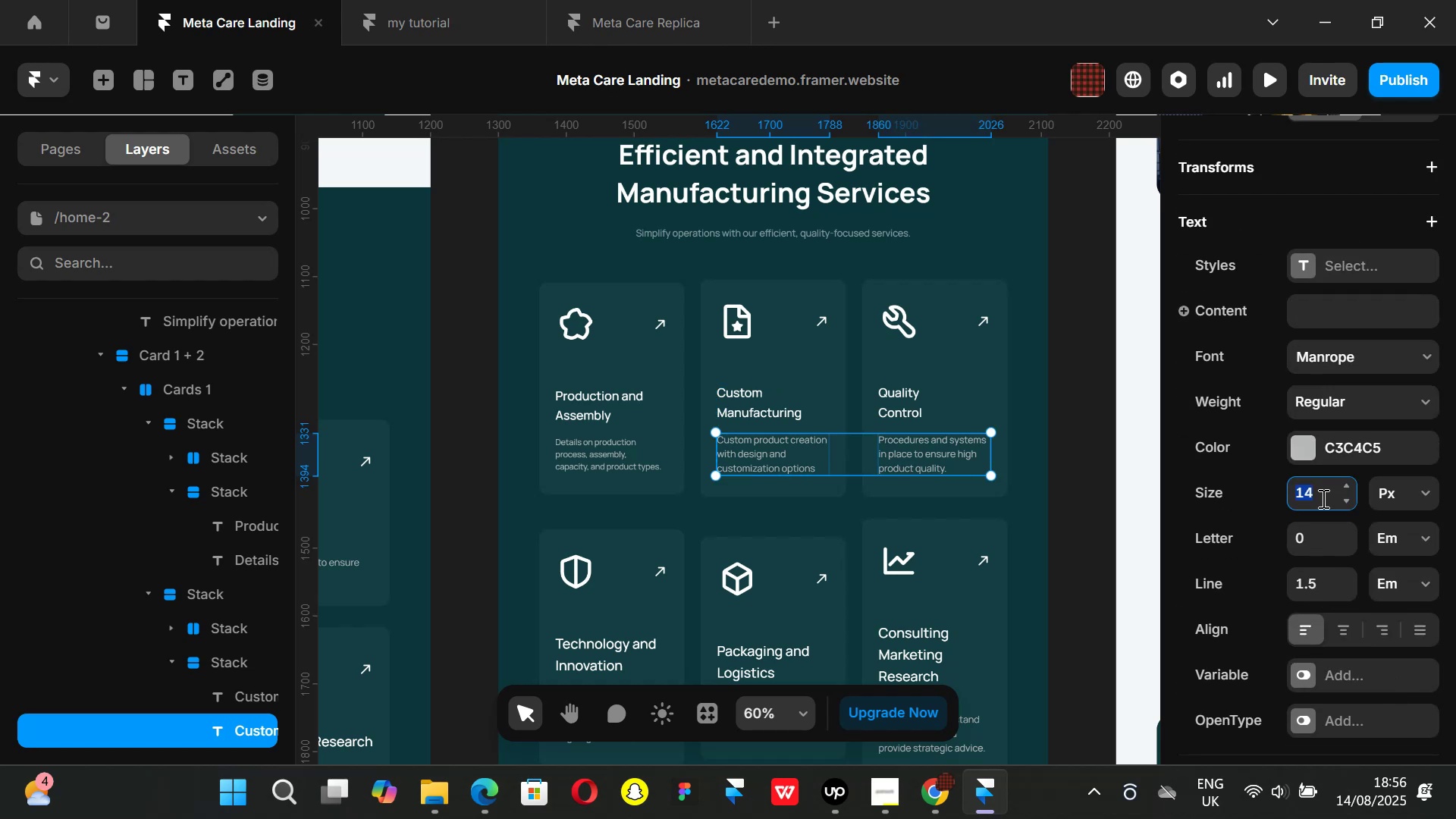 
type(12)
 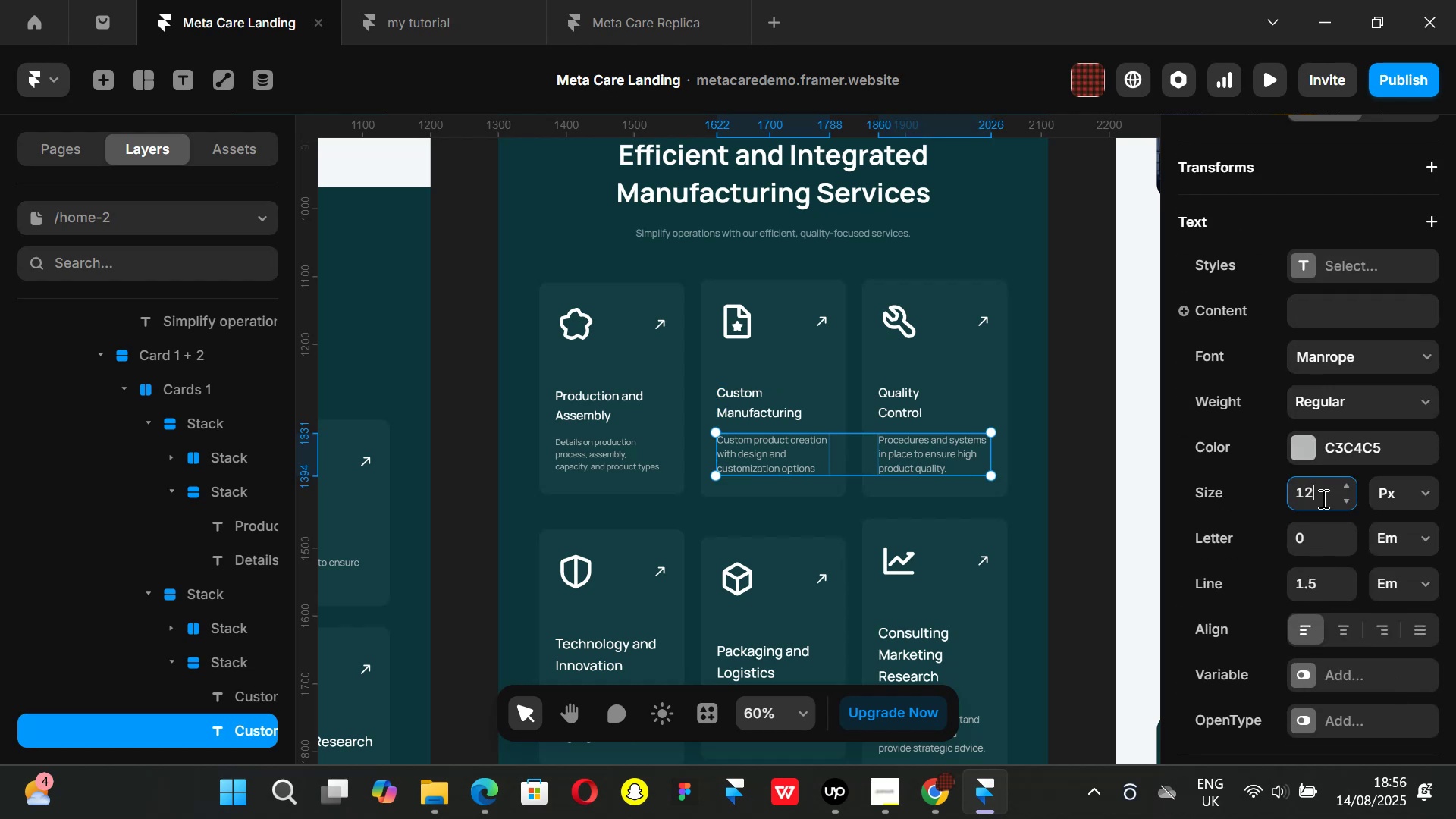 
key(Enter)
 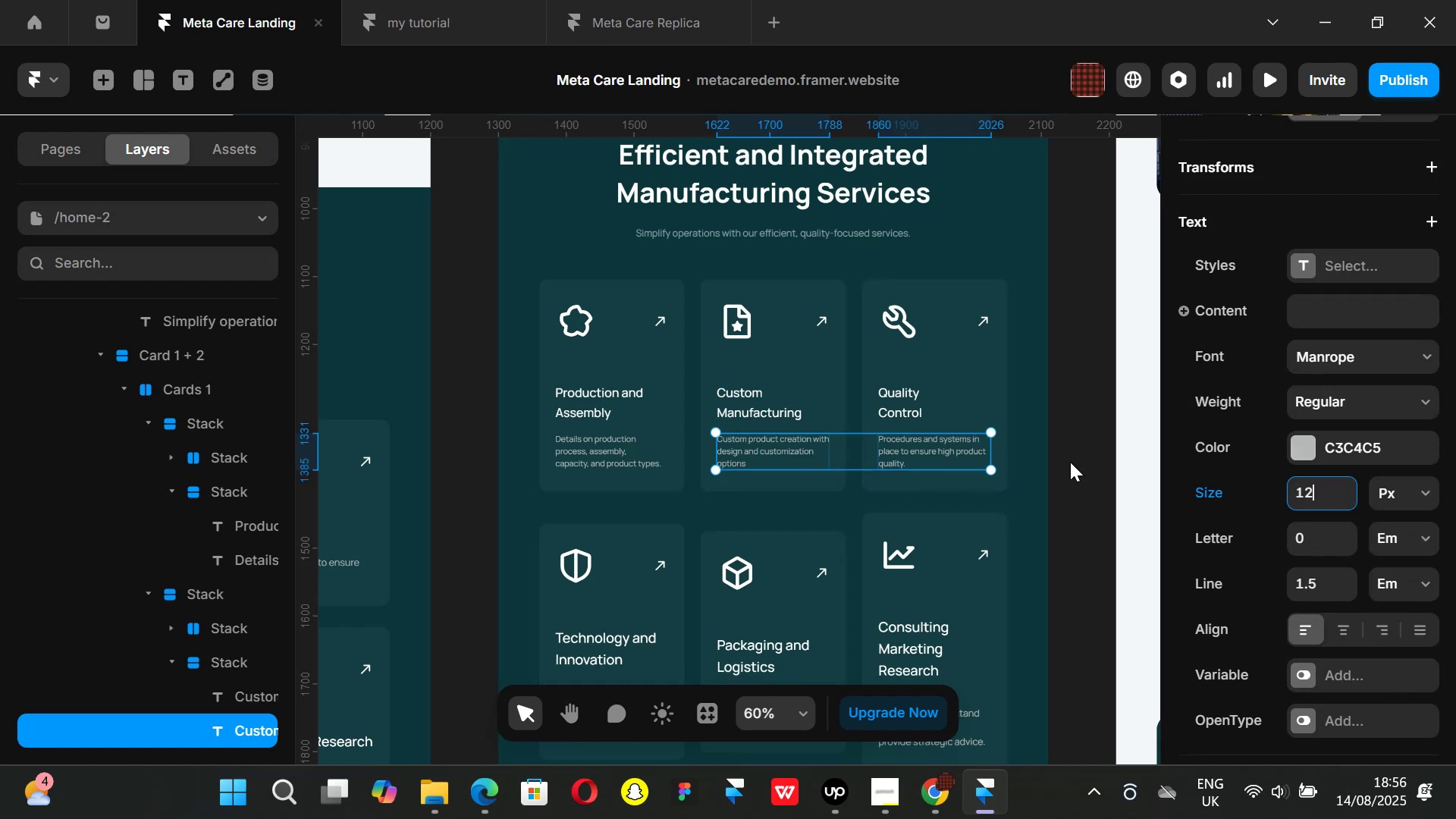 
left_click([1095, 472])
 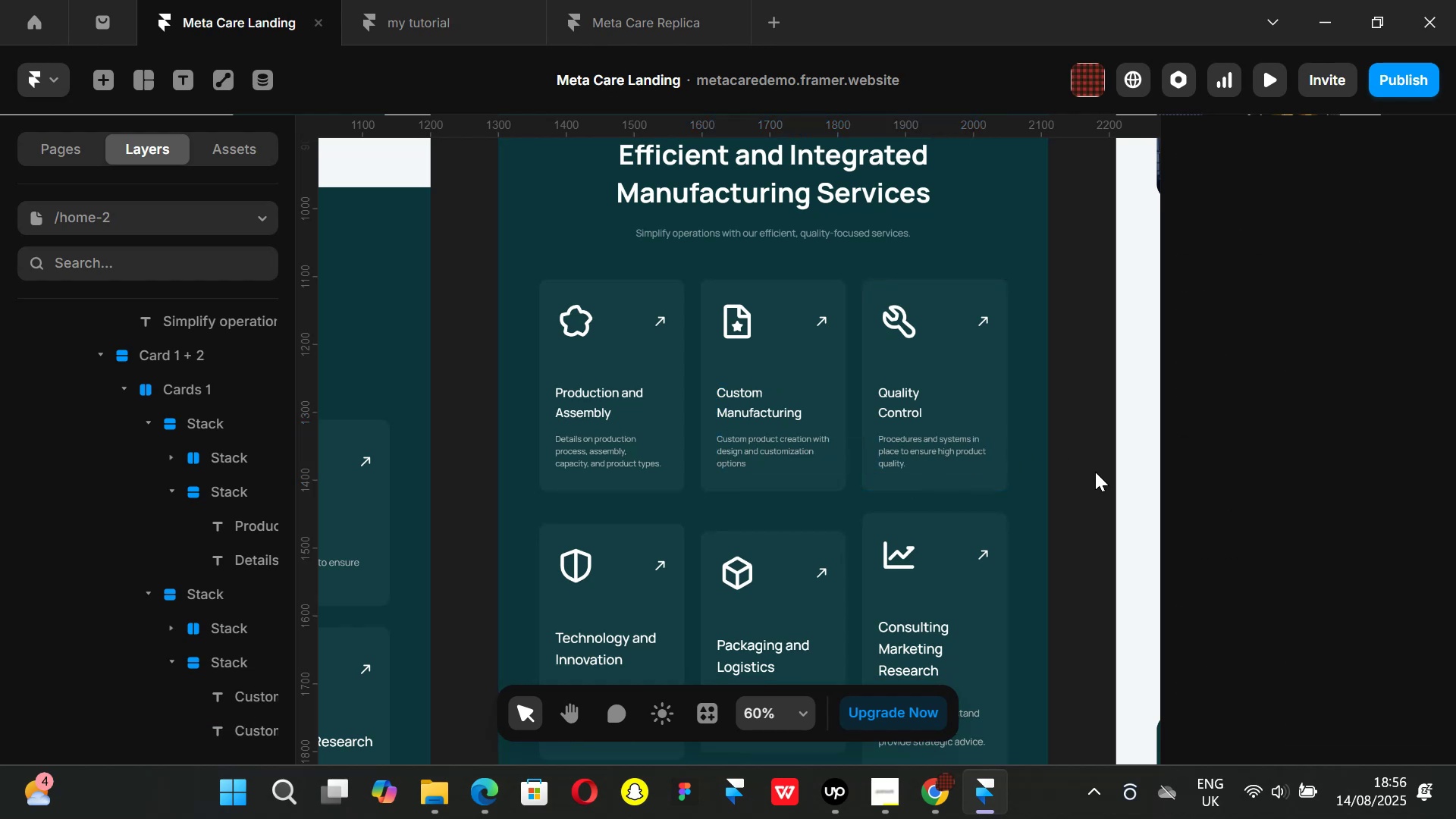 
scroll: coordinate [1095, 472], scroll_direction: down, amount: 2.0
 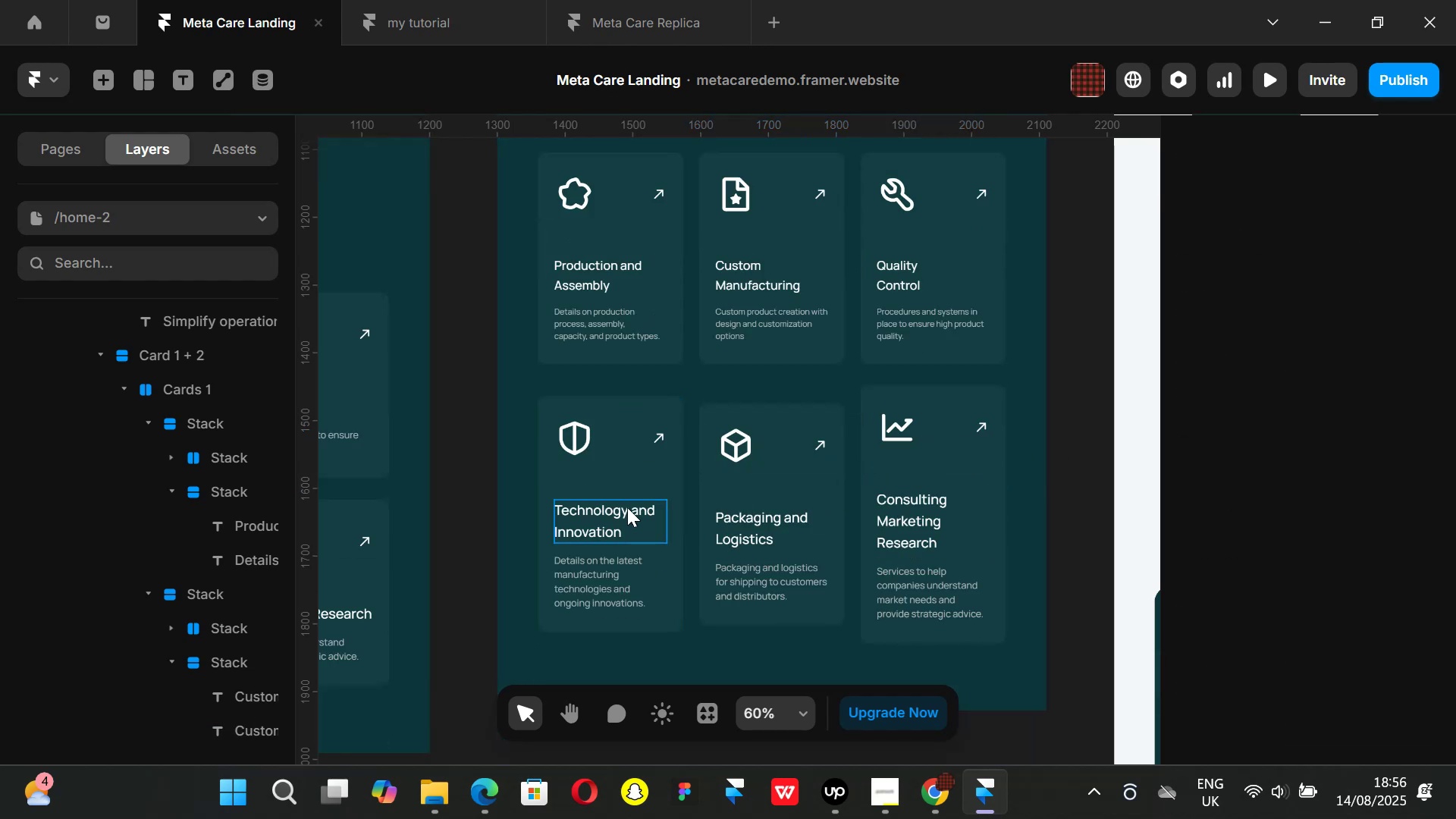 
left_click([627, 507])
 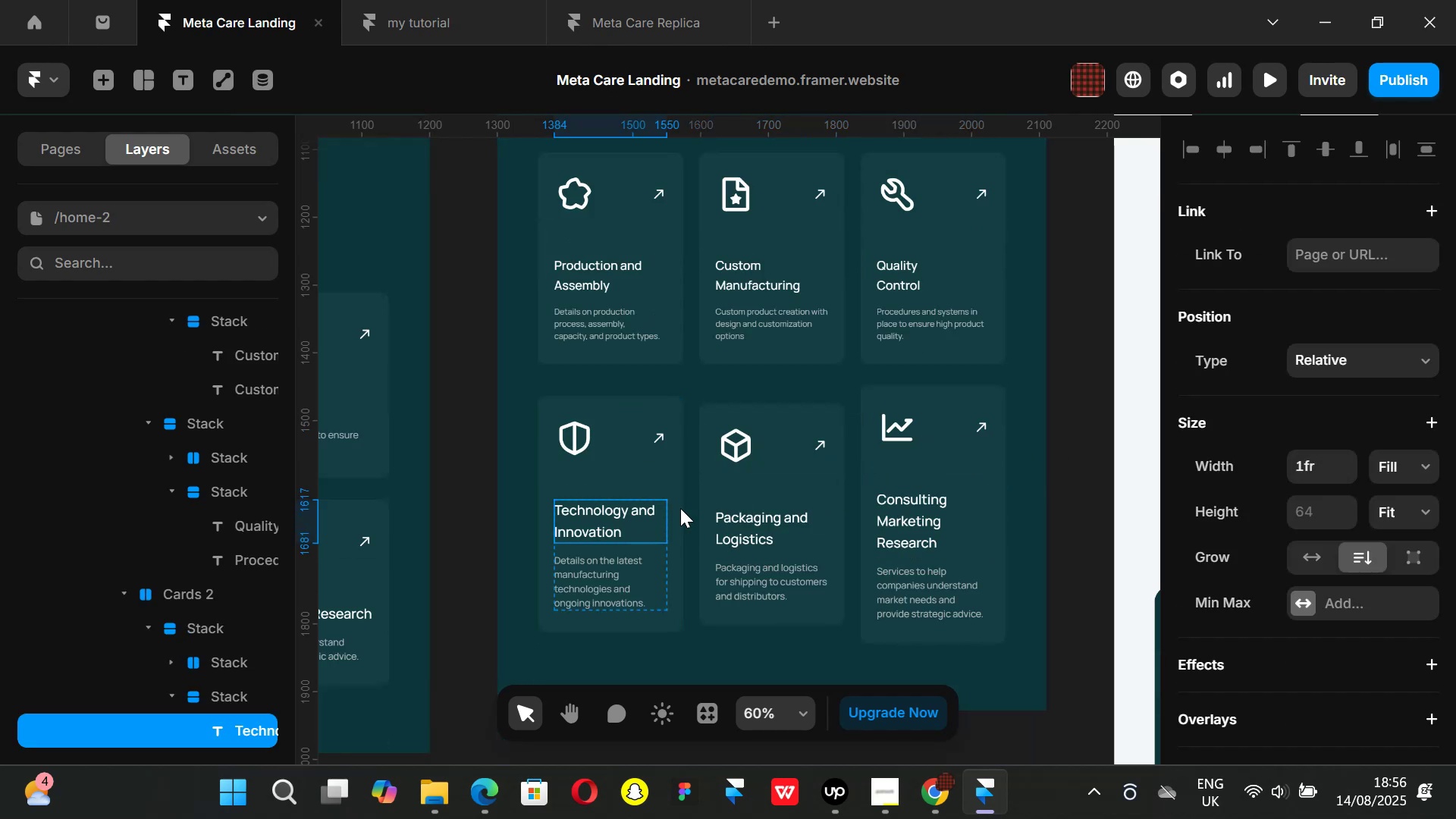 
hold_key(key=ShiftLeft, duration=1.18)
left_click([764, 518])
 